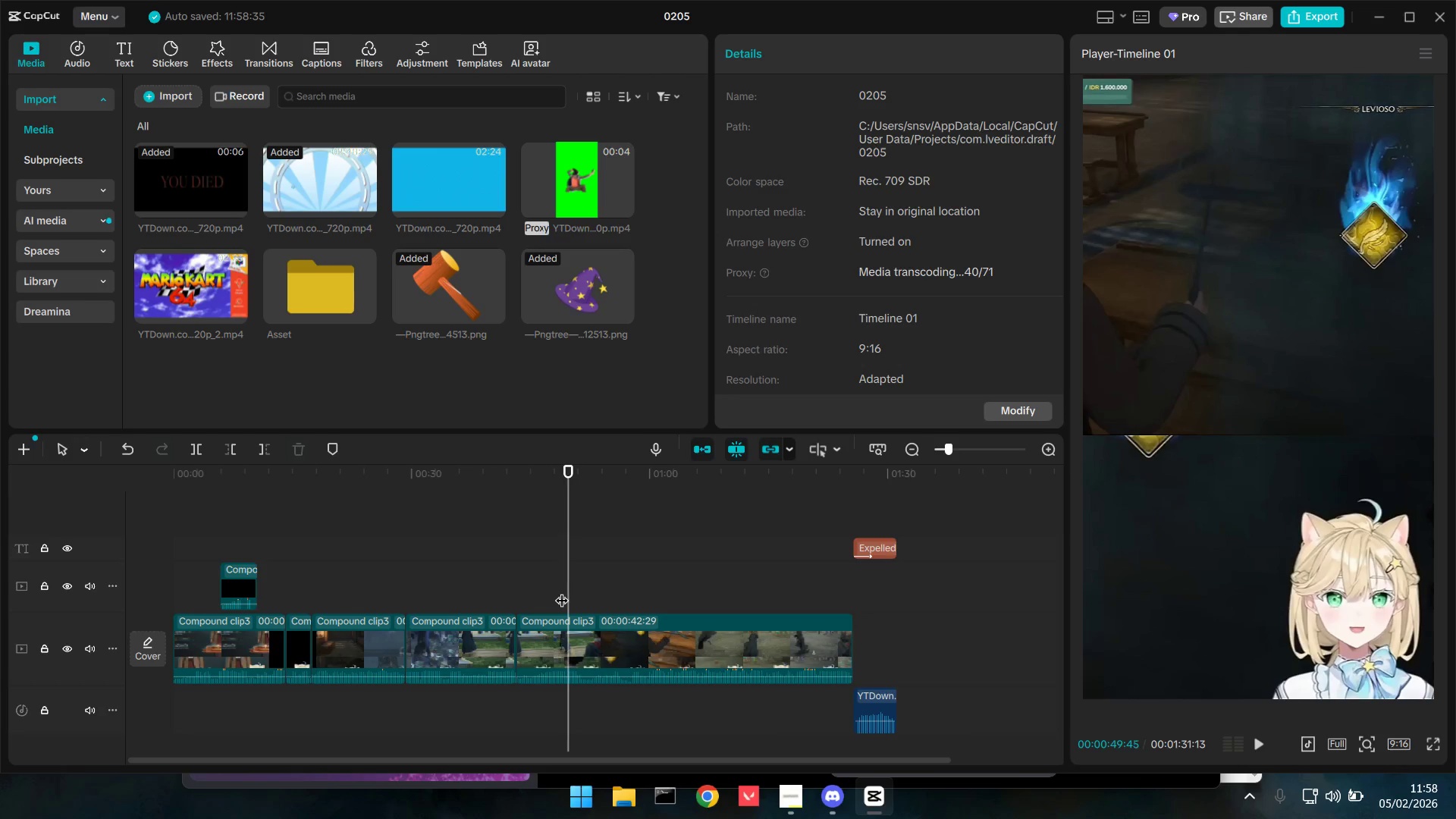 
key(ArrowLeft)
 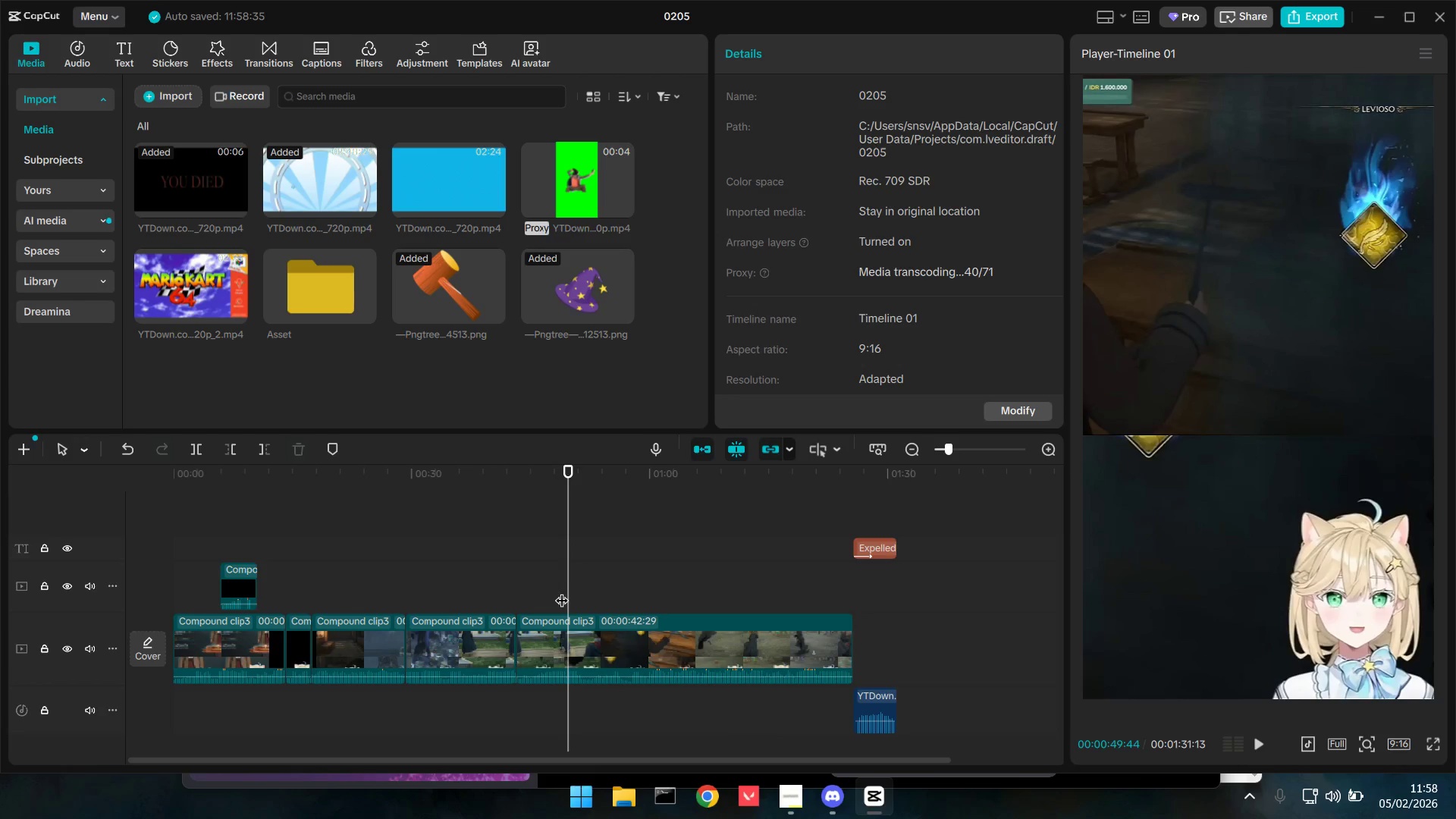 
key(ArrowLeft)
 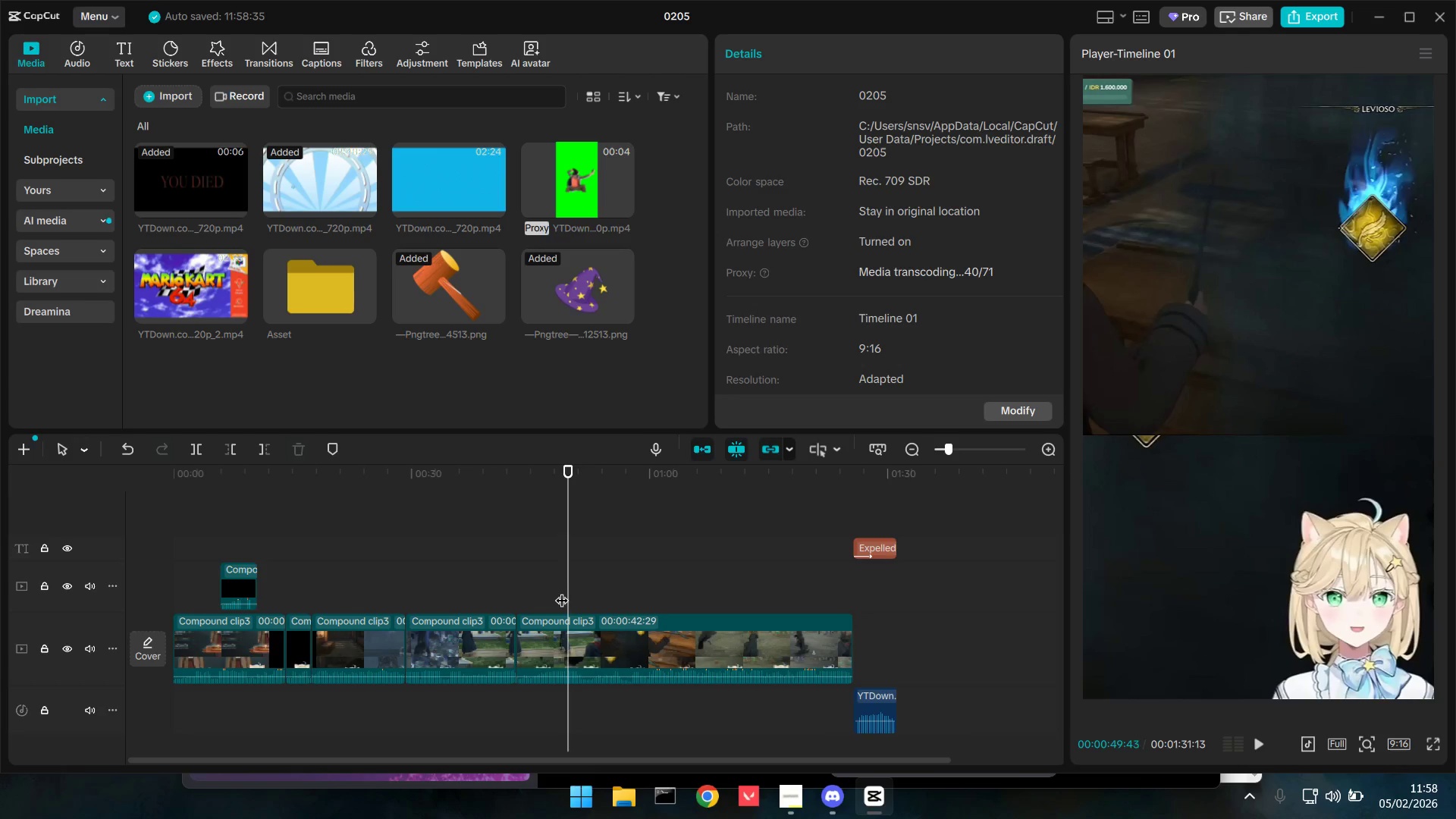 
key(ArrowLeft)
 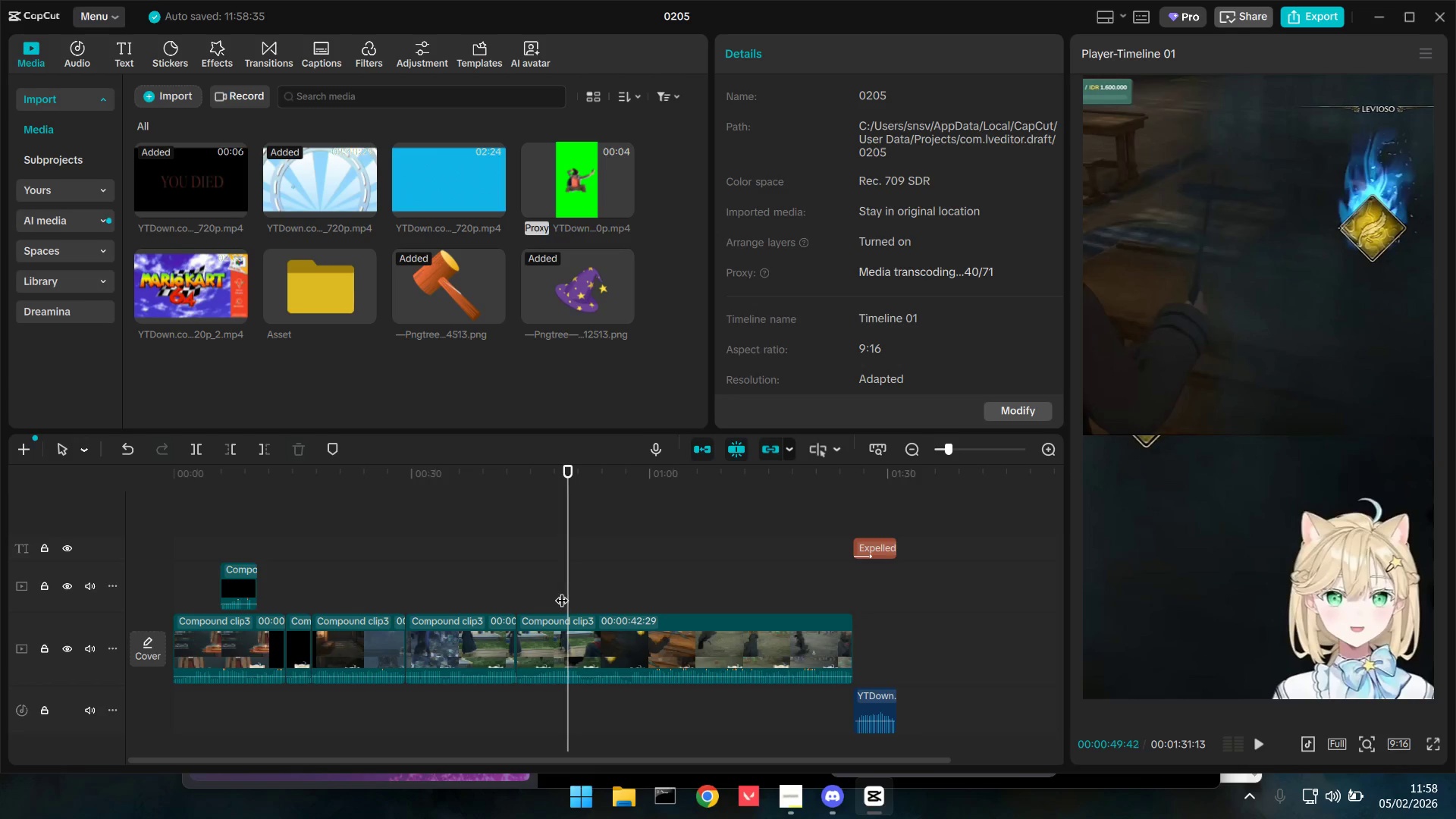 
key(ArrowLeft)
 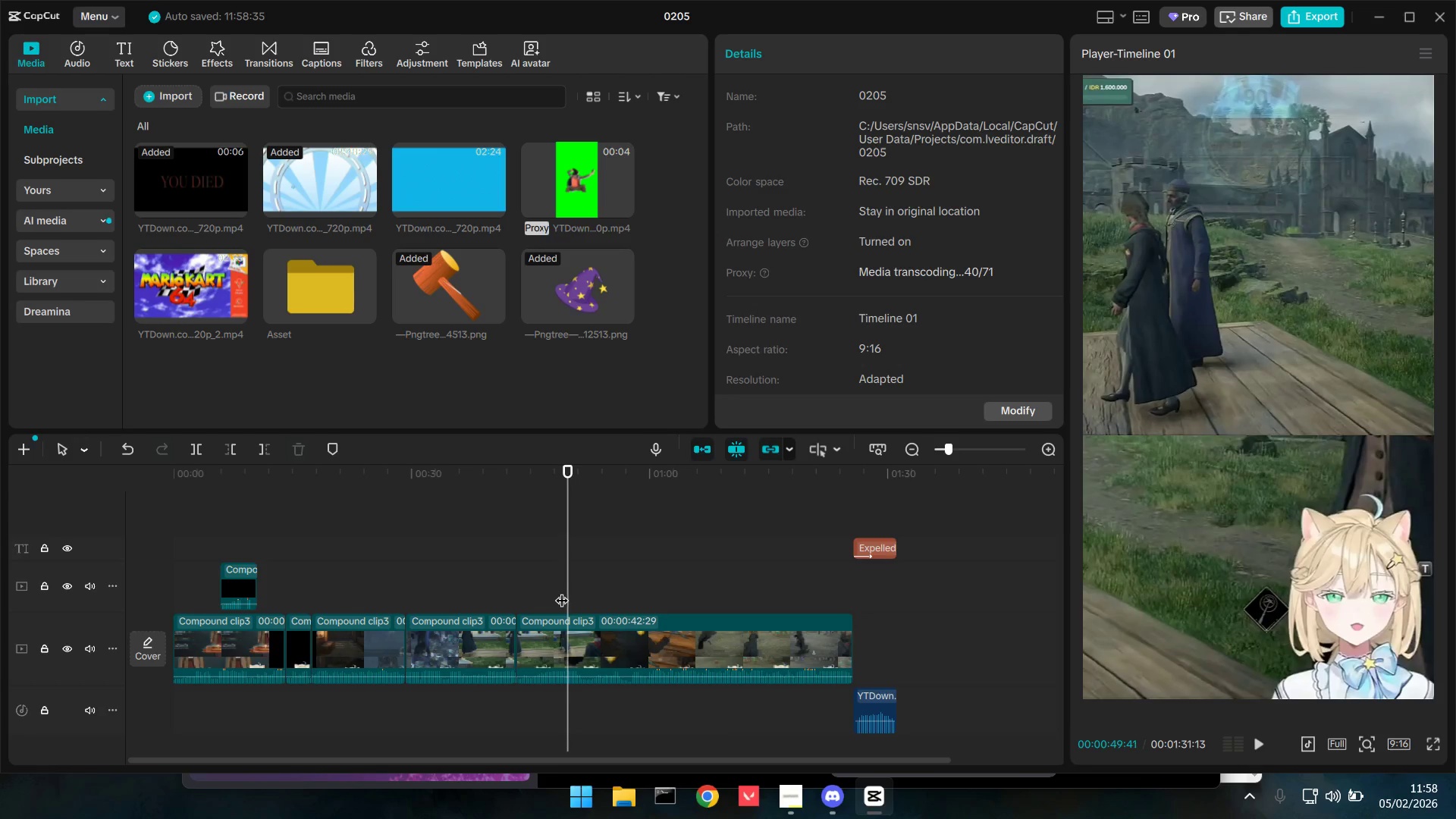 
key(ArrowLeft)
 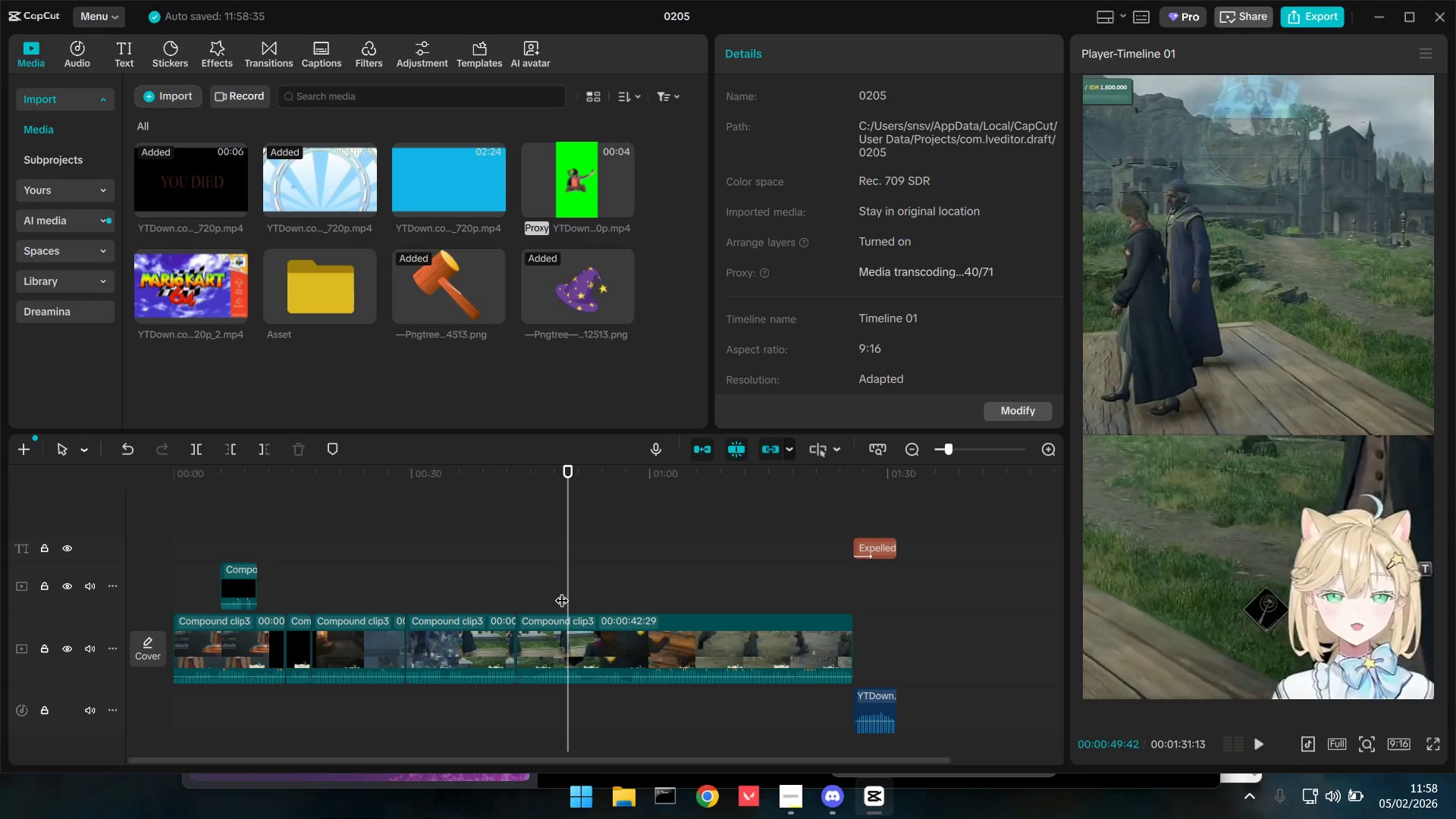 
key(ArrowRight)
 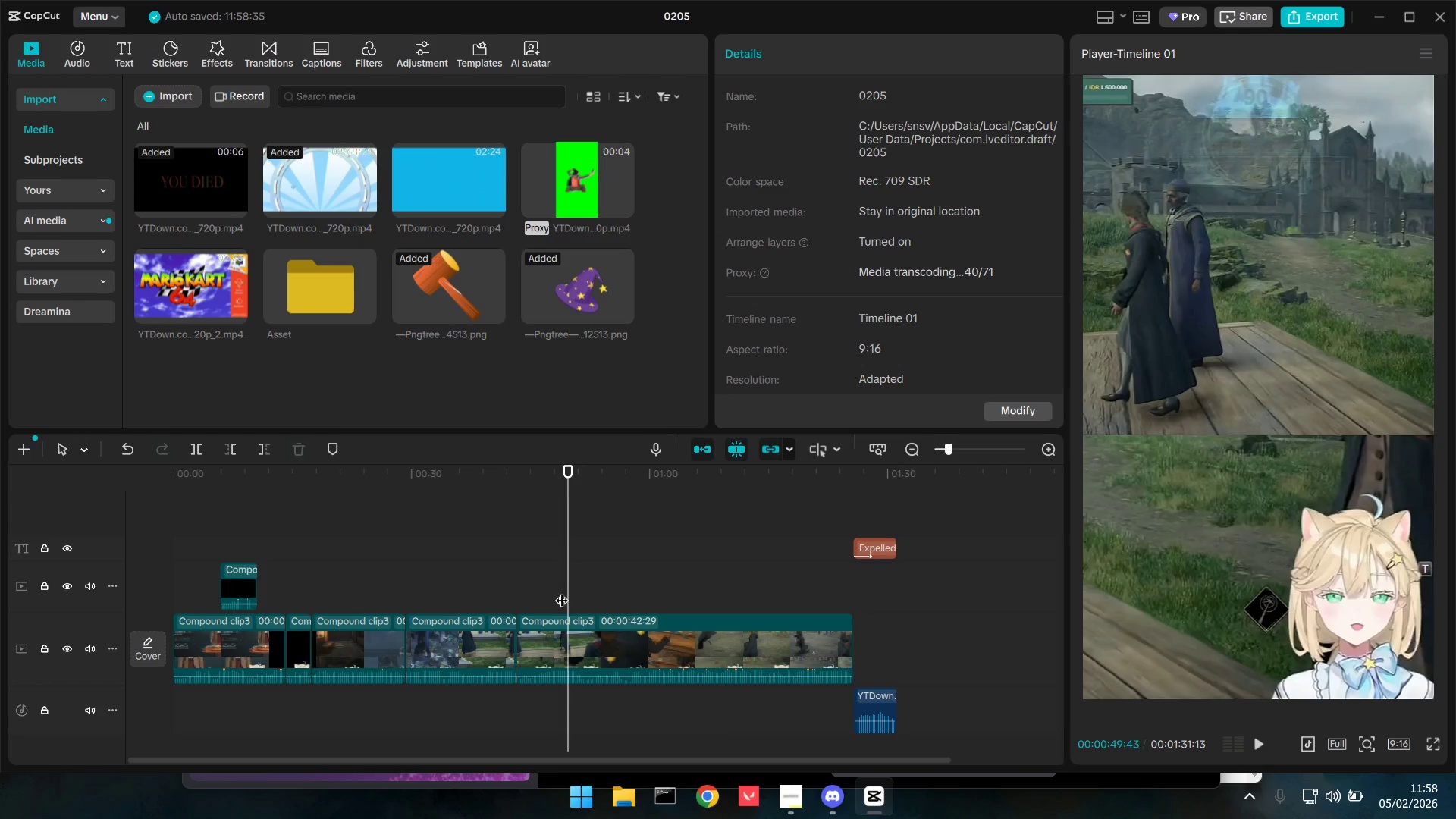 
key(ArrowRight)
 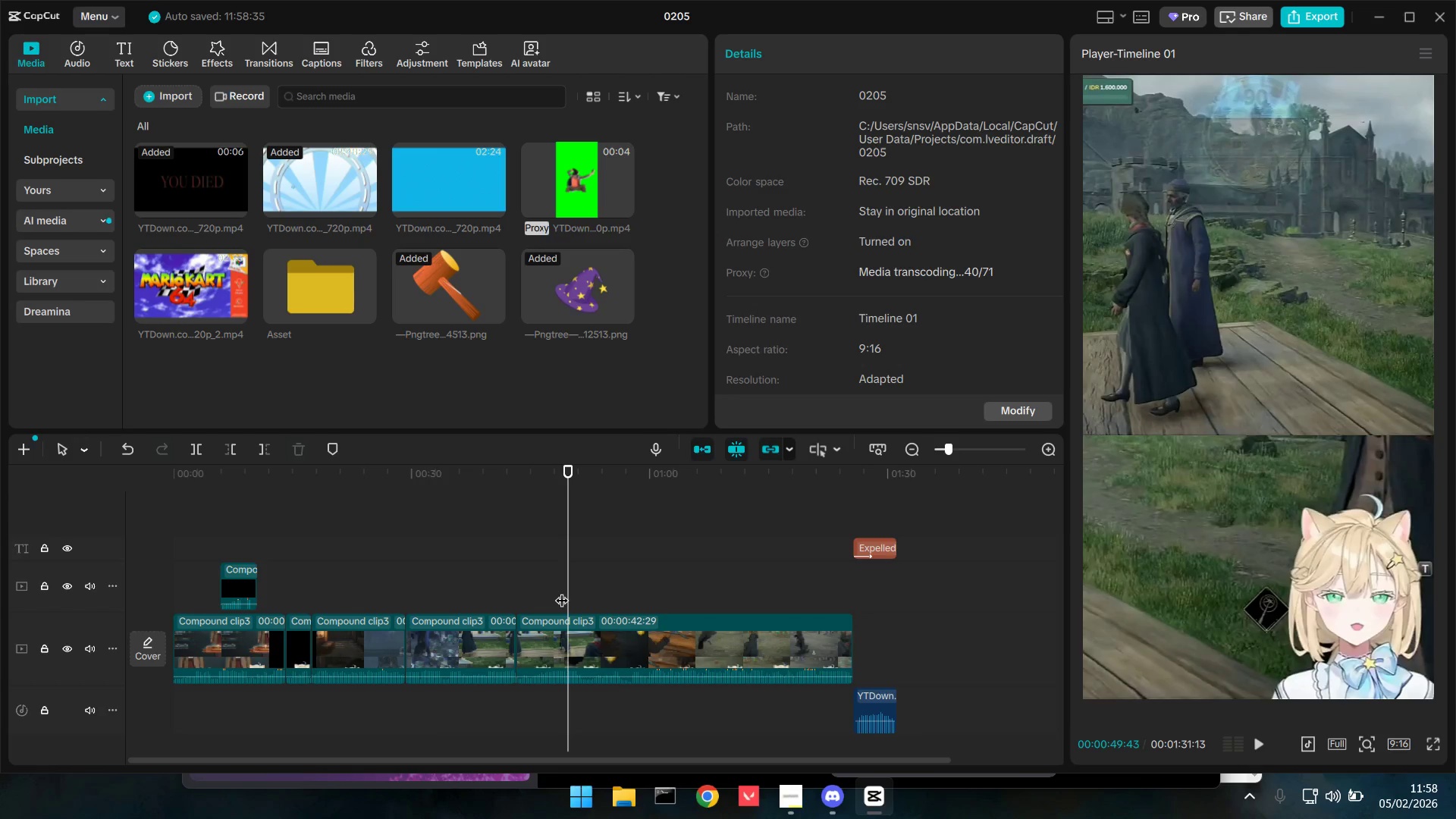 
key(ArrowRight)
 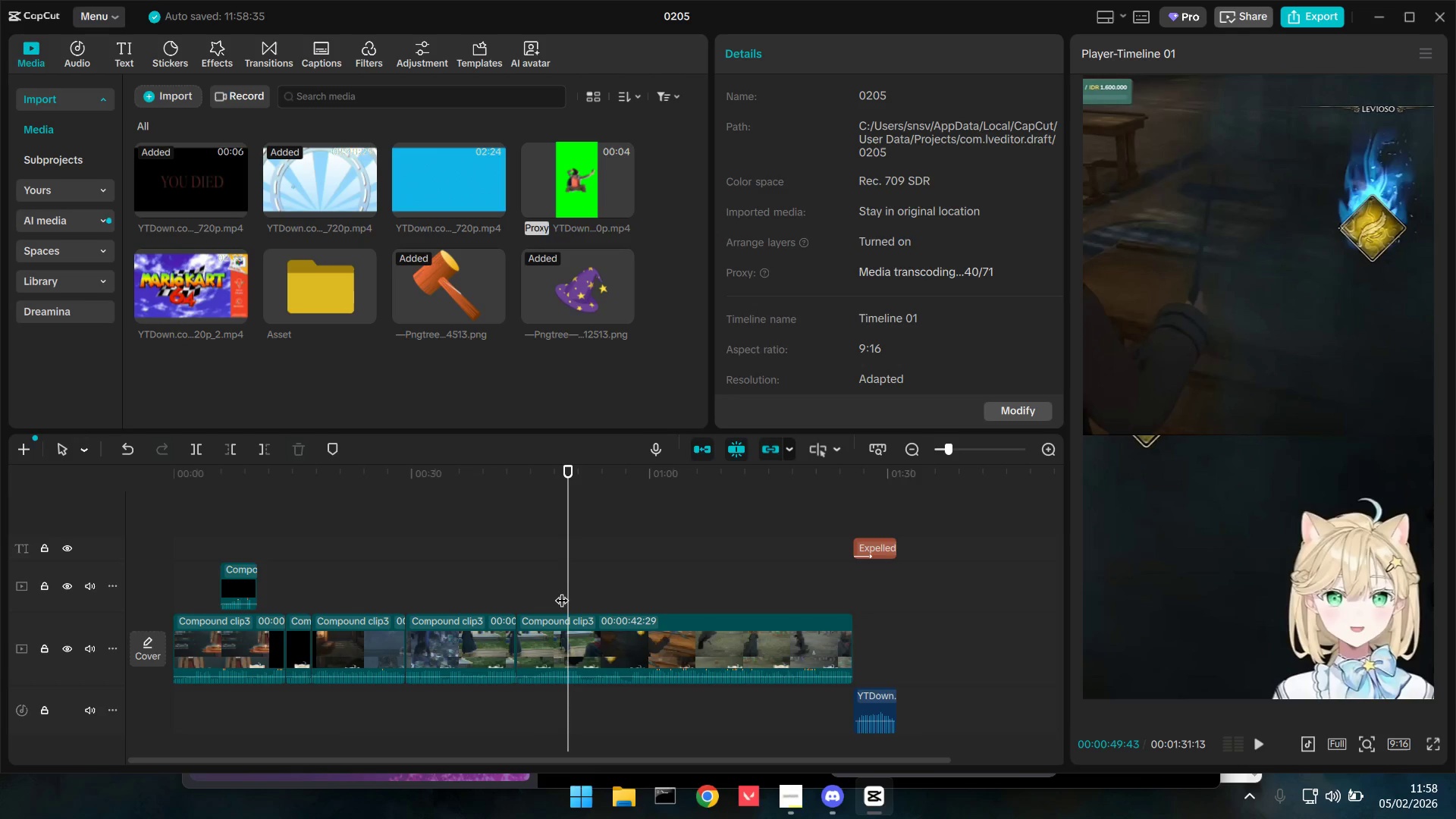 
key(ArrowLeft)
 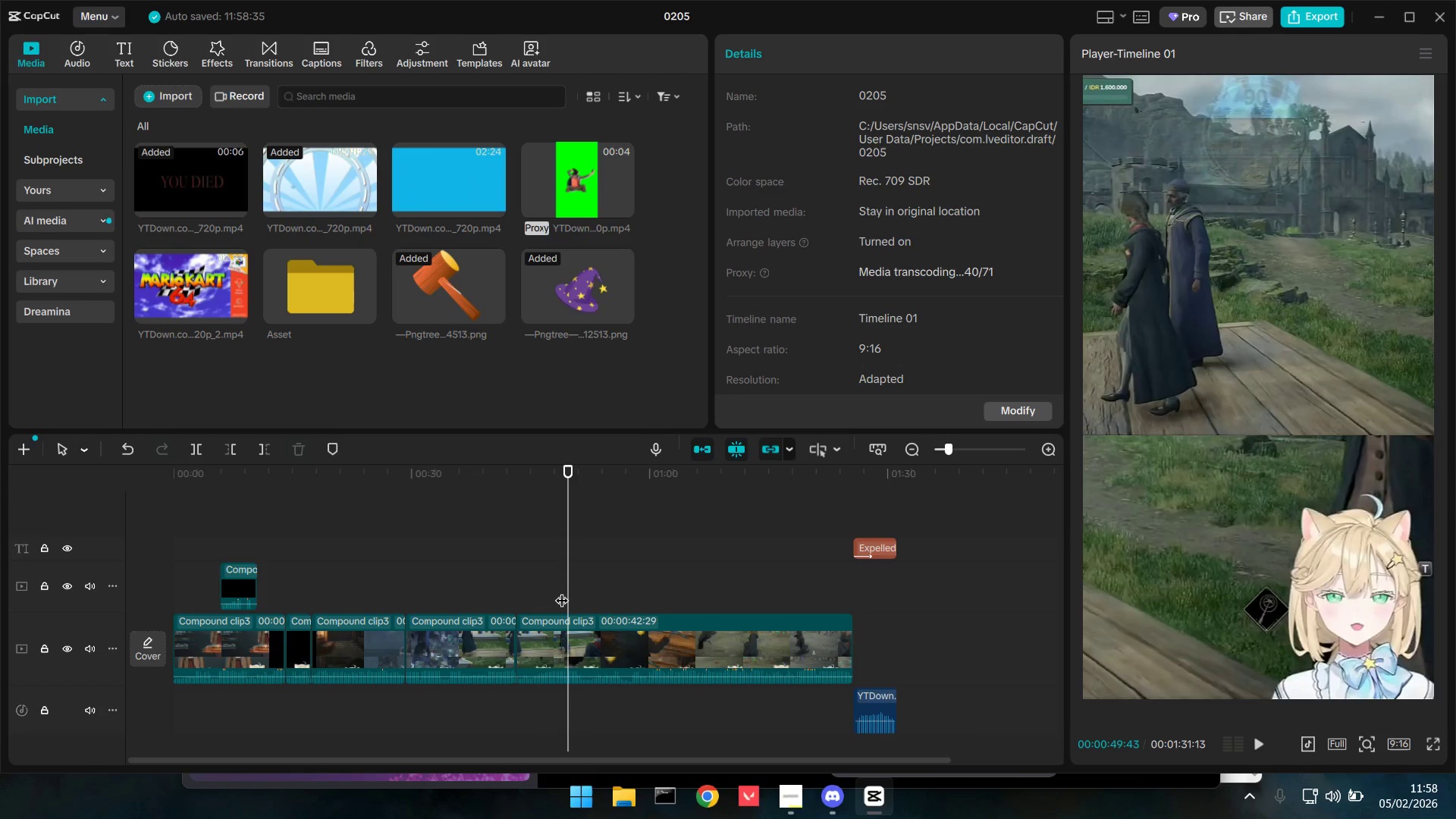 
key(Shift+E)
 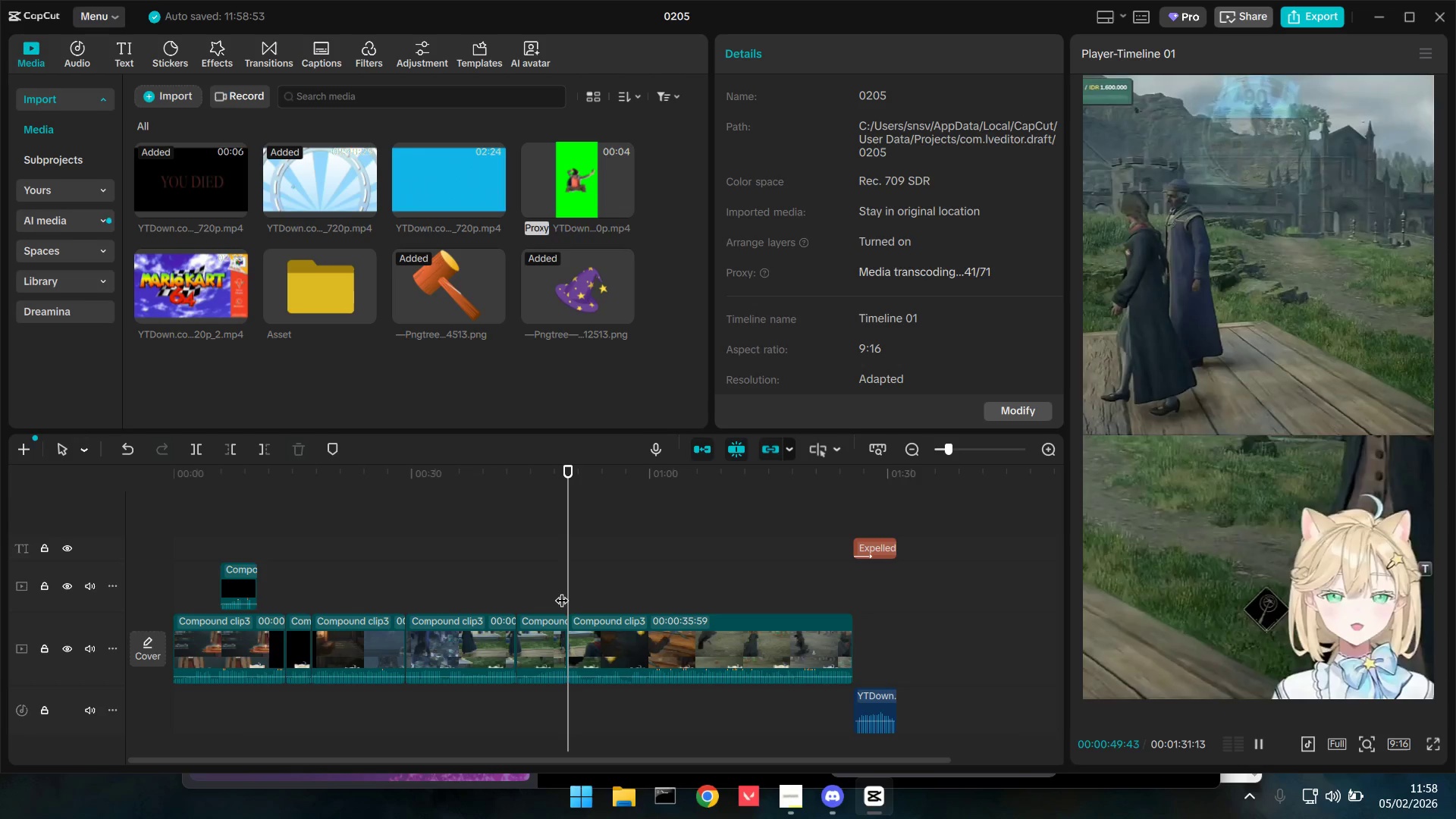 
key(Space)
 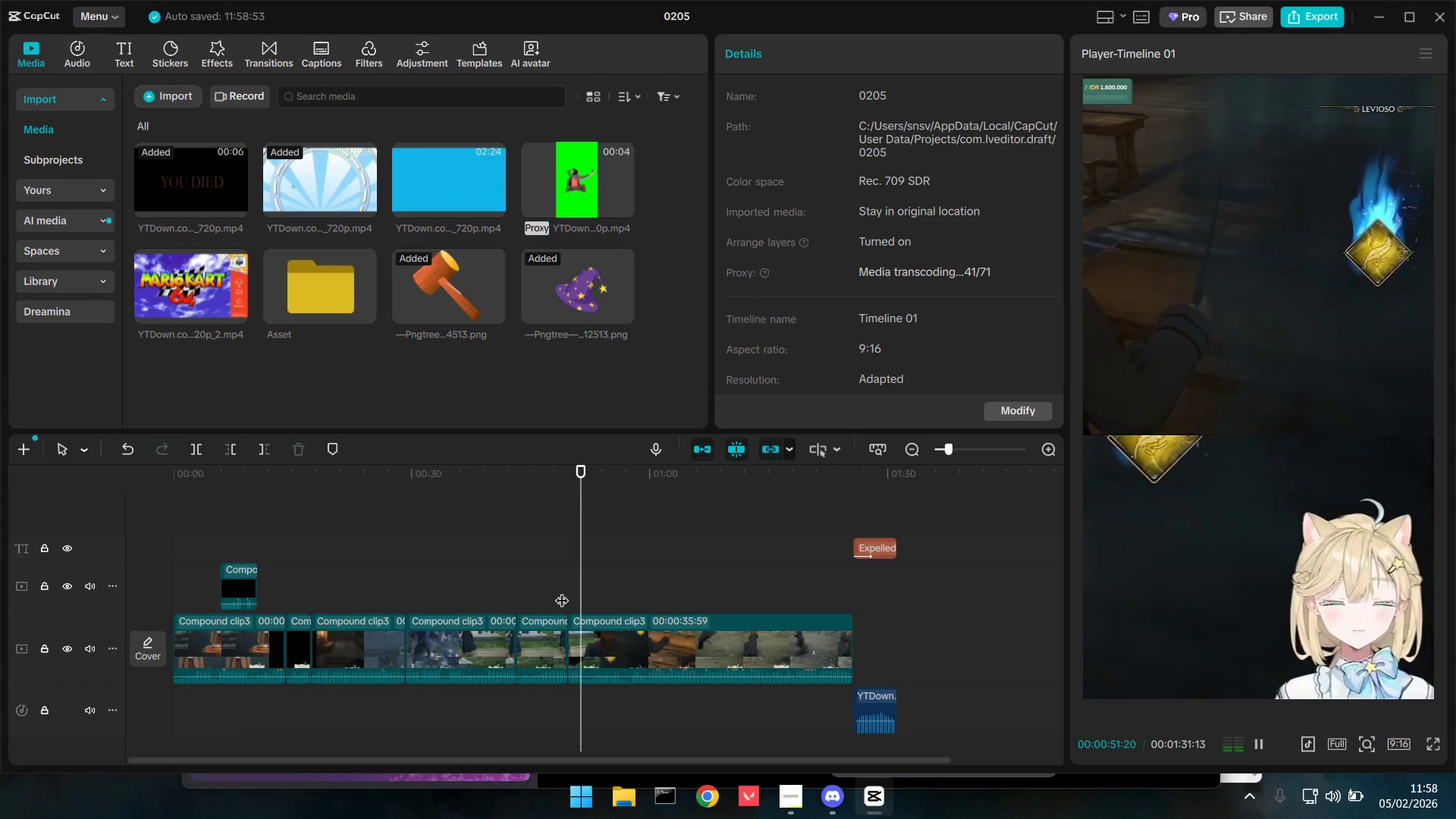 
key(Space)
 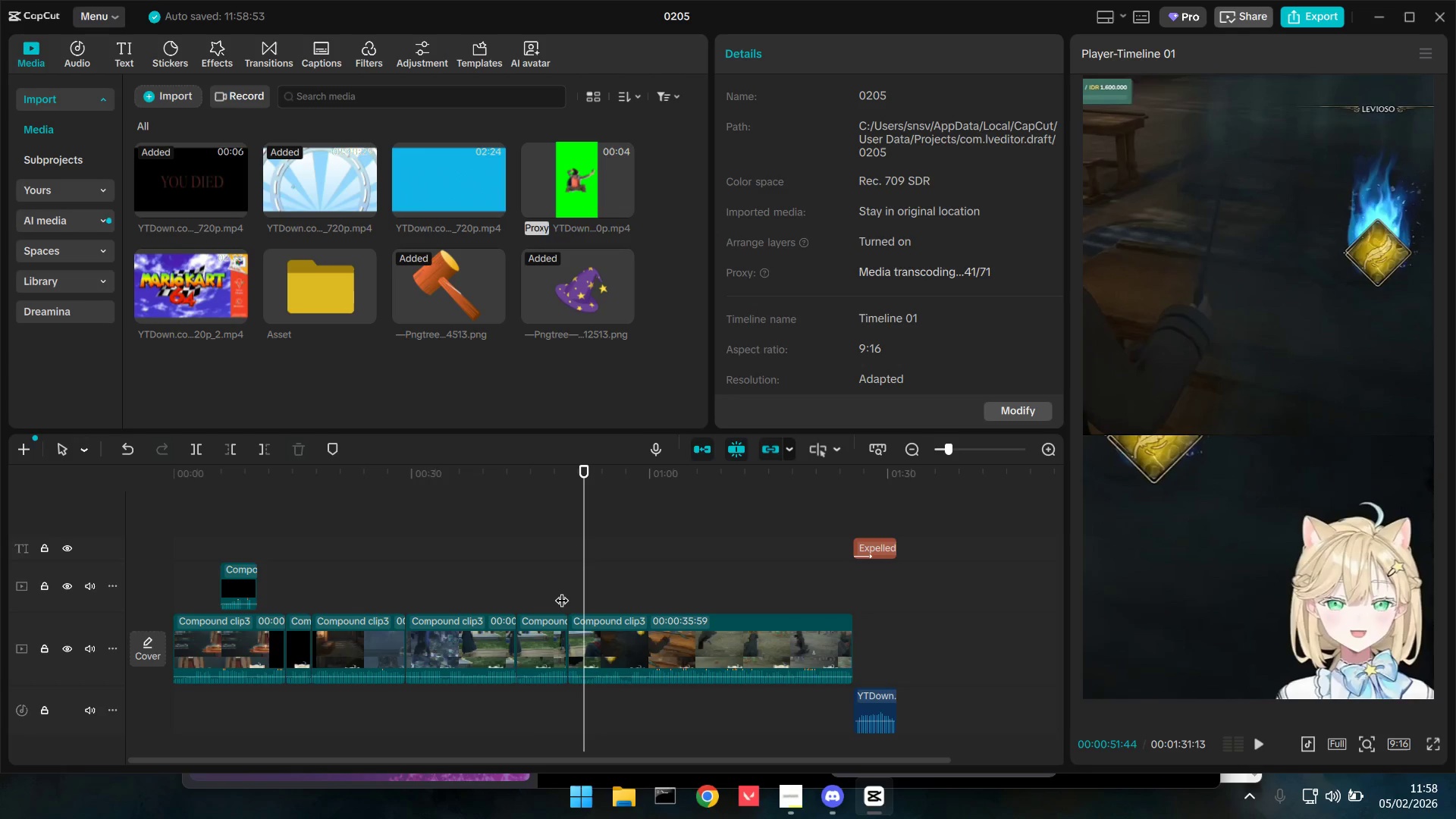 
key(ArrowRight)
 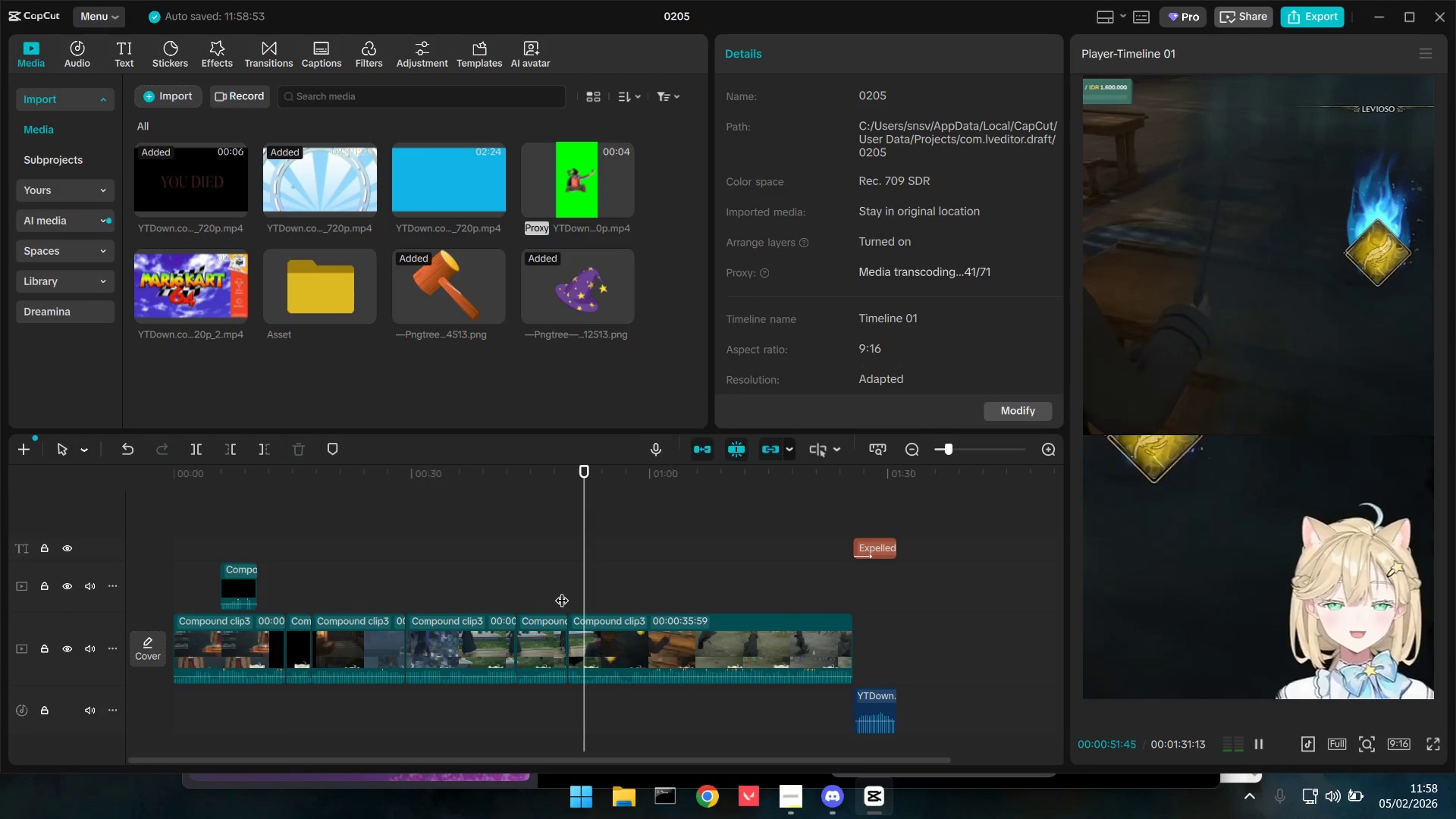 
key(Space)
 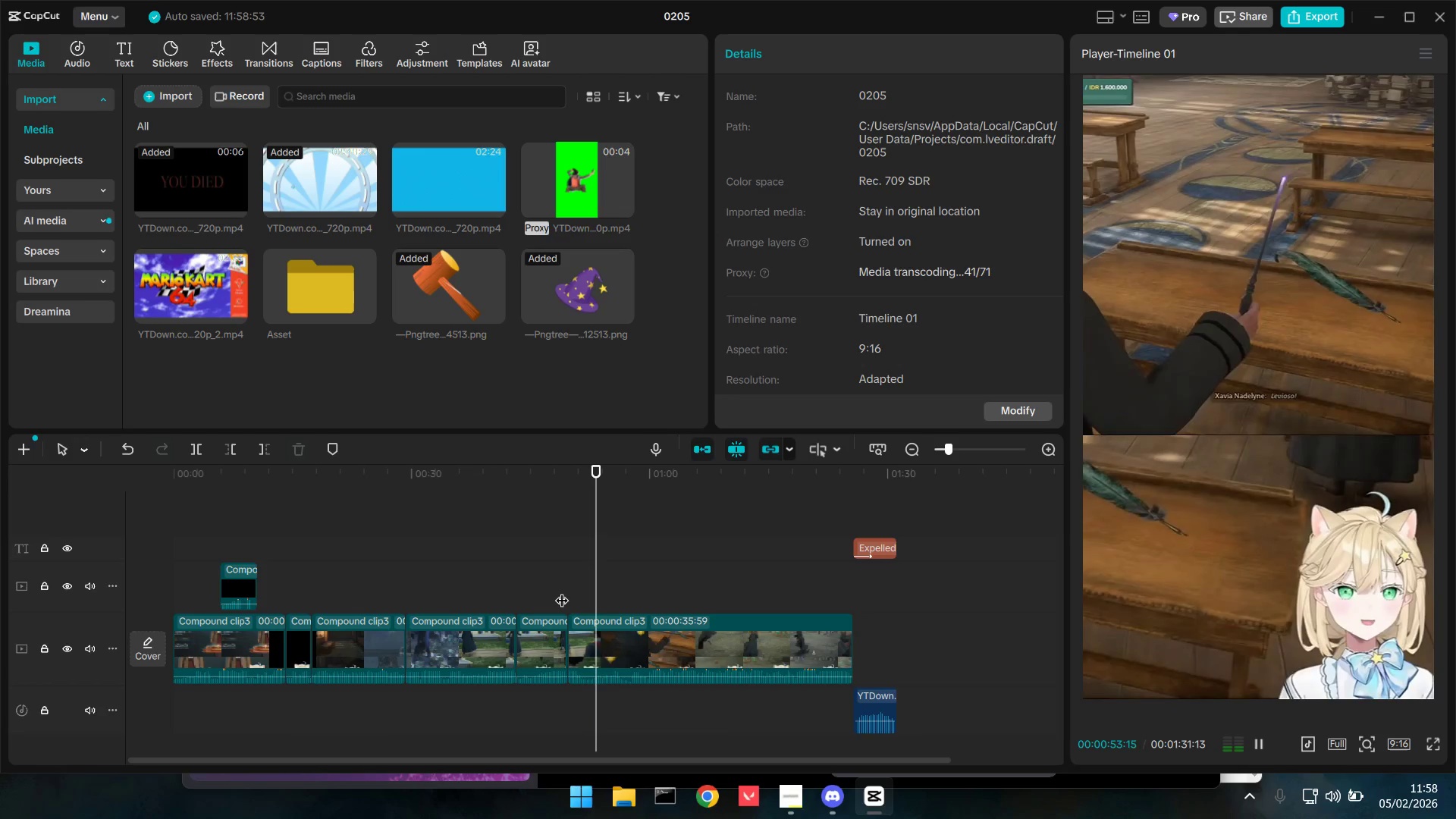 
key(Space)
 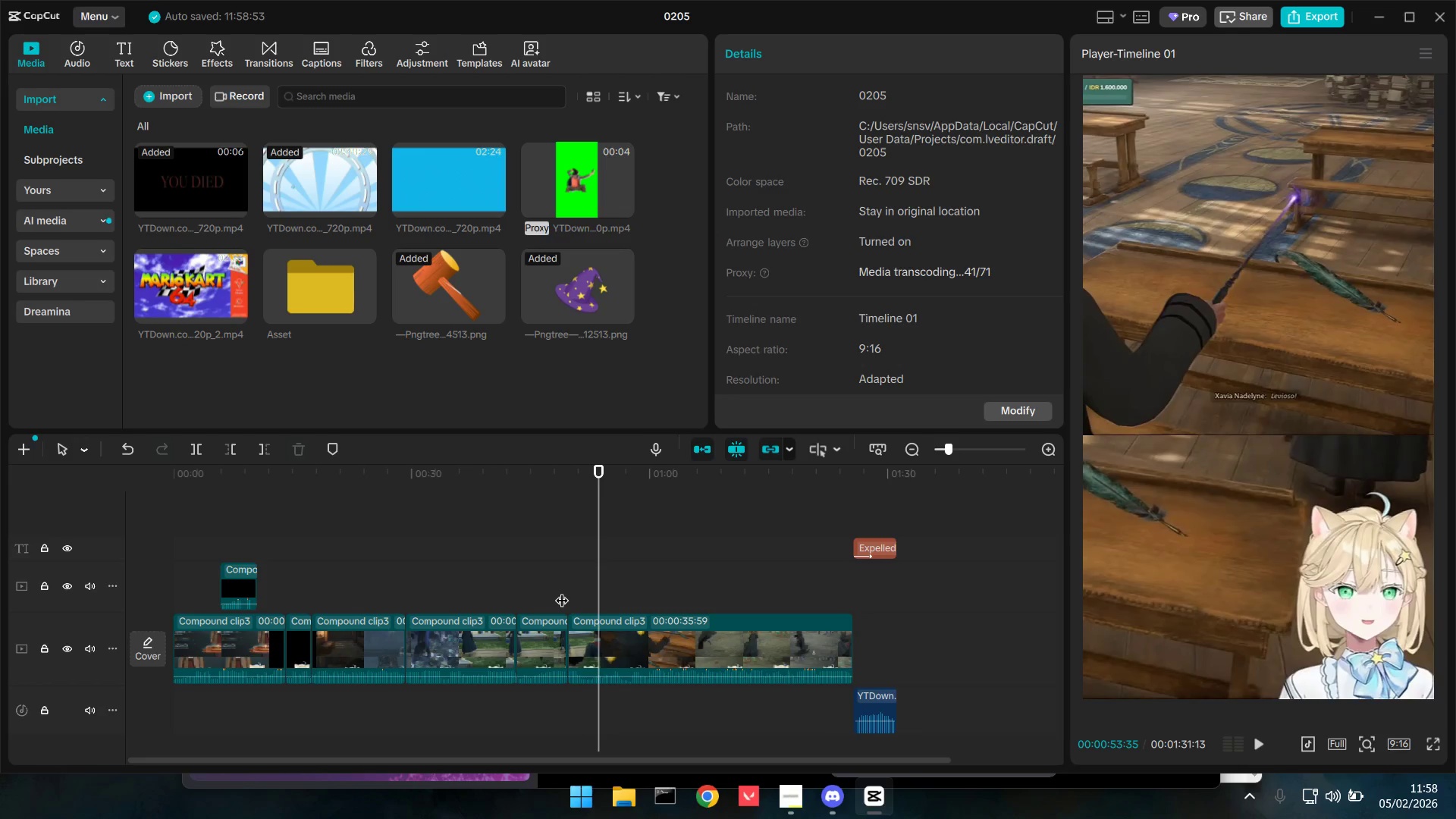 
key(Space)
 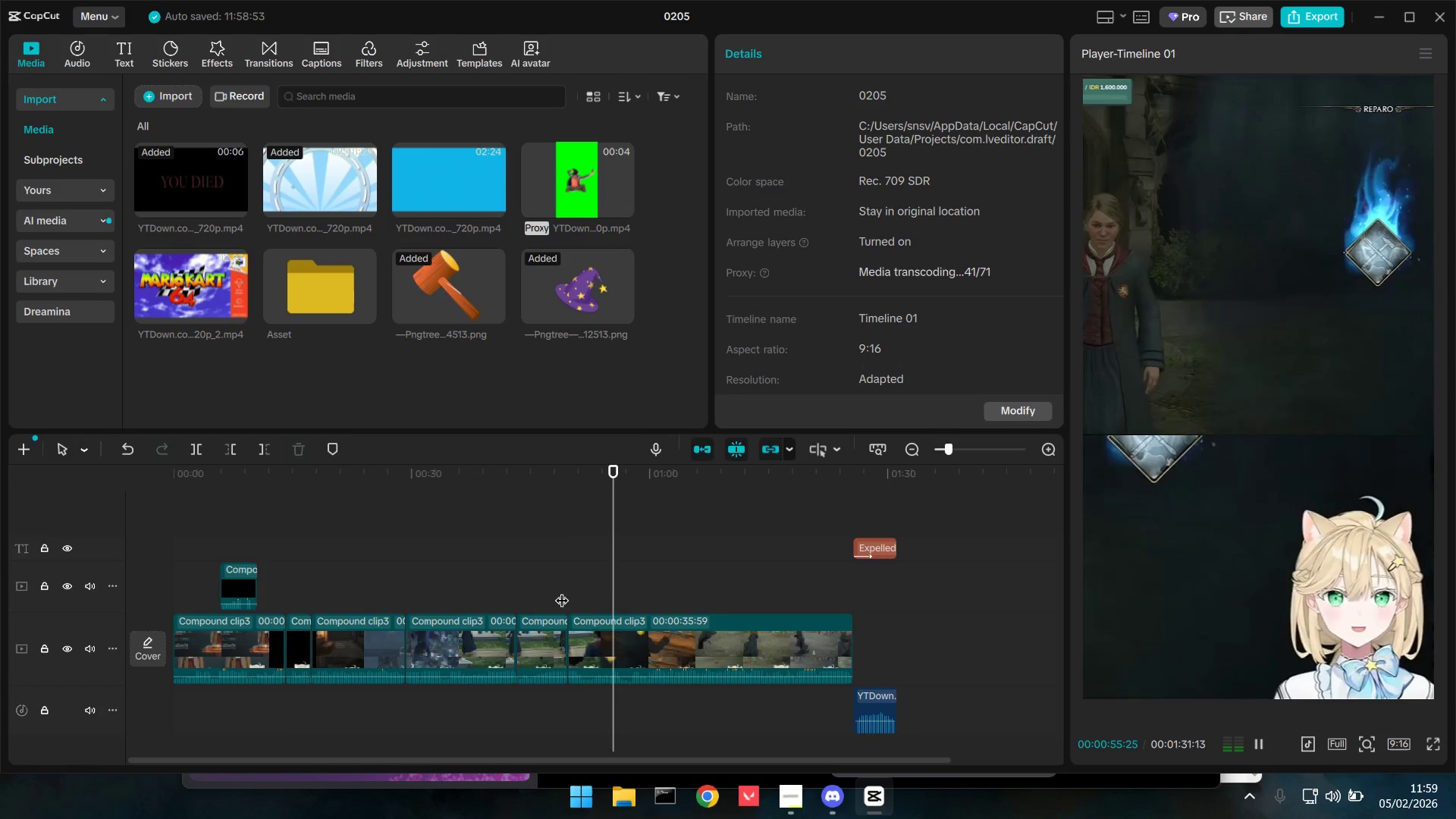 
key(Space)
 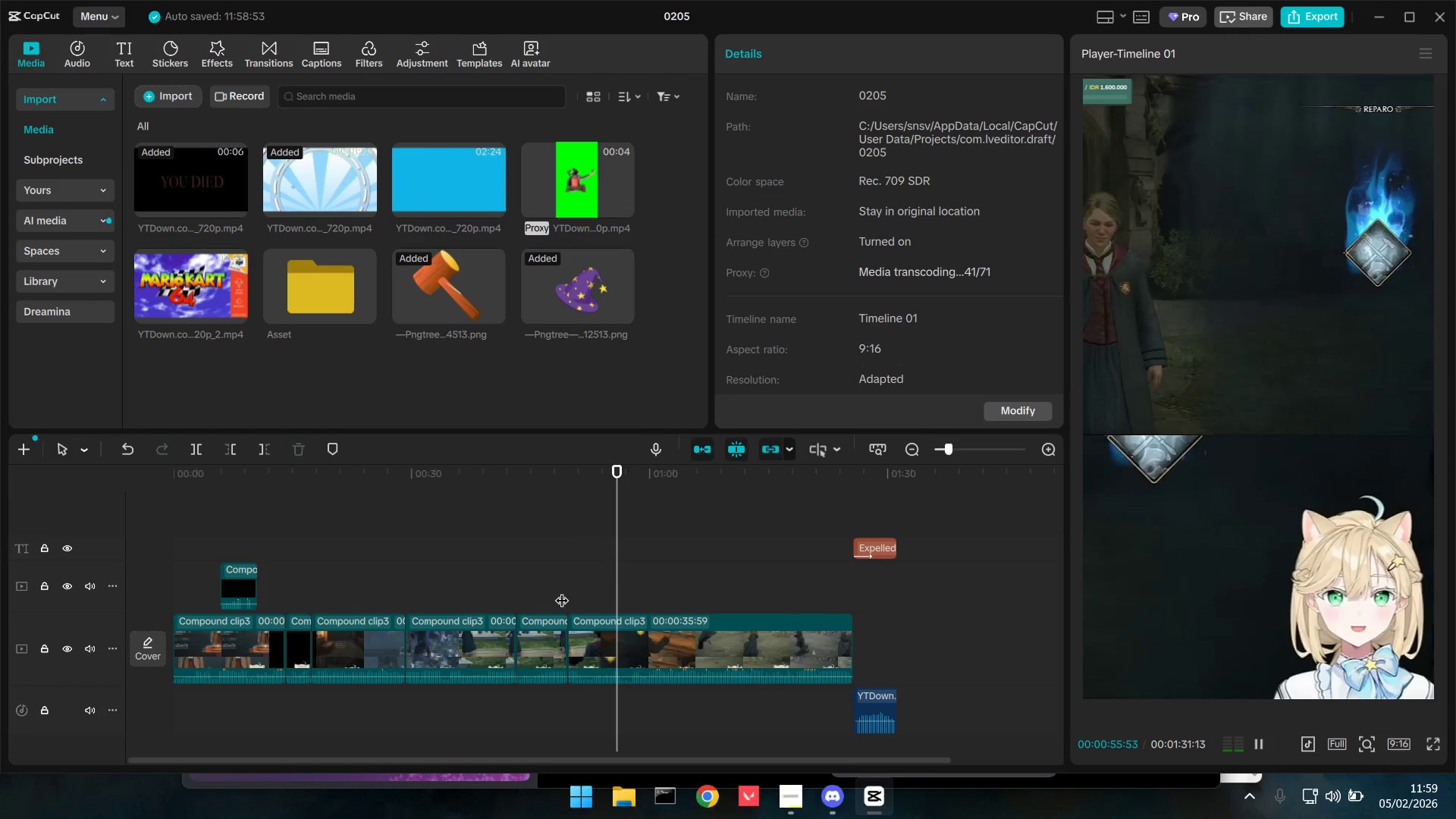 
key(Space)
 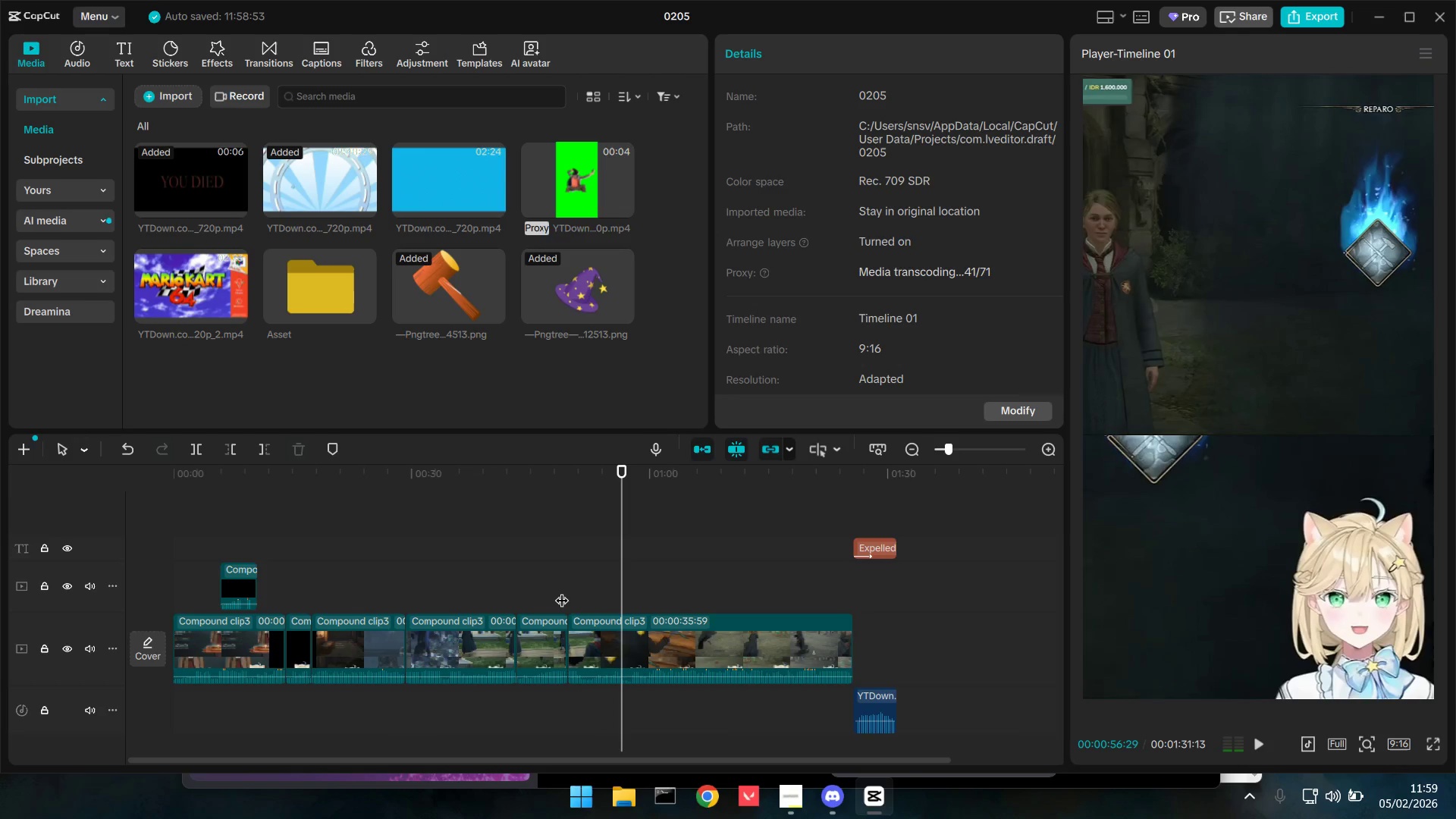 
key(Space)
 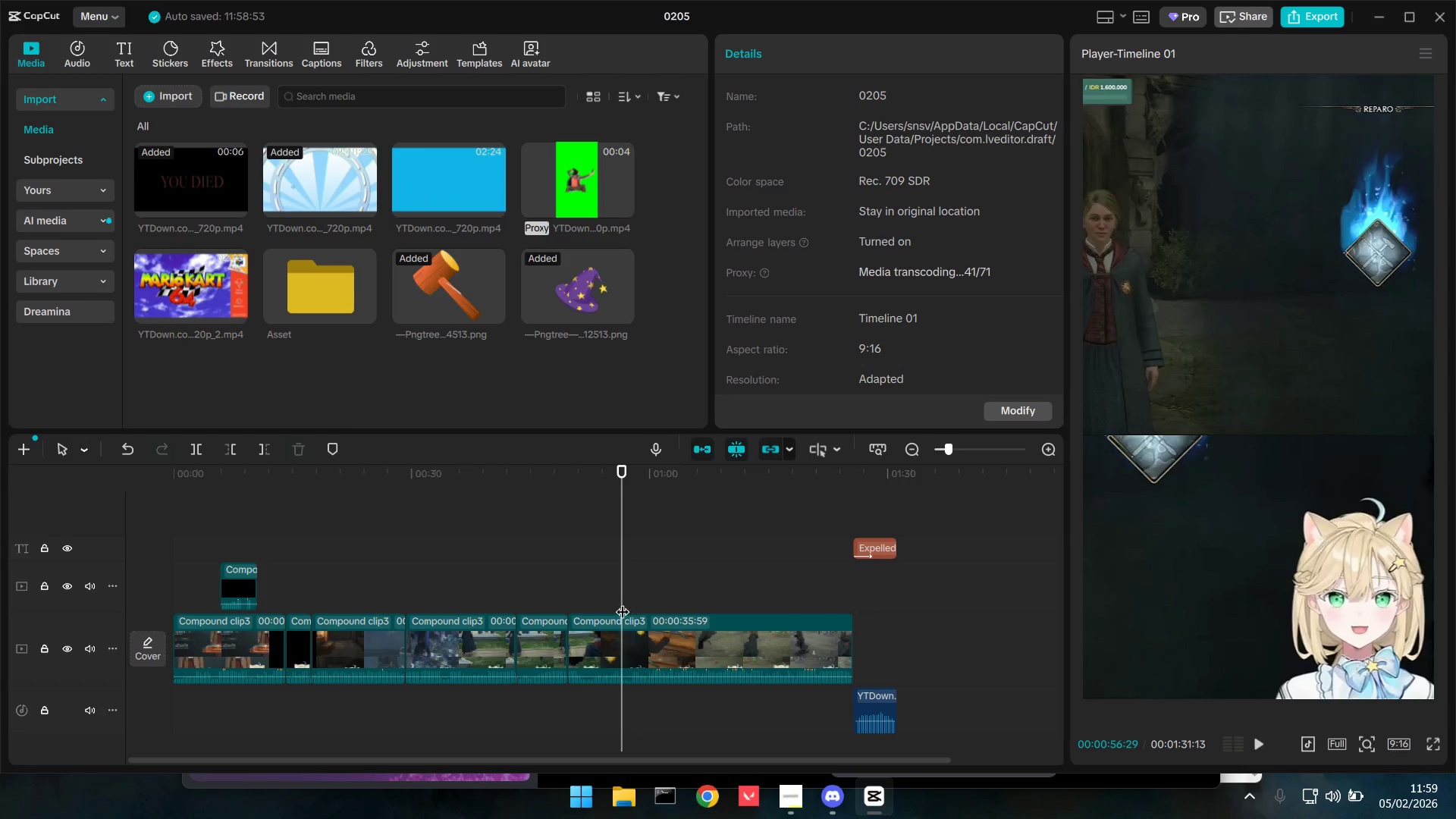 
left_click([613, 594])
 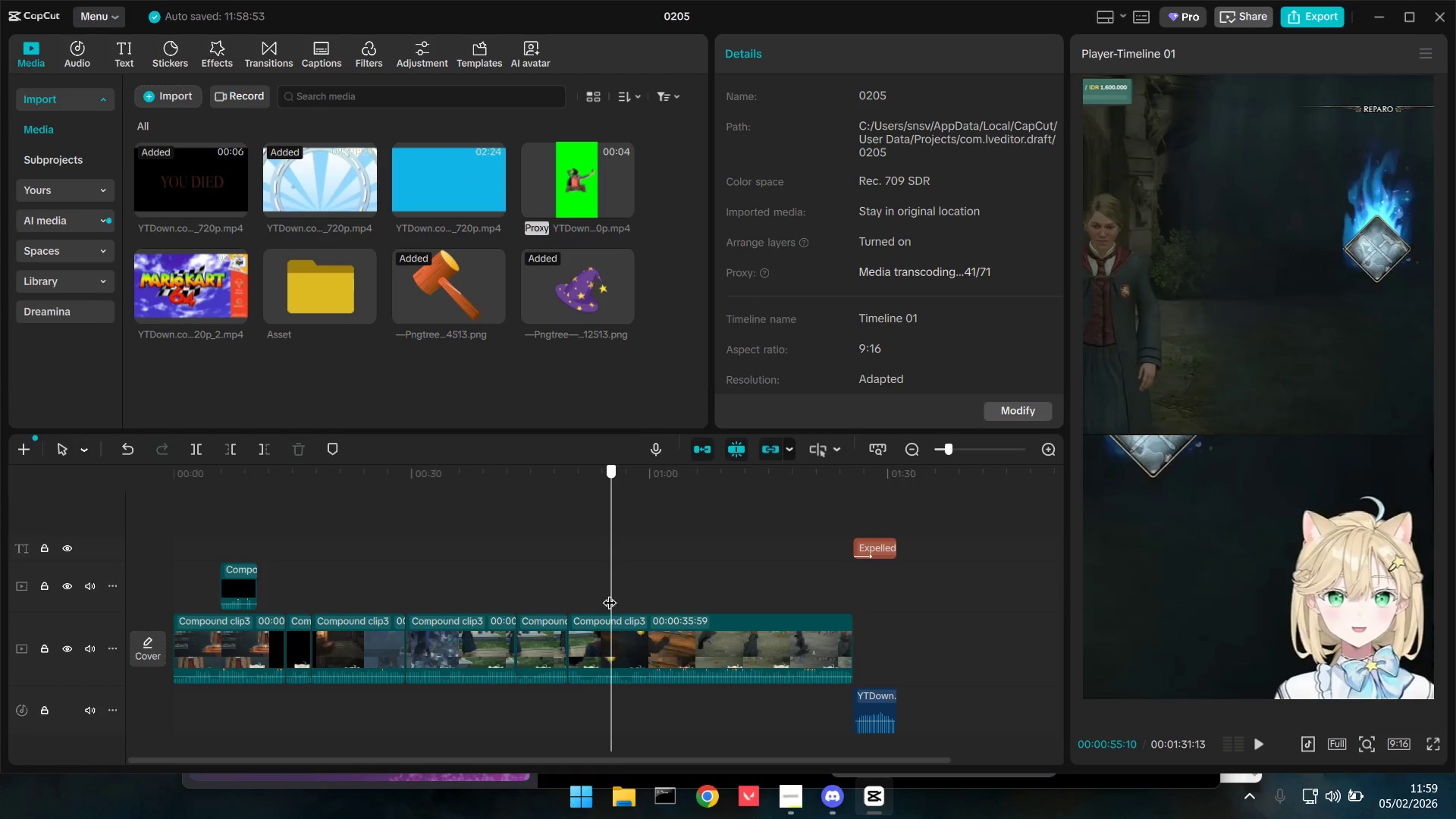 
left_click_drag(start_coordinate=[611, 594], to_coordinate=[607, 590])
 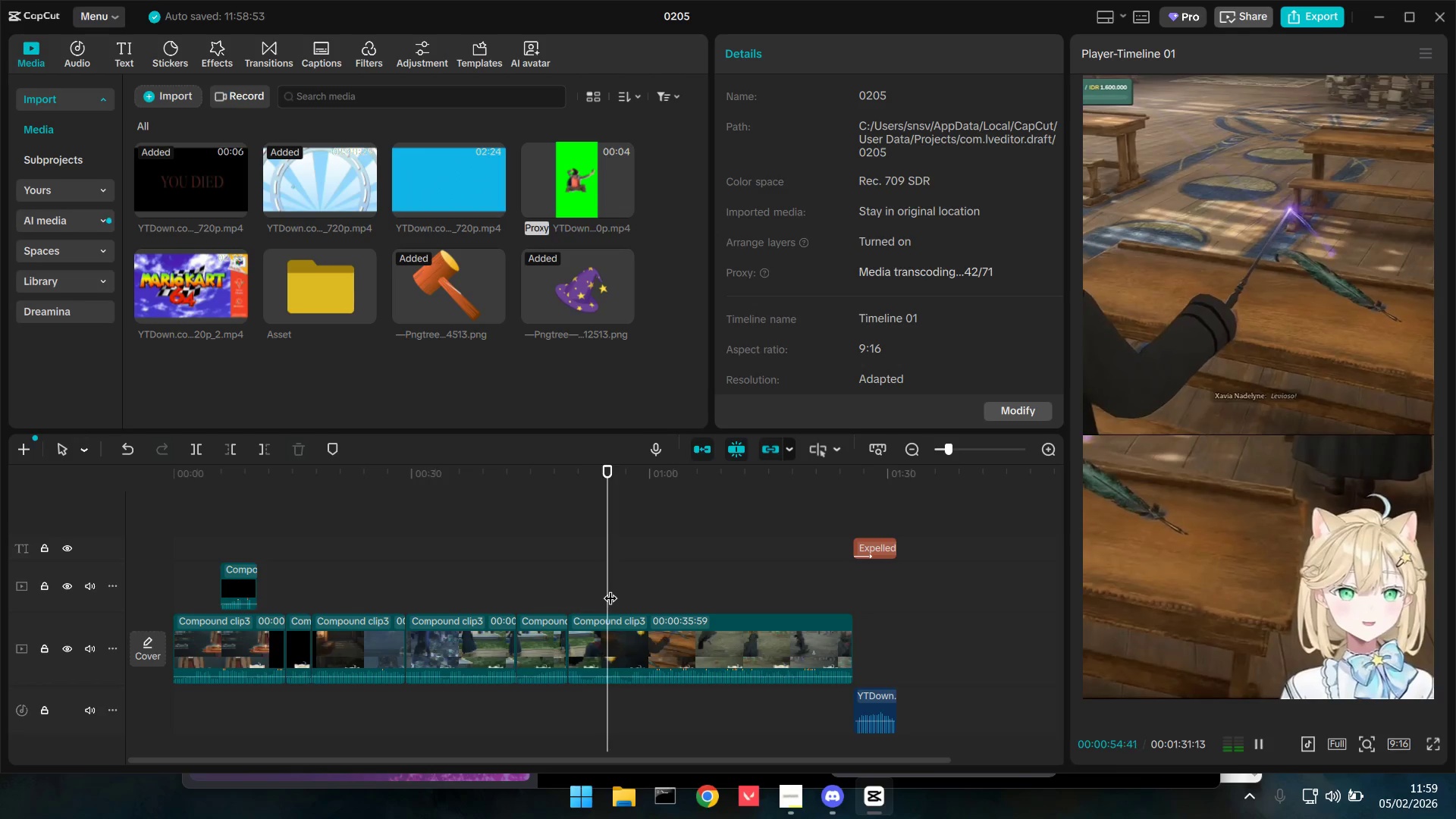 
key(Space)
 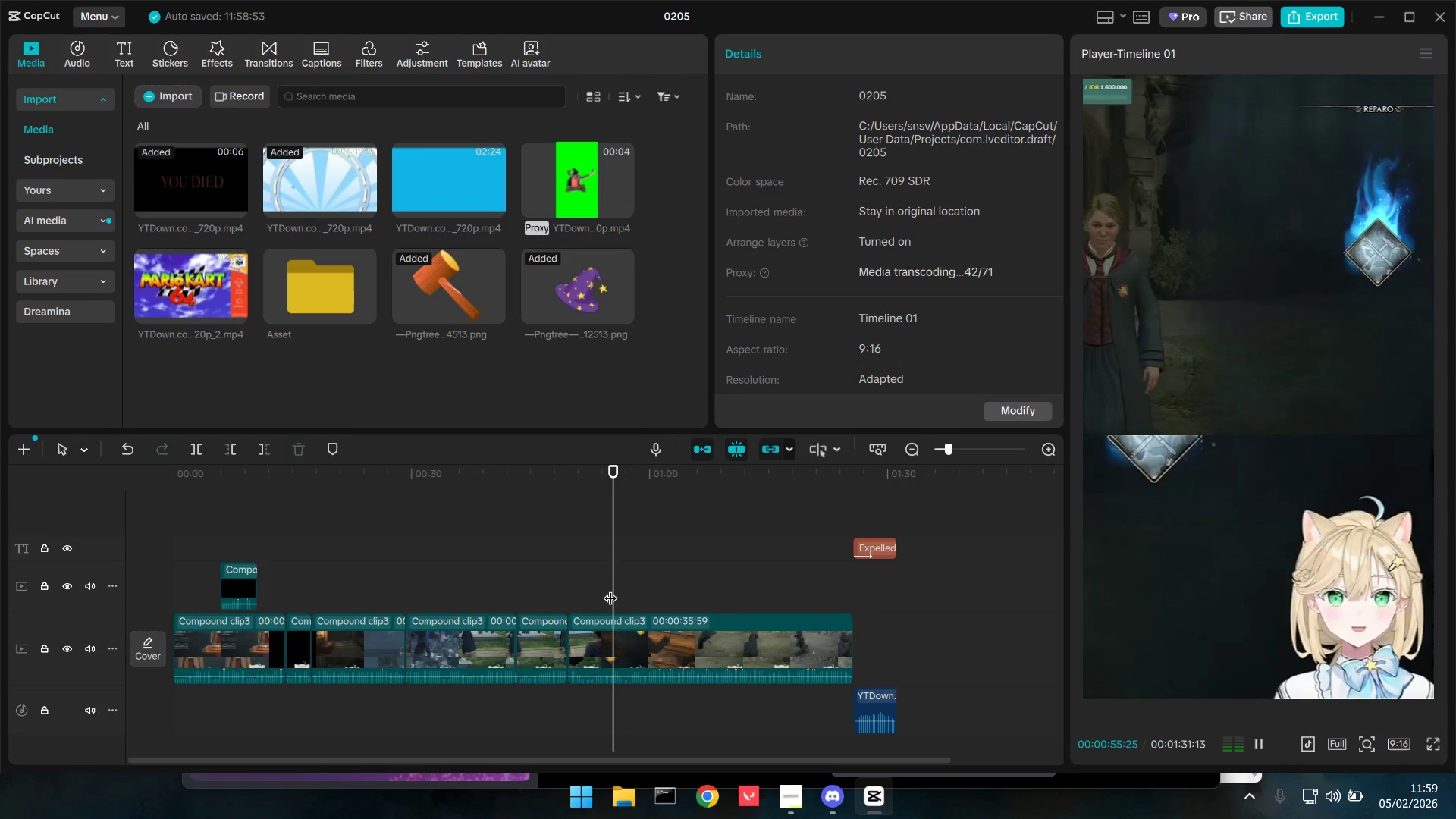 
key(Space)
 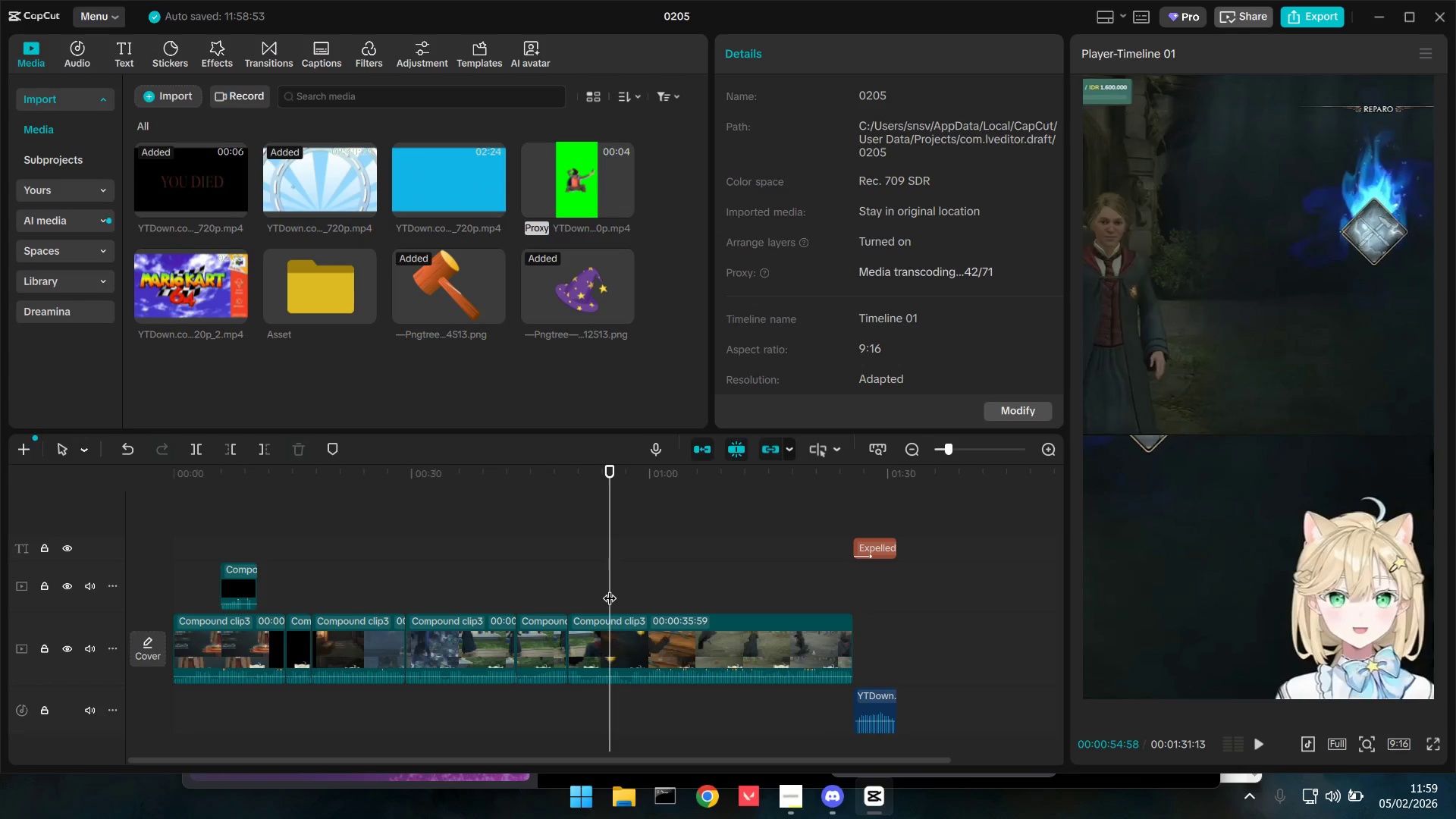 
key(Space)
 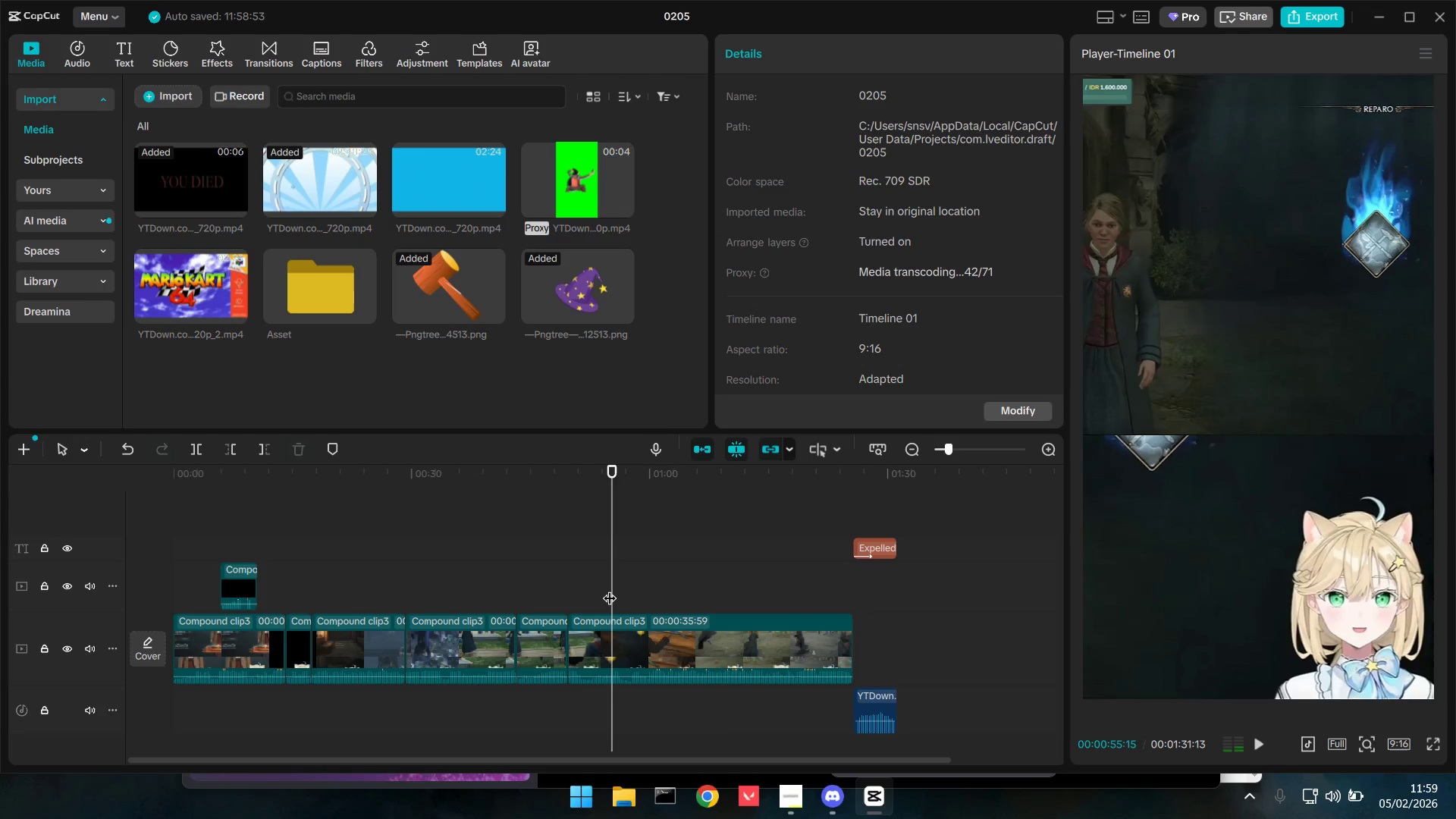 
key(Space)
 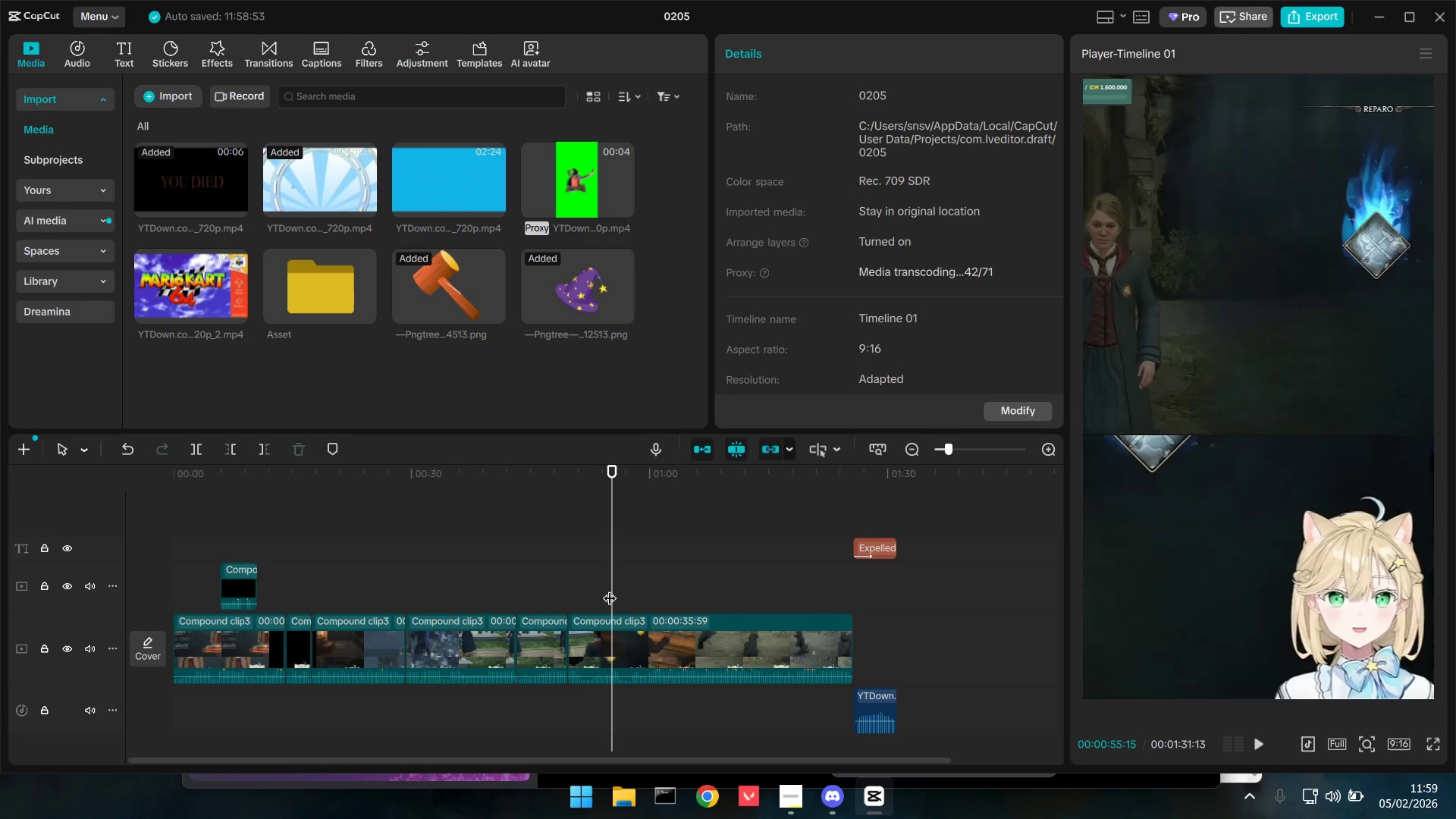 
key(Space)
 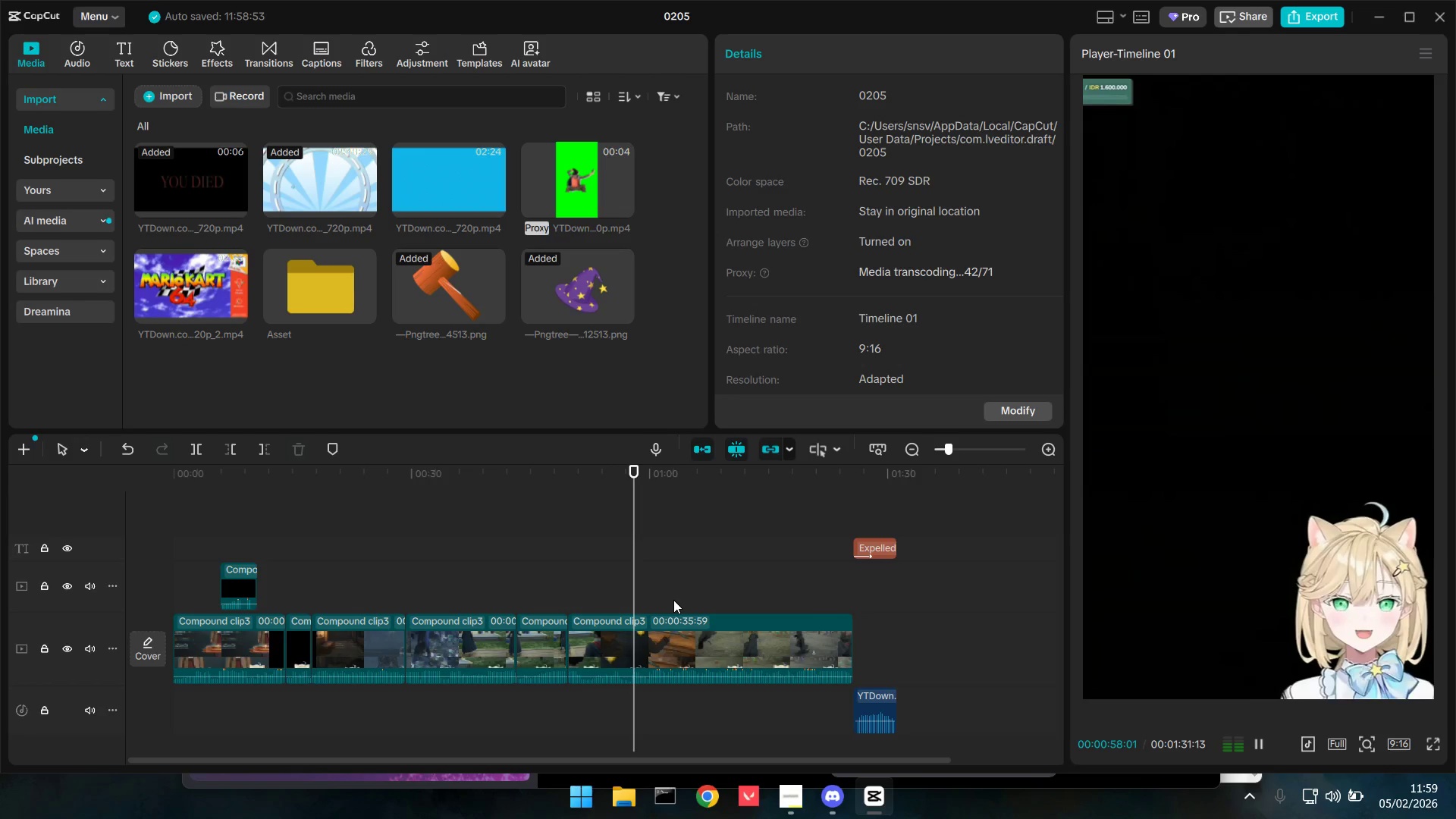 
key(Space)
 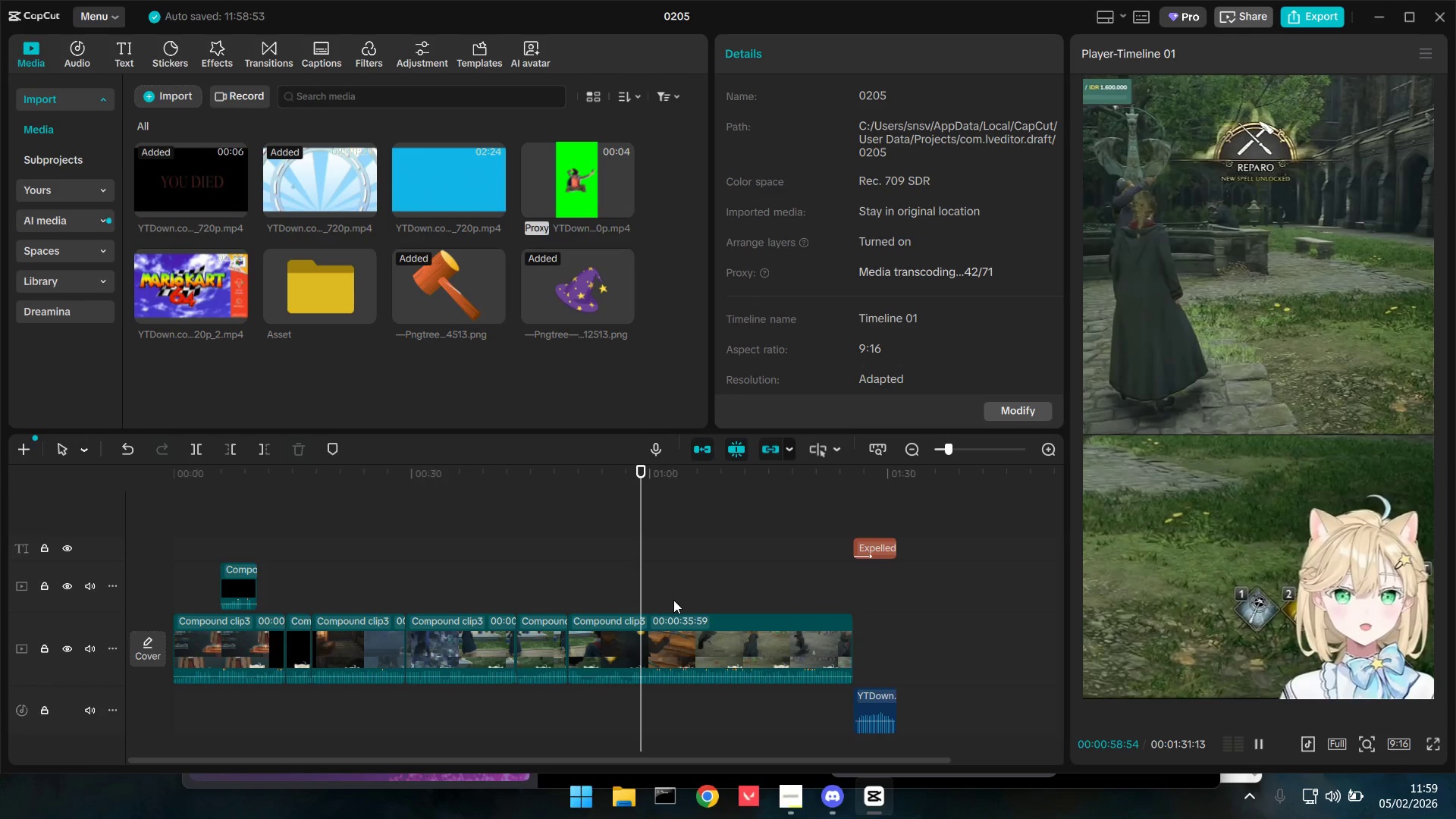 
key(Space)
 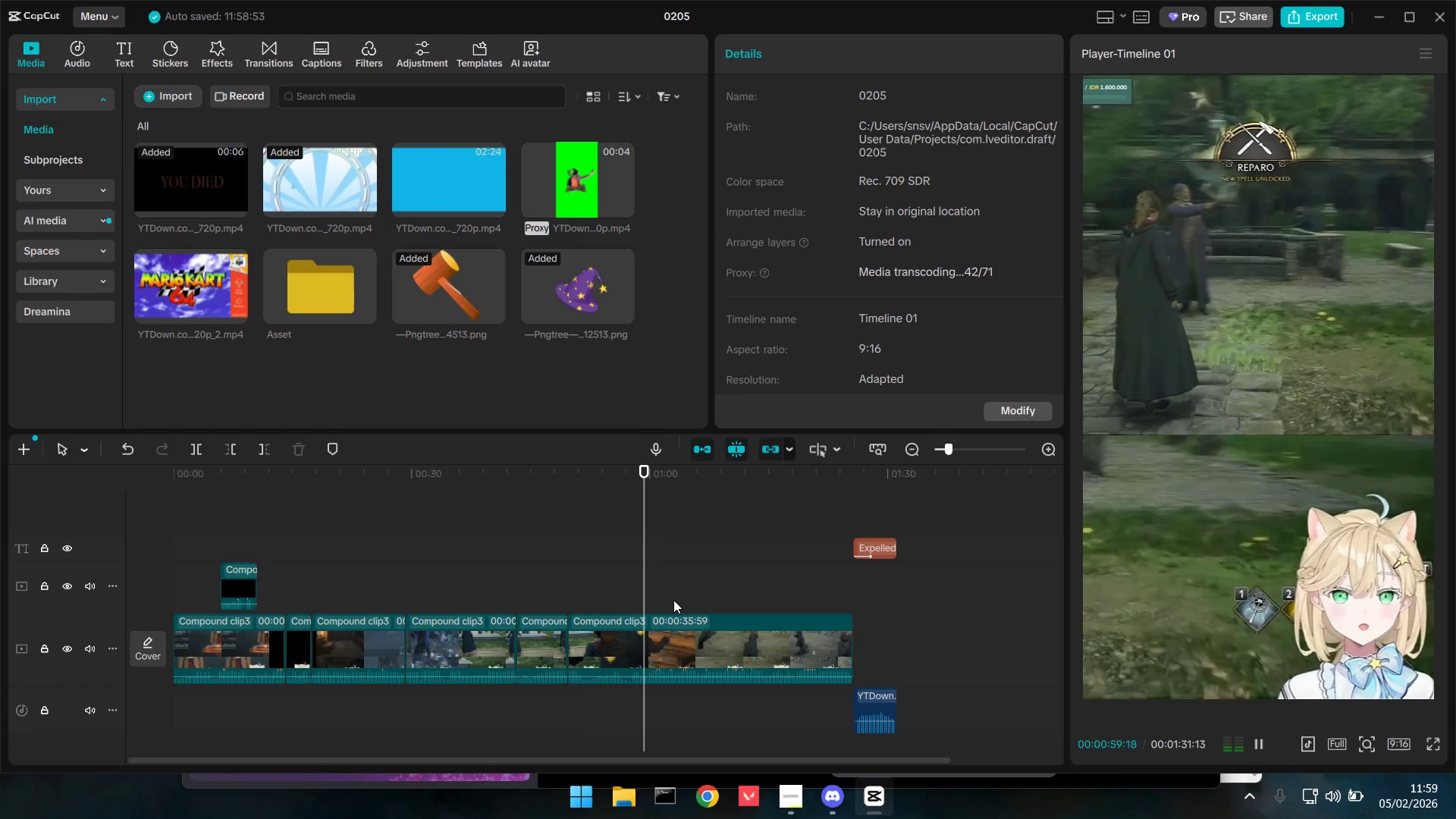 
key(Space)
 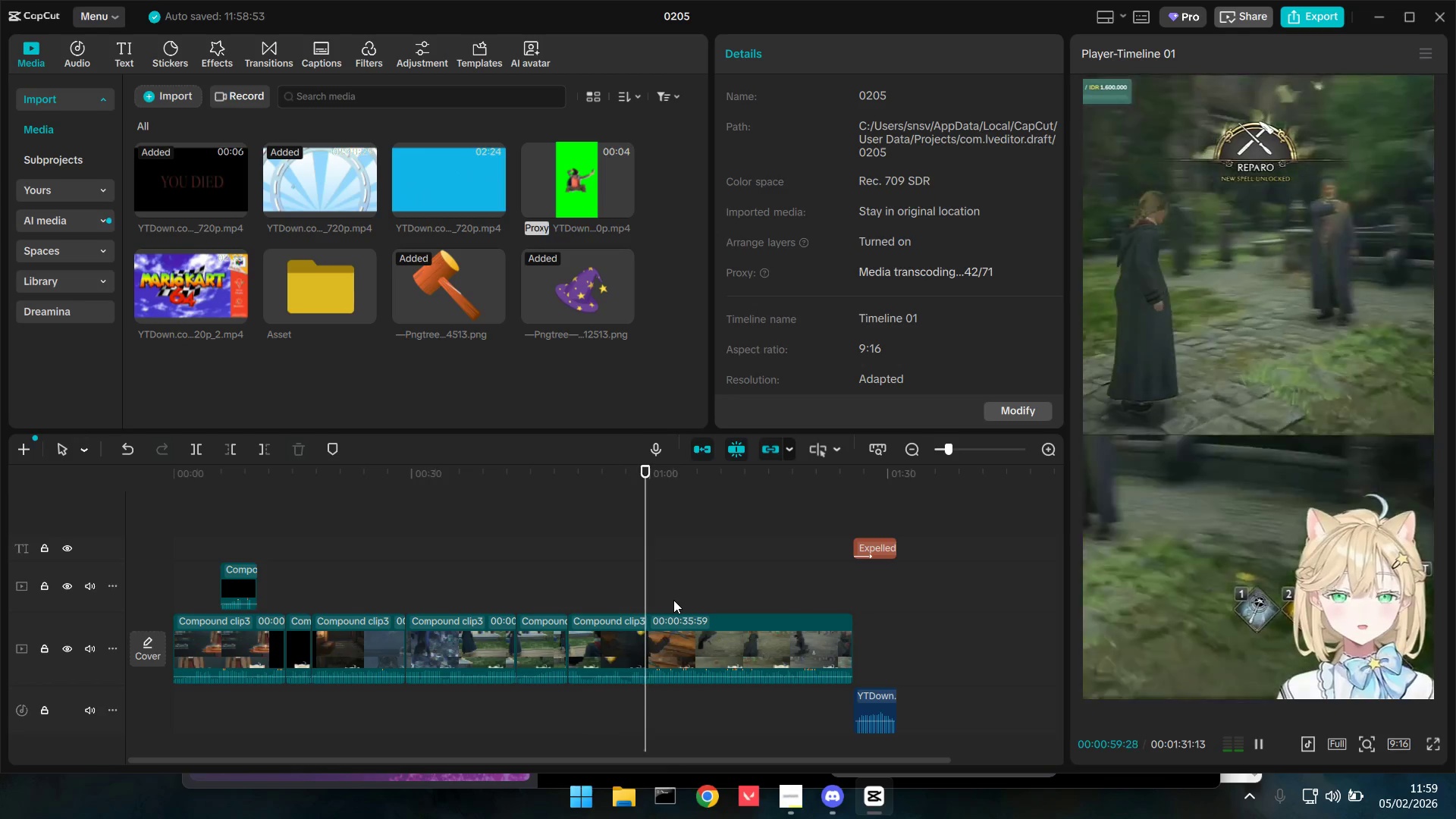 
key(Space)
 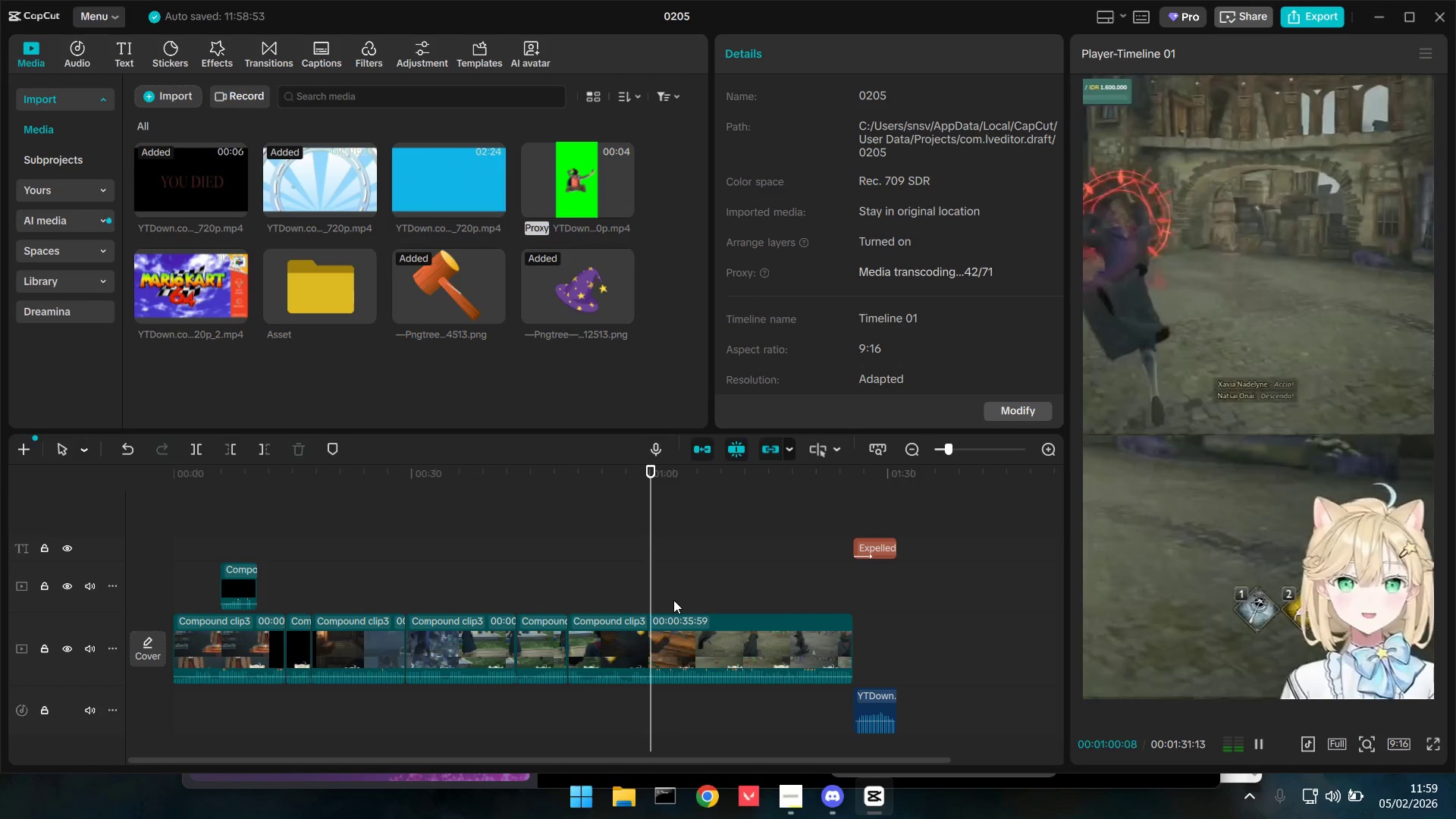 
key(Space)
 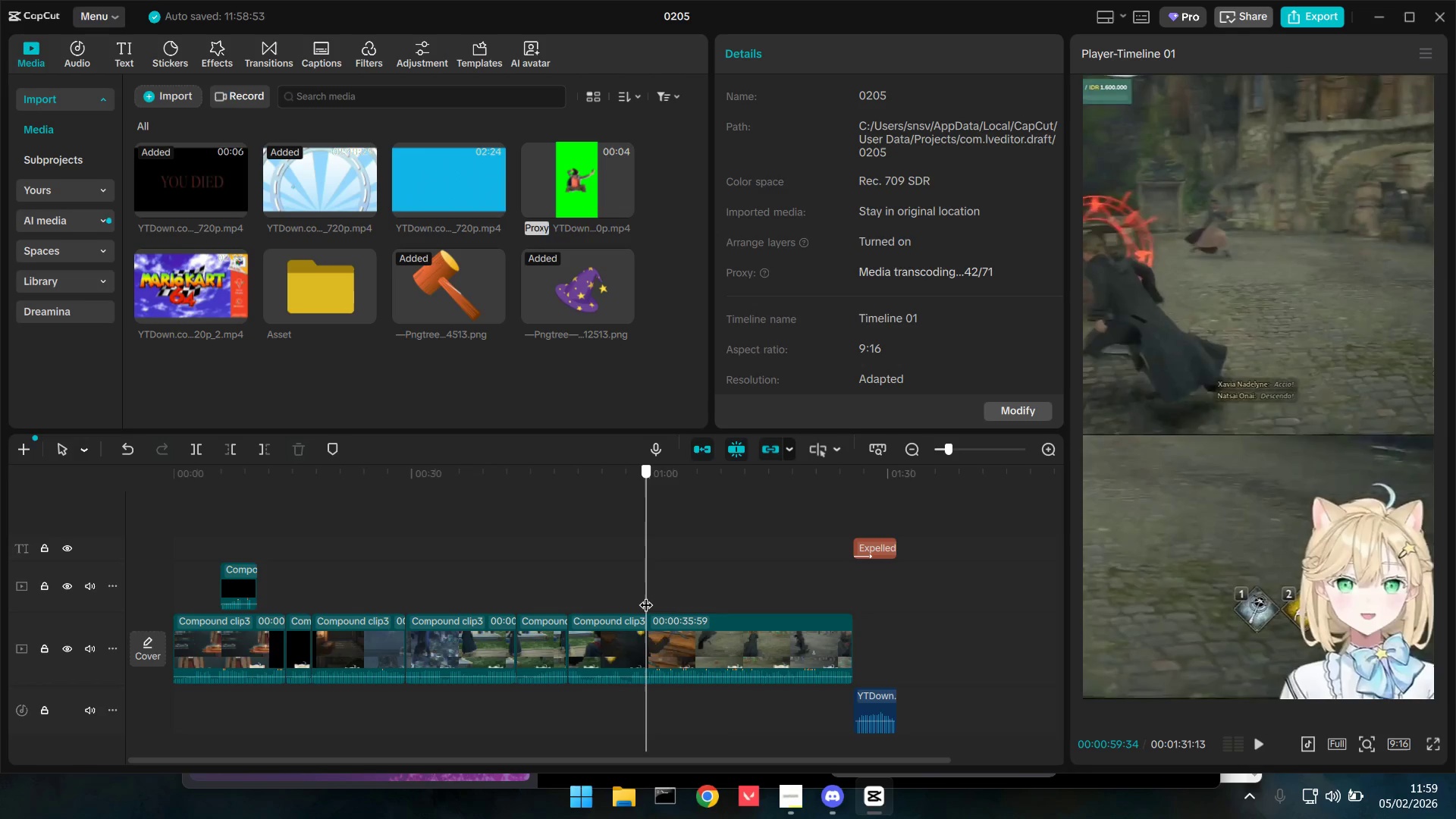 
key(Space)
 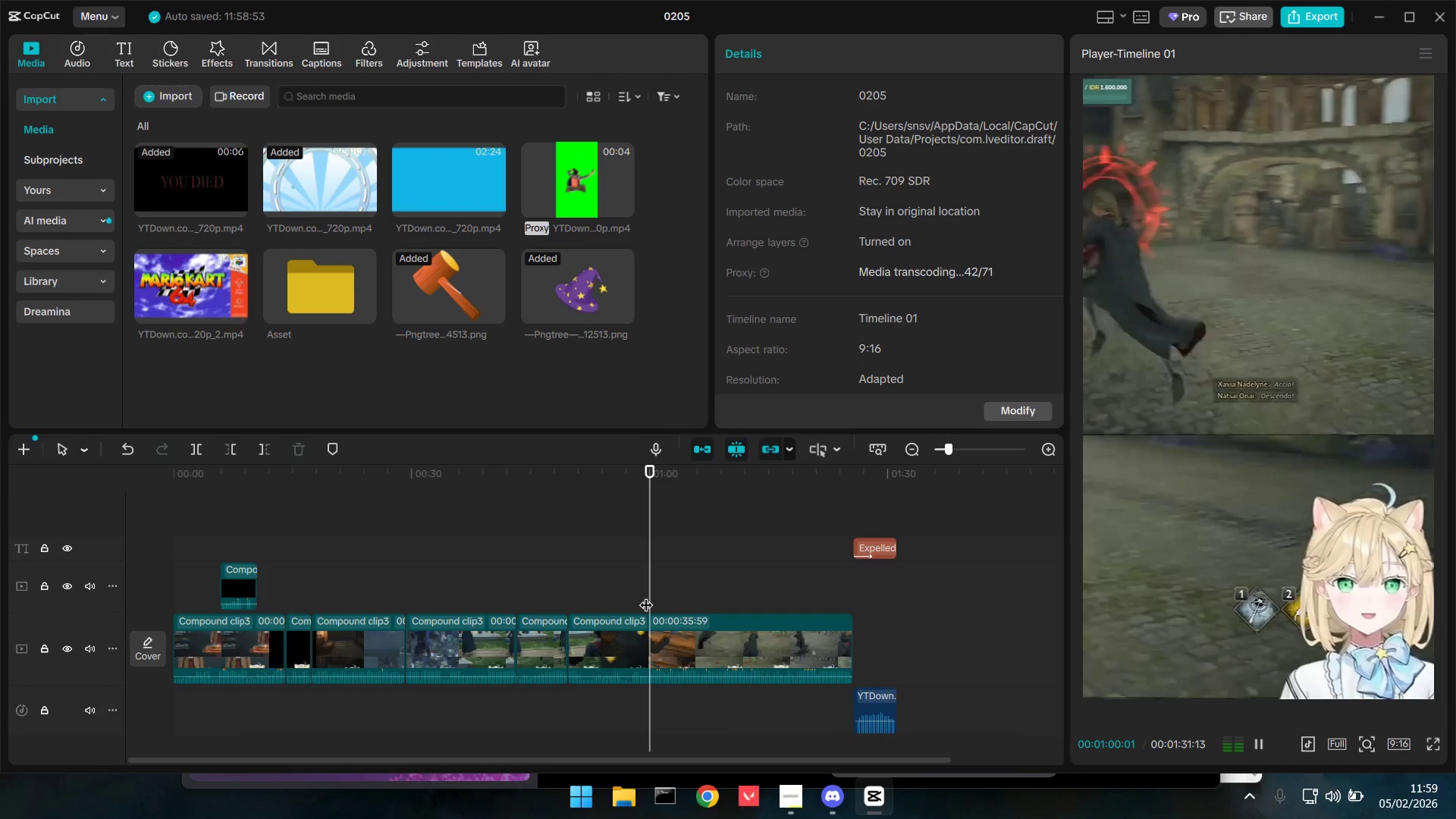 
key(Space)
 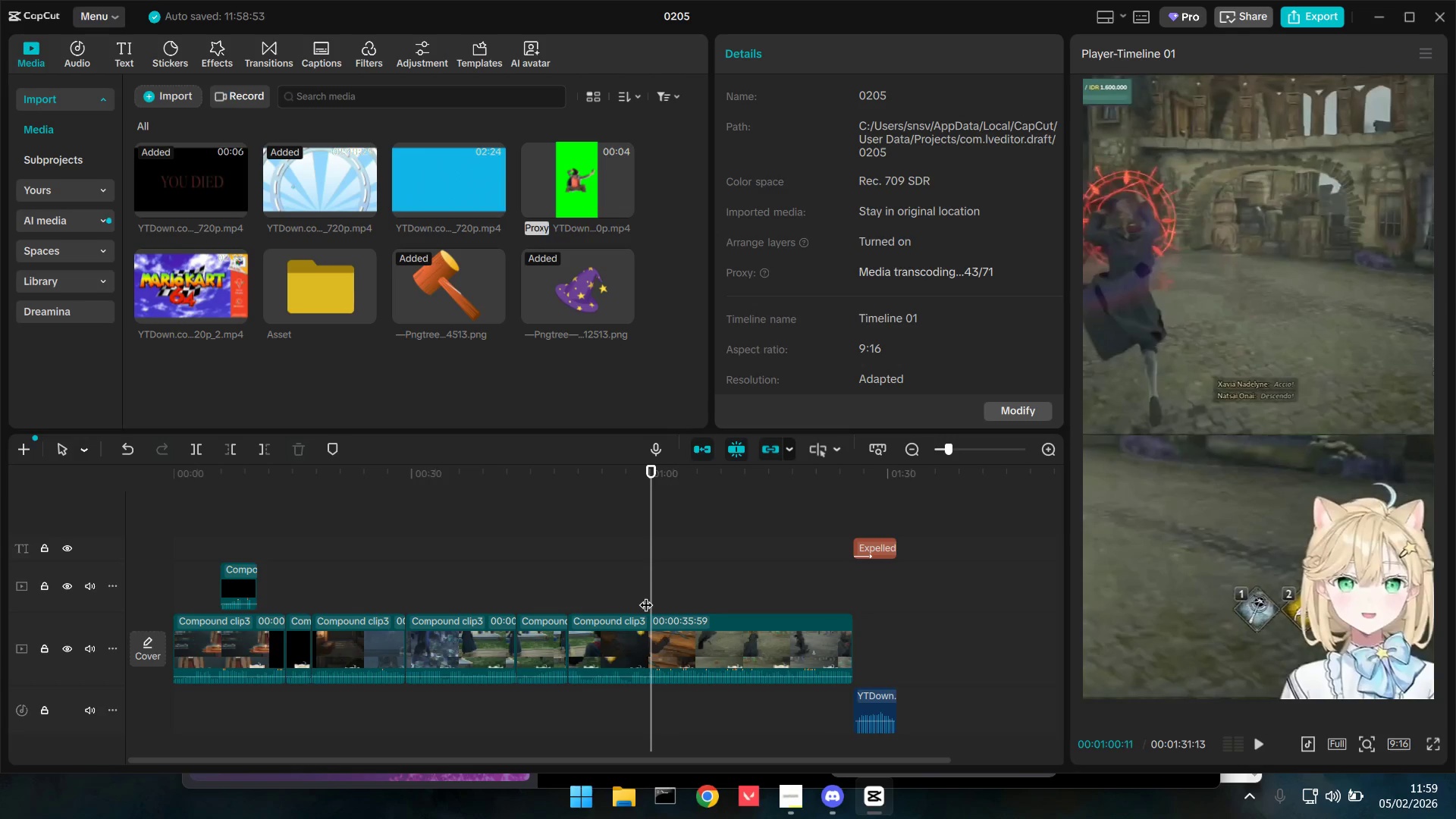 
key(ArrowLeft)
 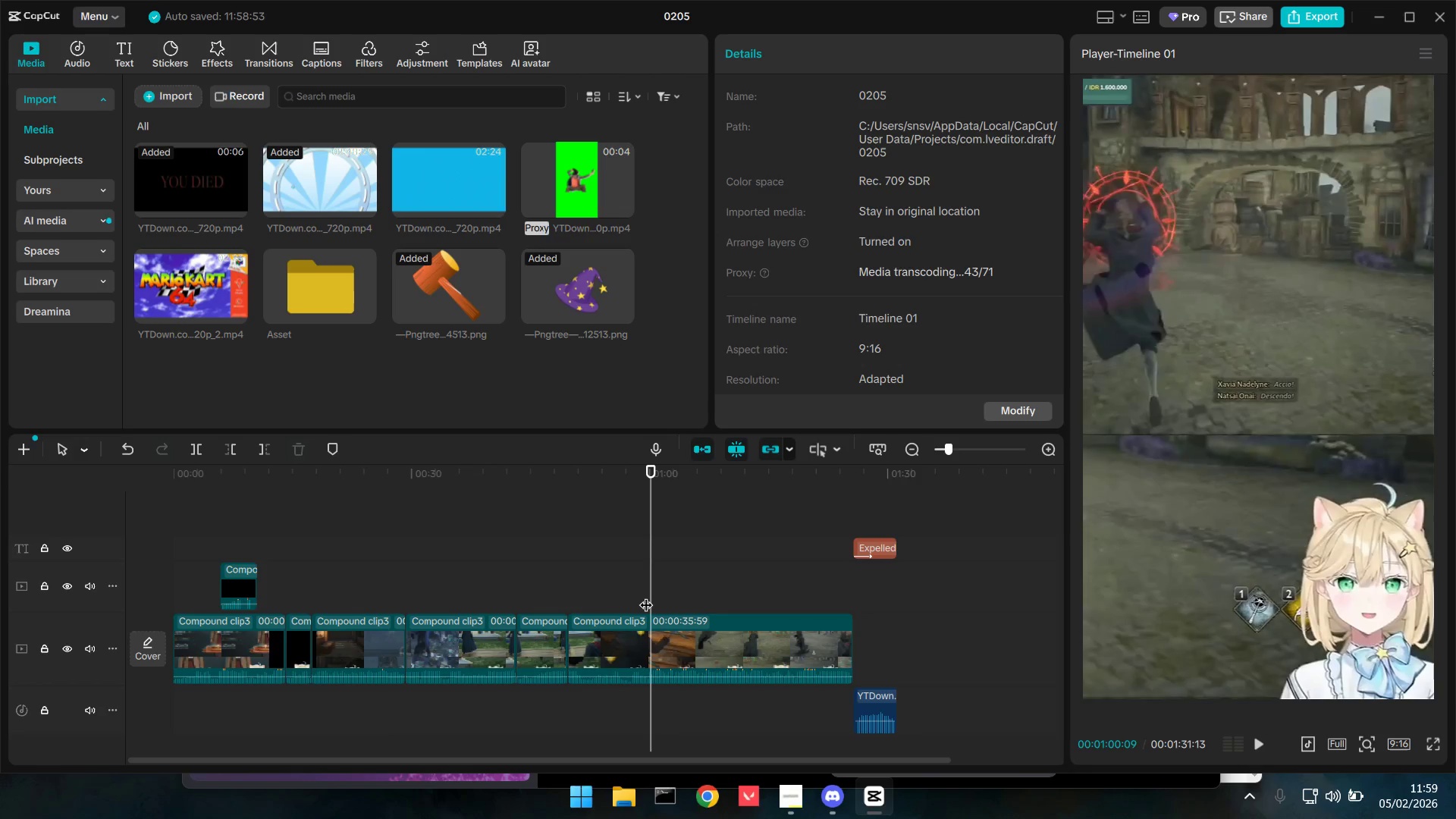 
key(ArrowLeft)
 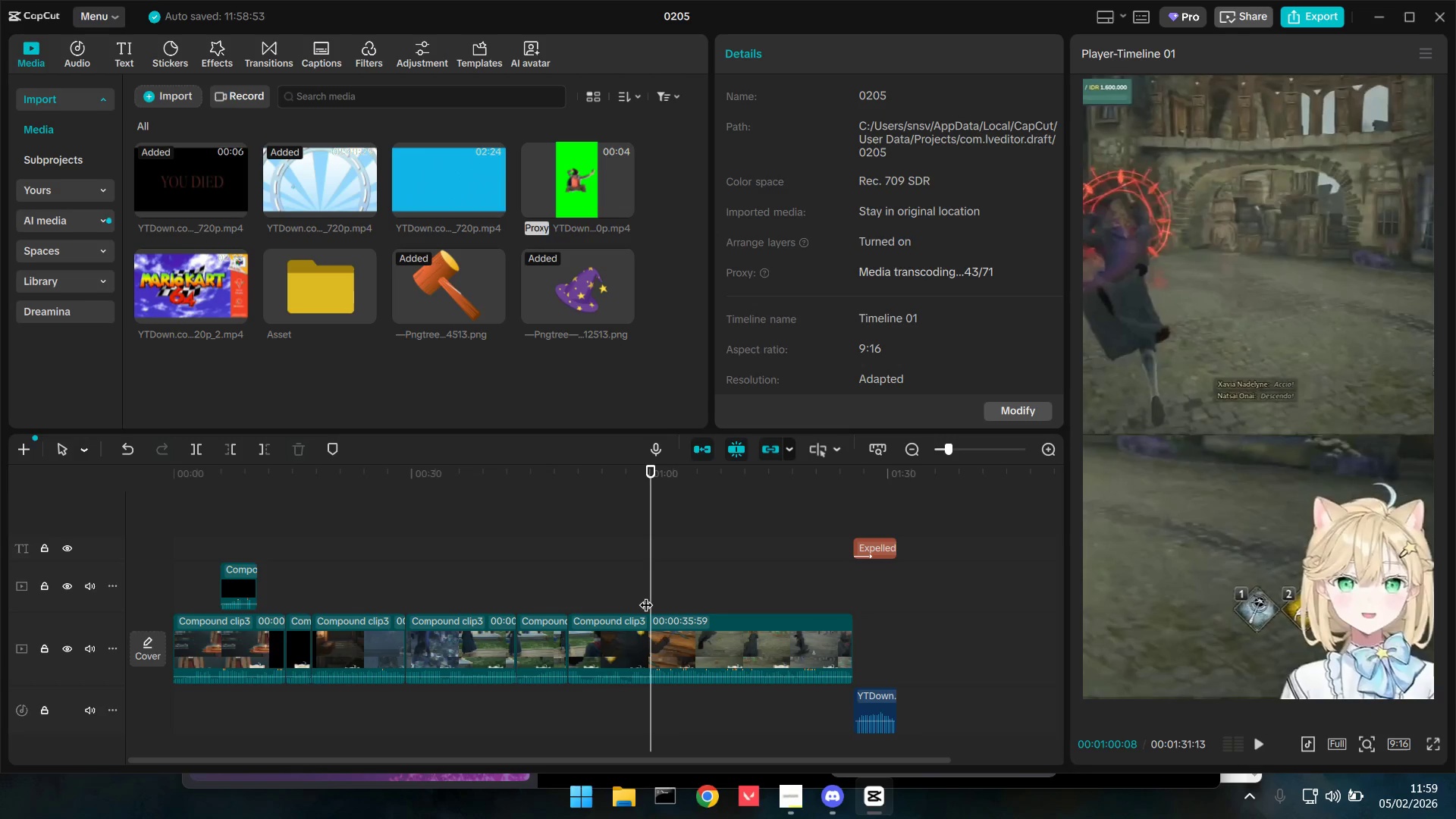 
key(ArrowLeft)
 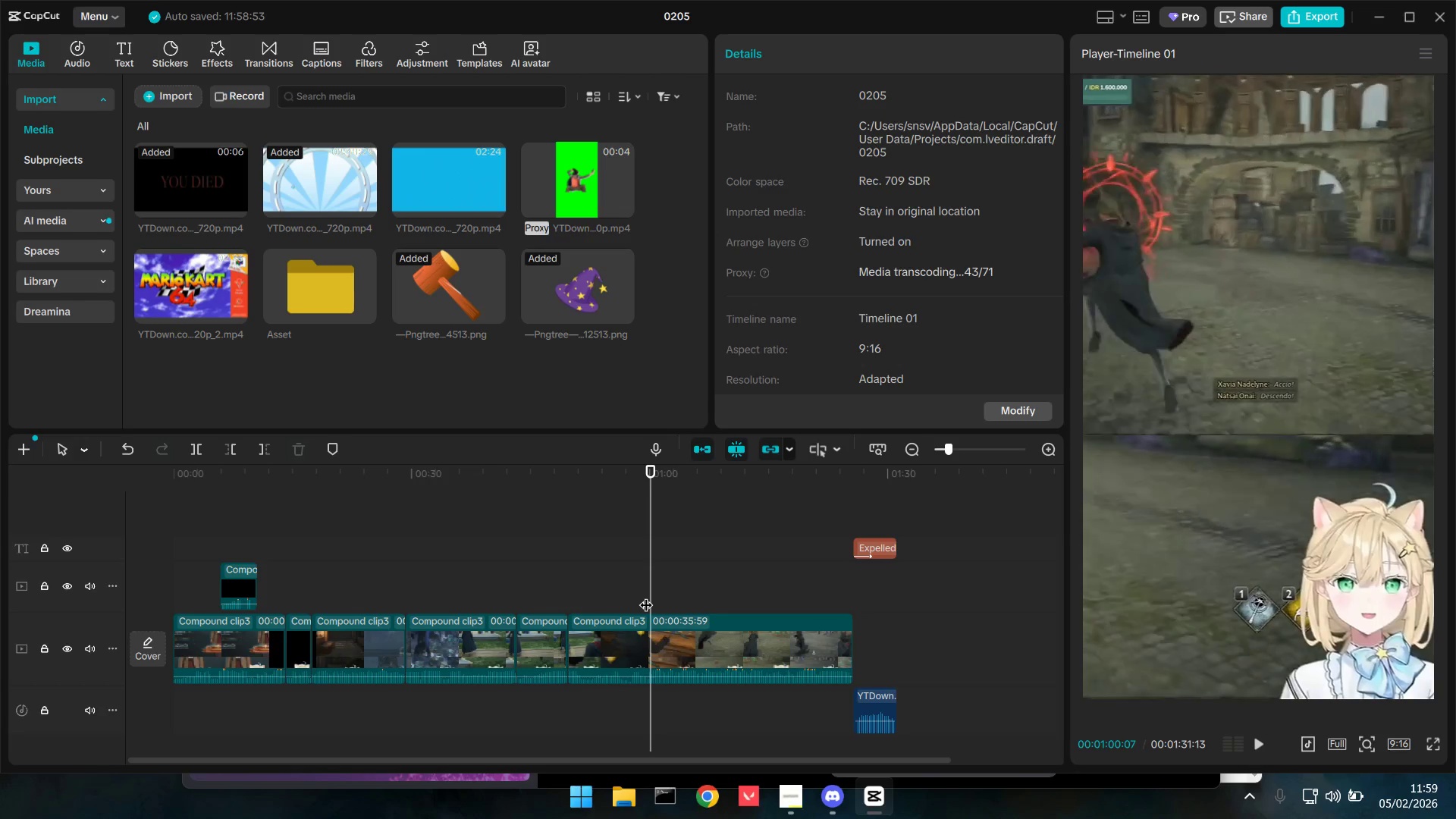 
key(ArrowLeft)
 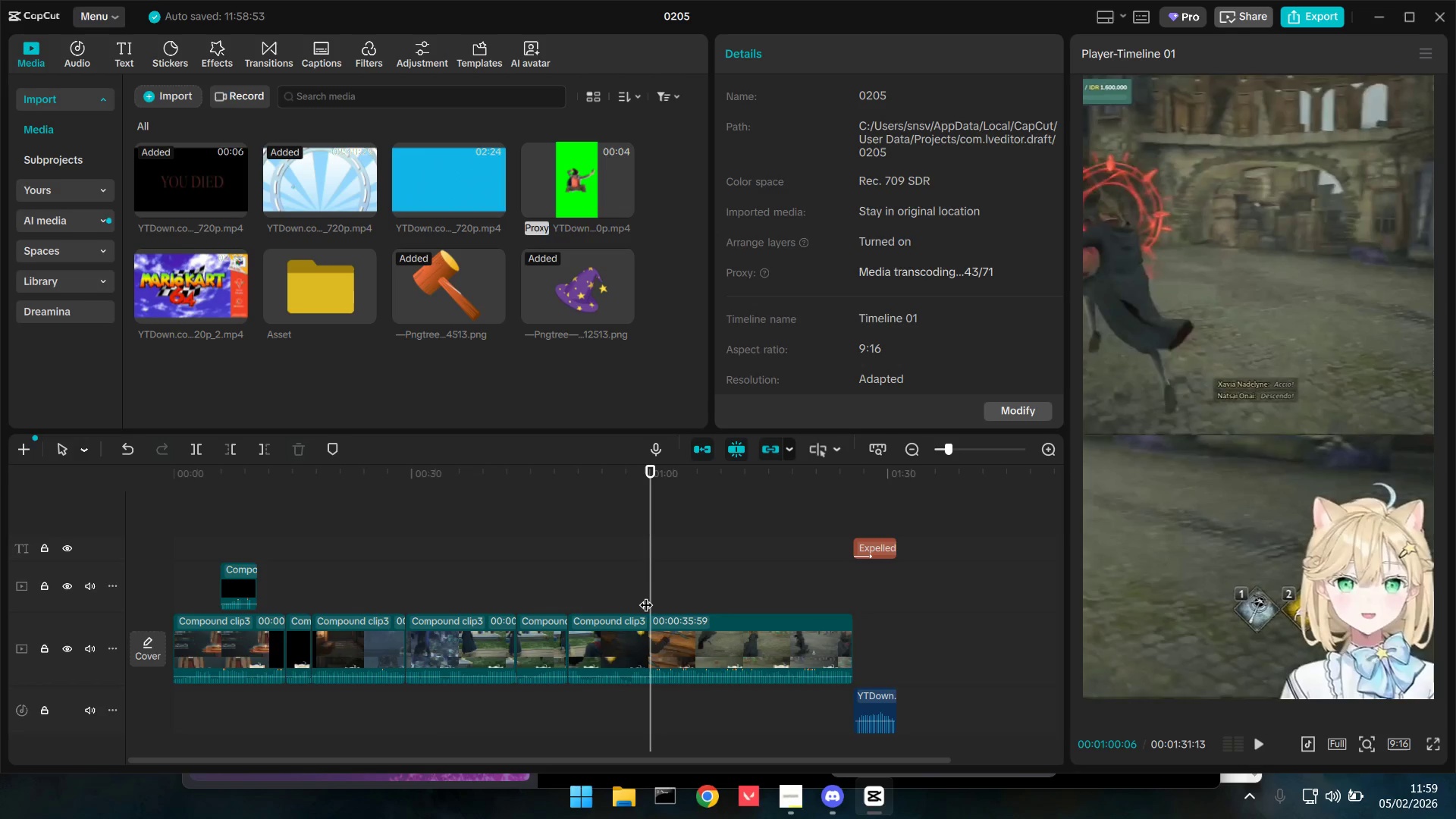 
key(ArrowLeft)
 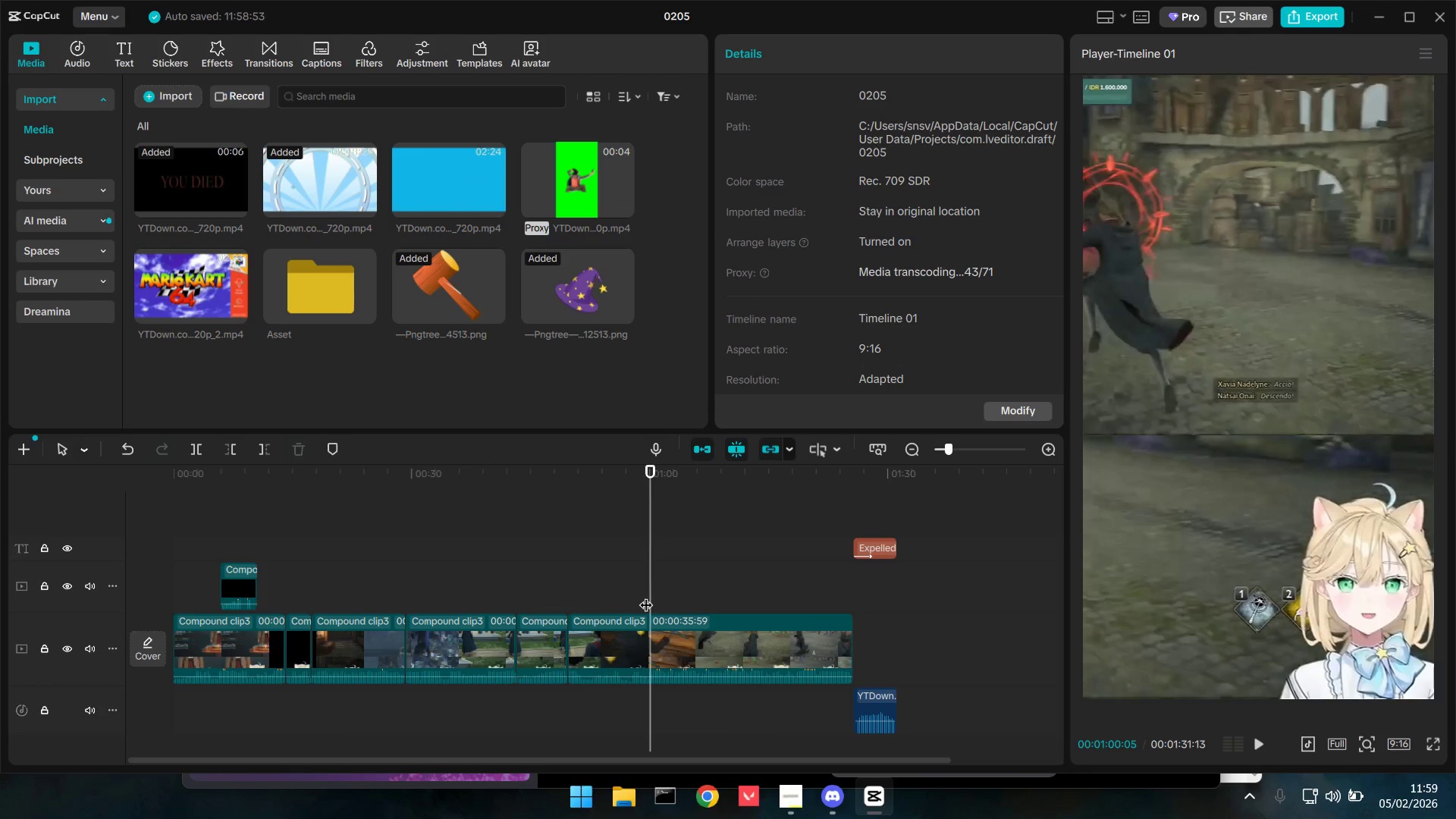 
key(ArrowLeft)
 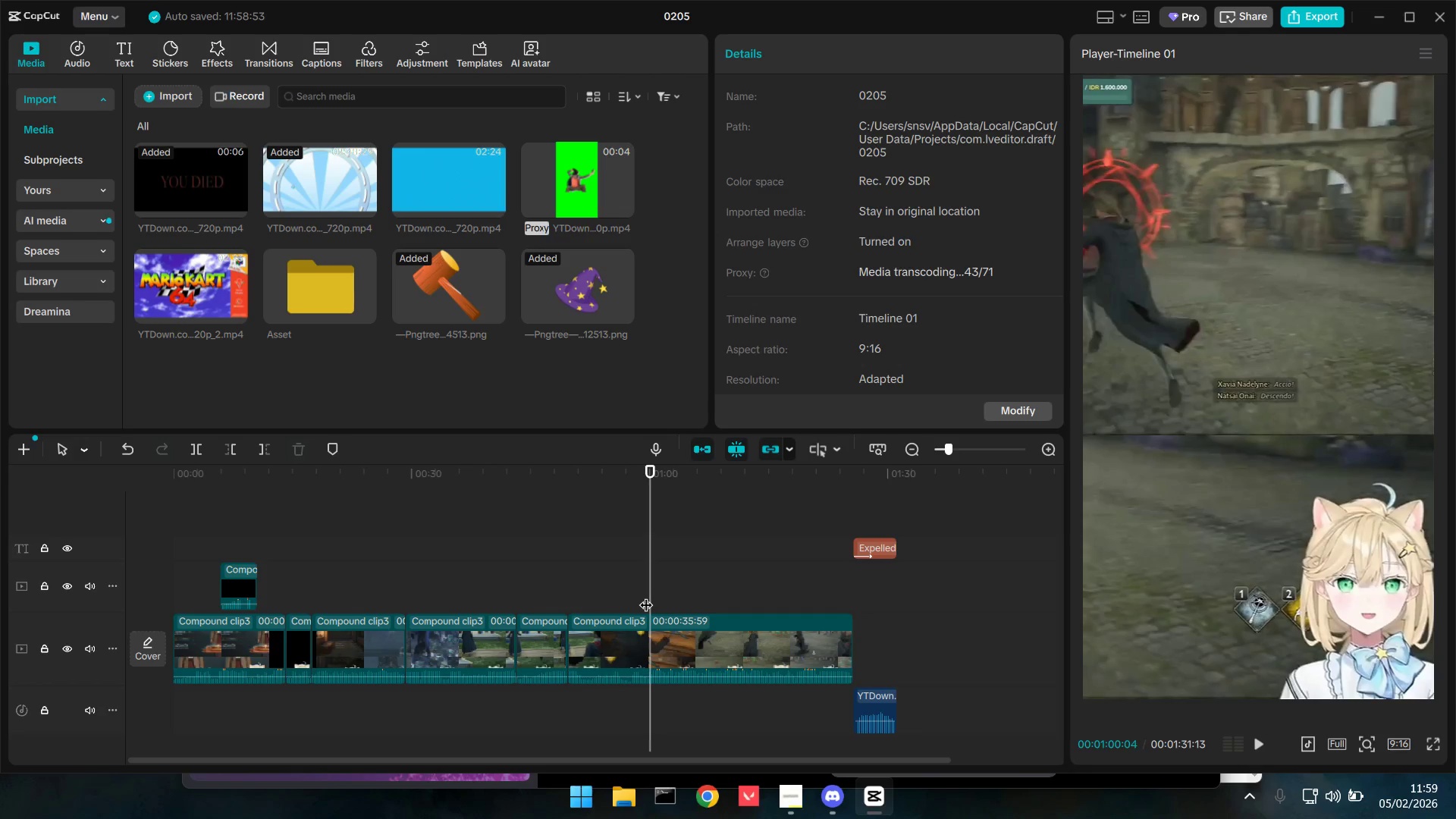 
key(ArrowLeft)
 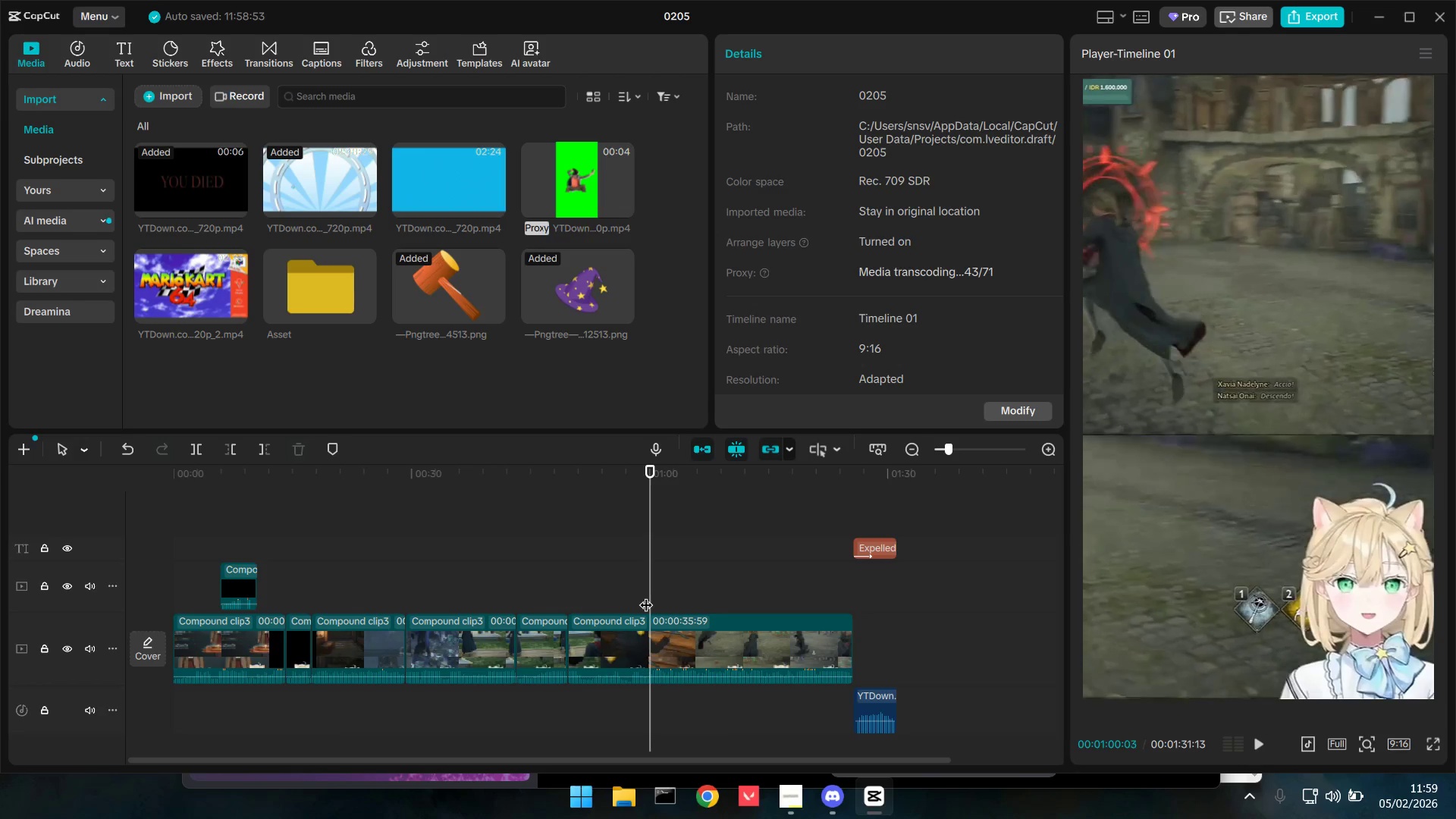 
key(ArrowLeft)
 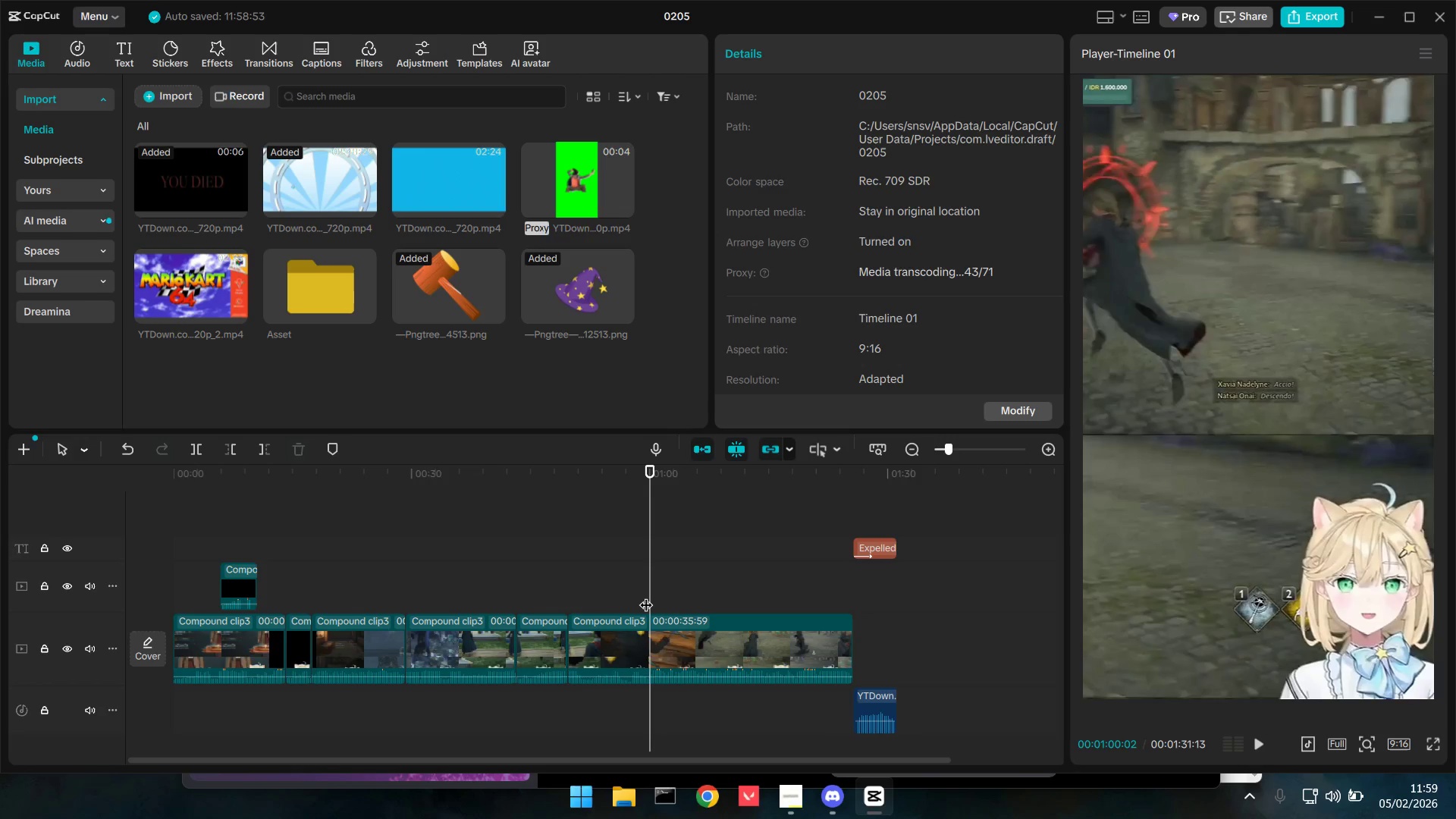 
key(ArrowLeft)
 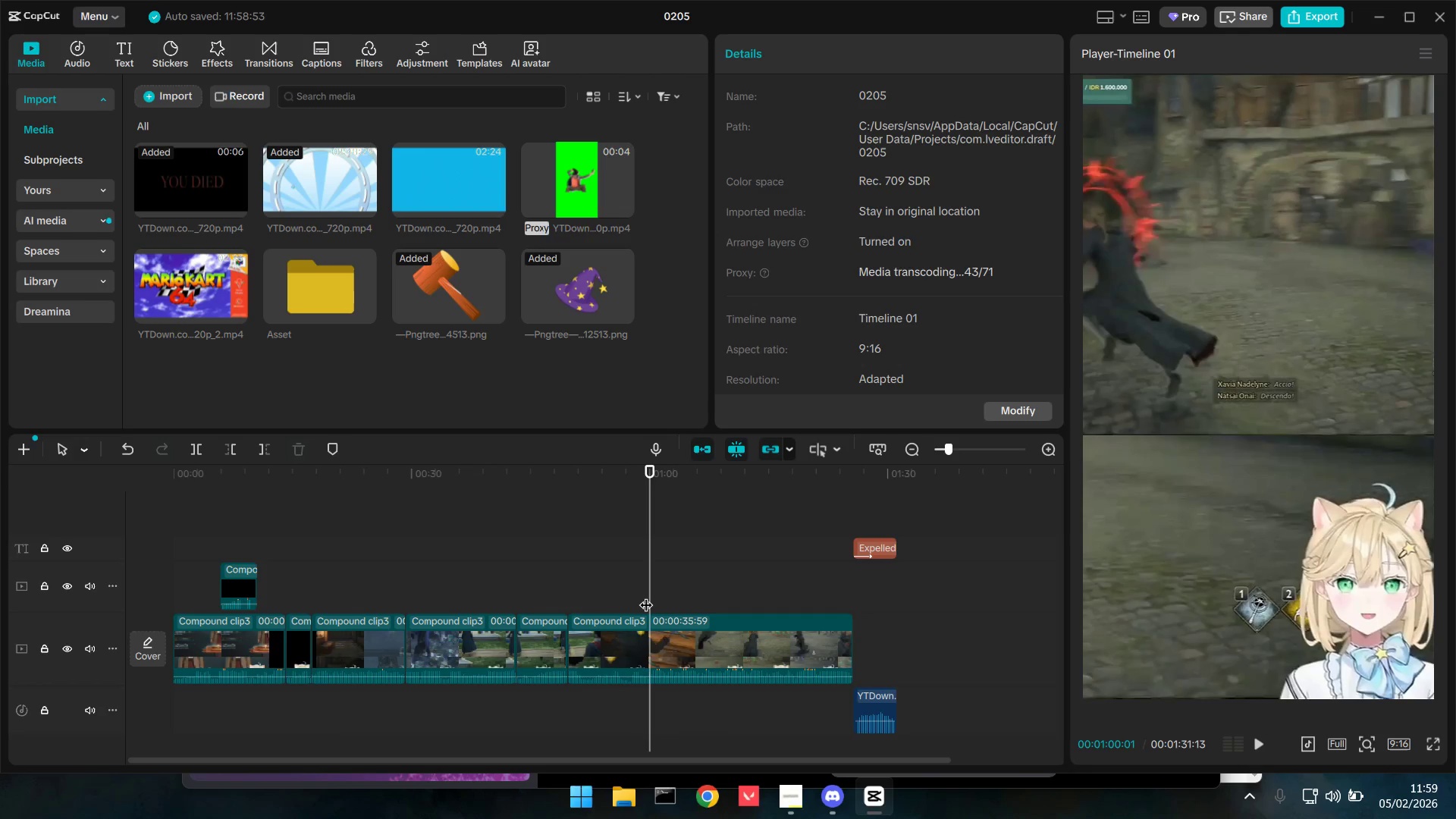 
key(ArrowLeft)
 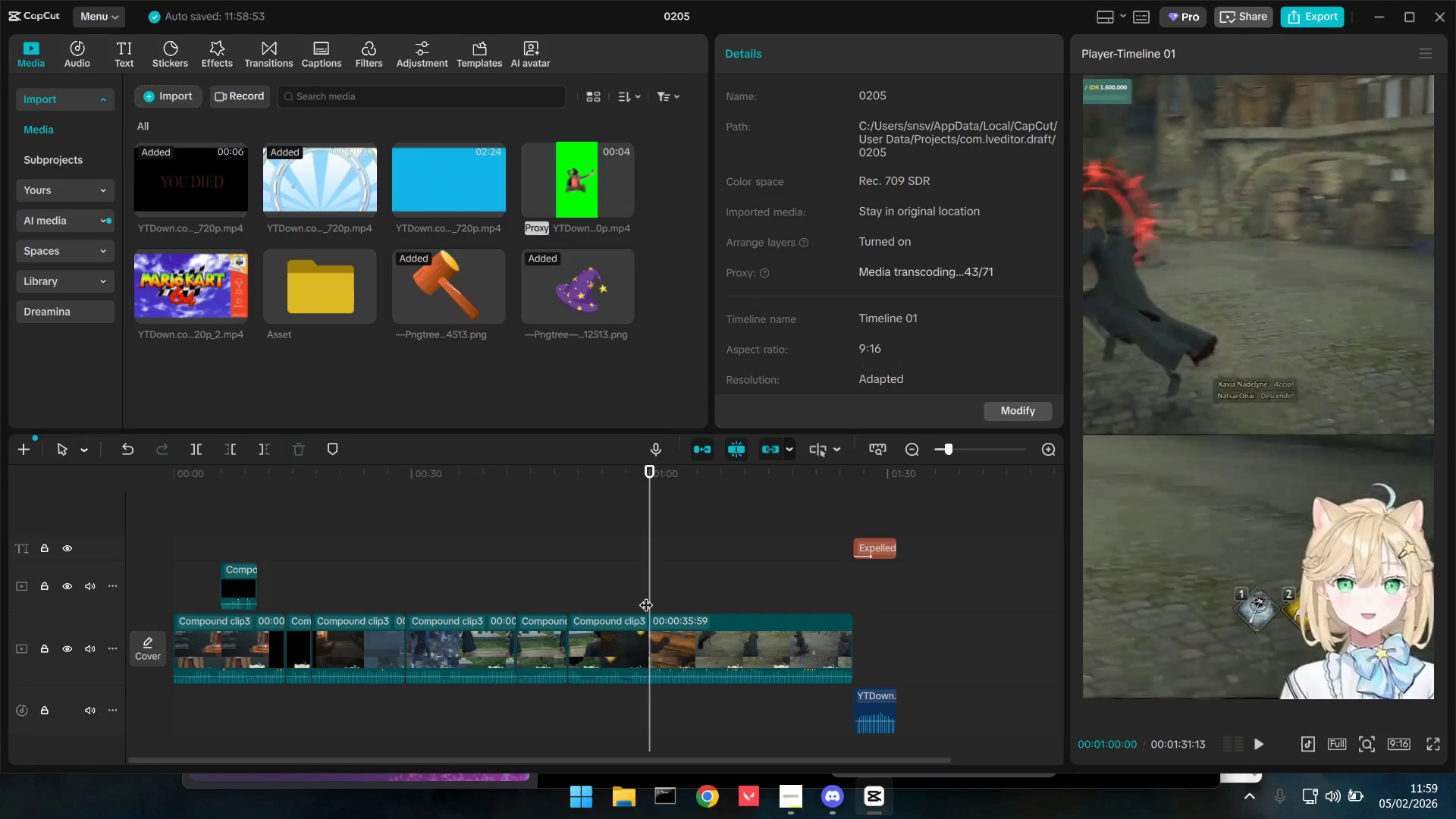 
key(ArrowLeft)
 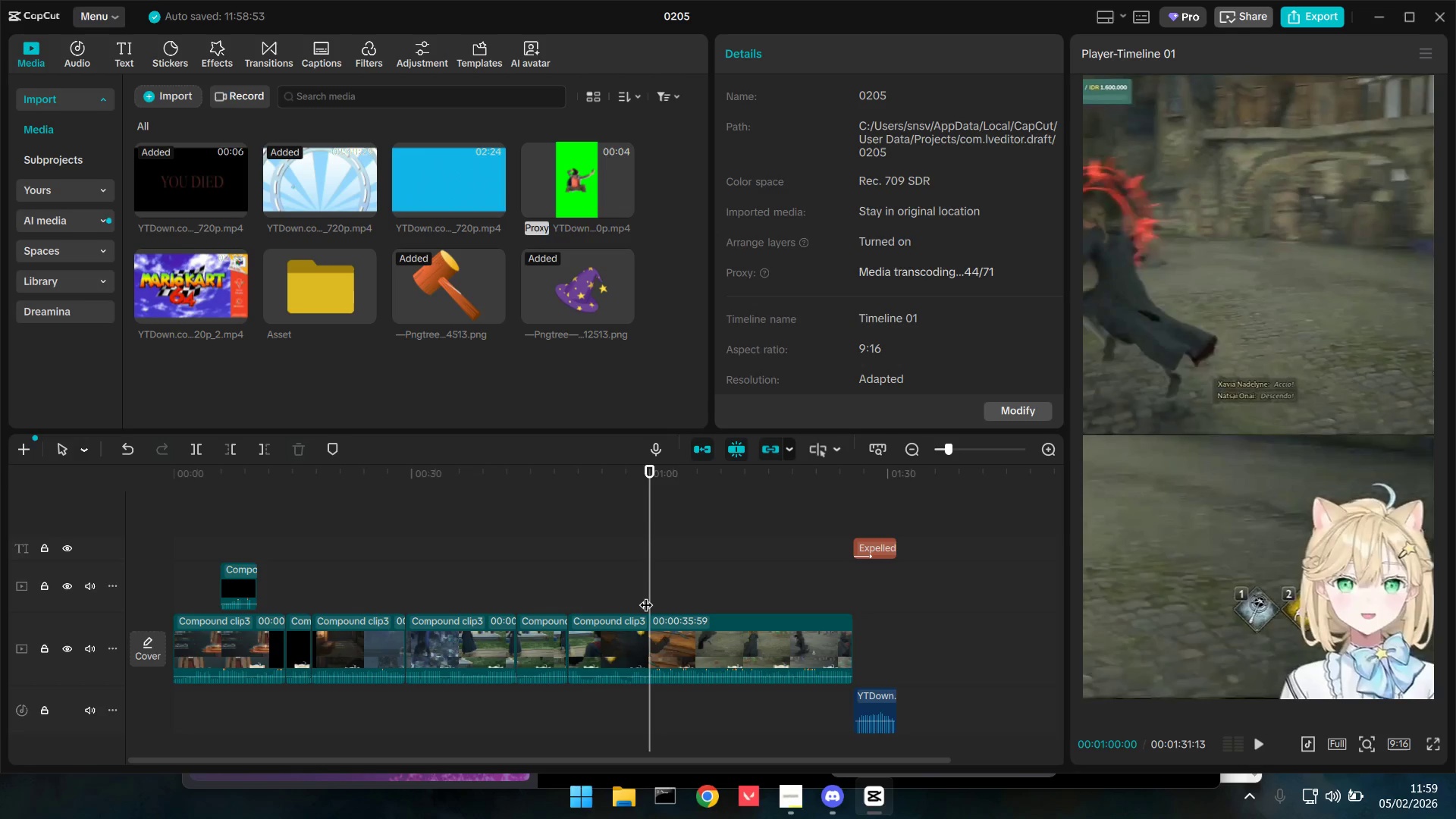 
key(ArrowLeft)
 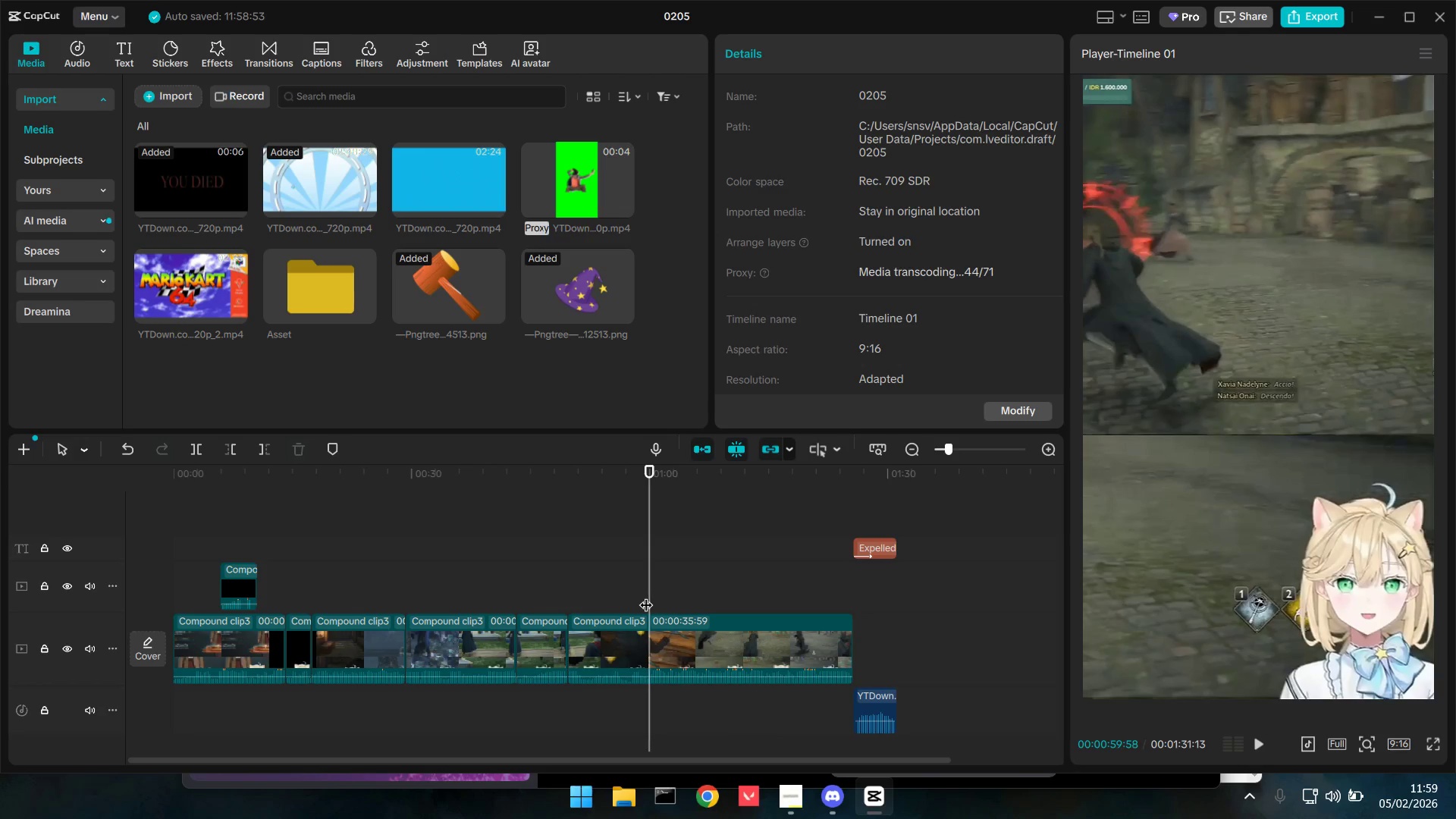 
key(ArrowLeft)
 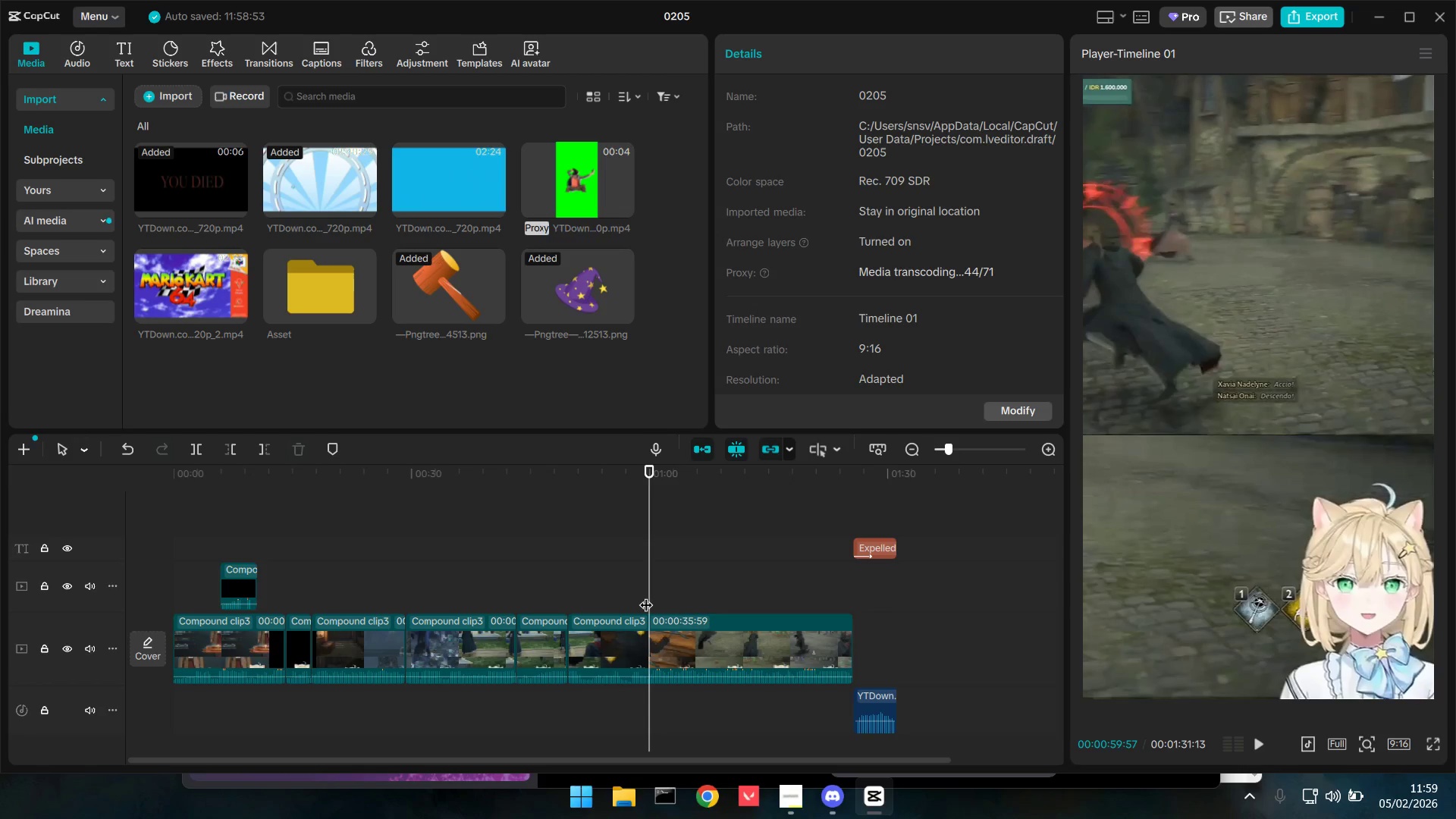 
key(ArrowLeft)
 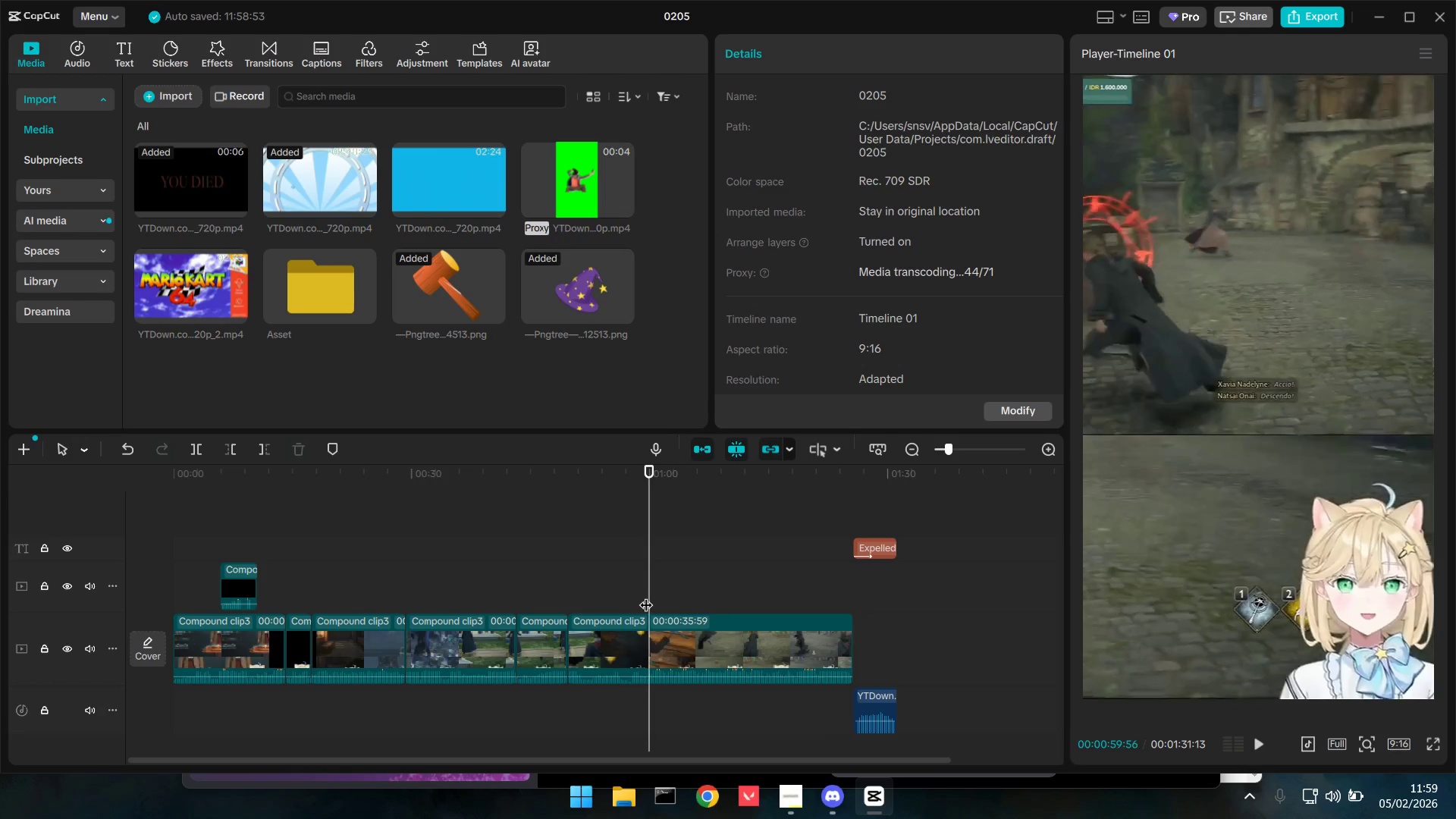 
key(ArrowLeft)
 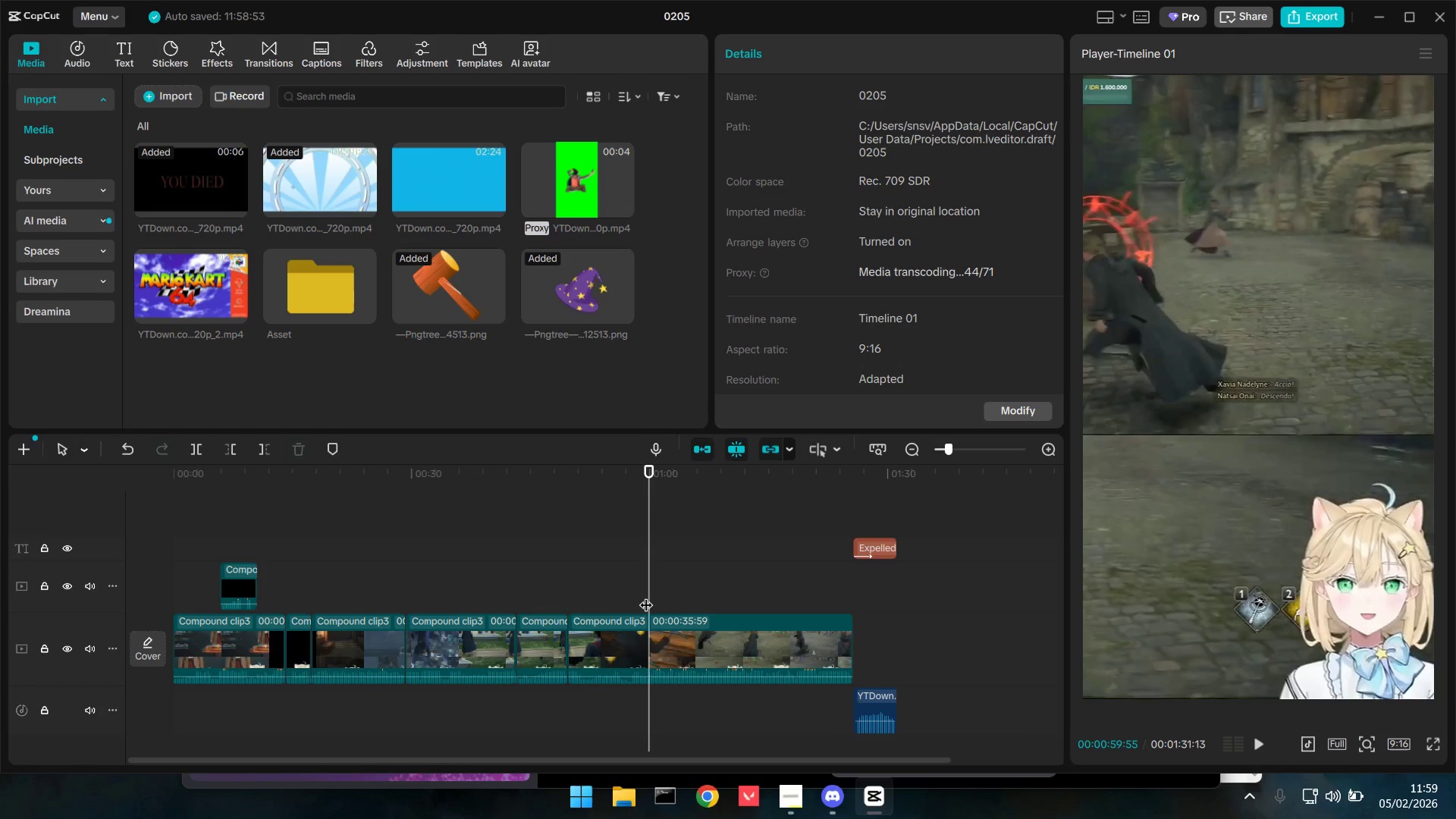 
key(ArrowLeft)
 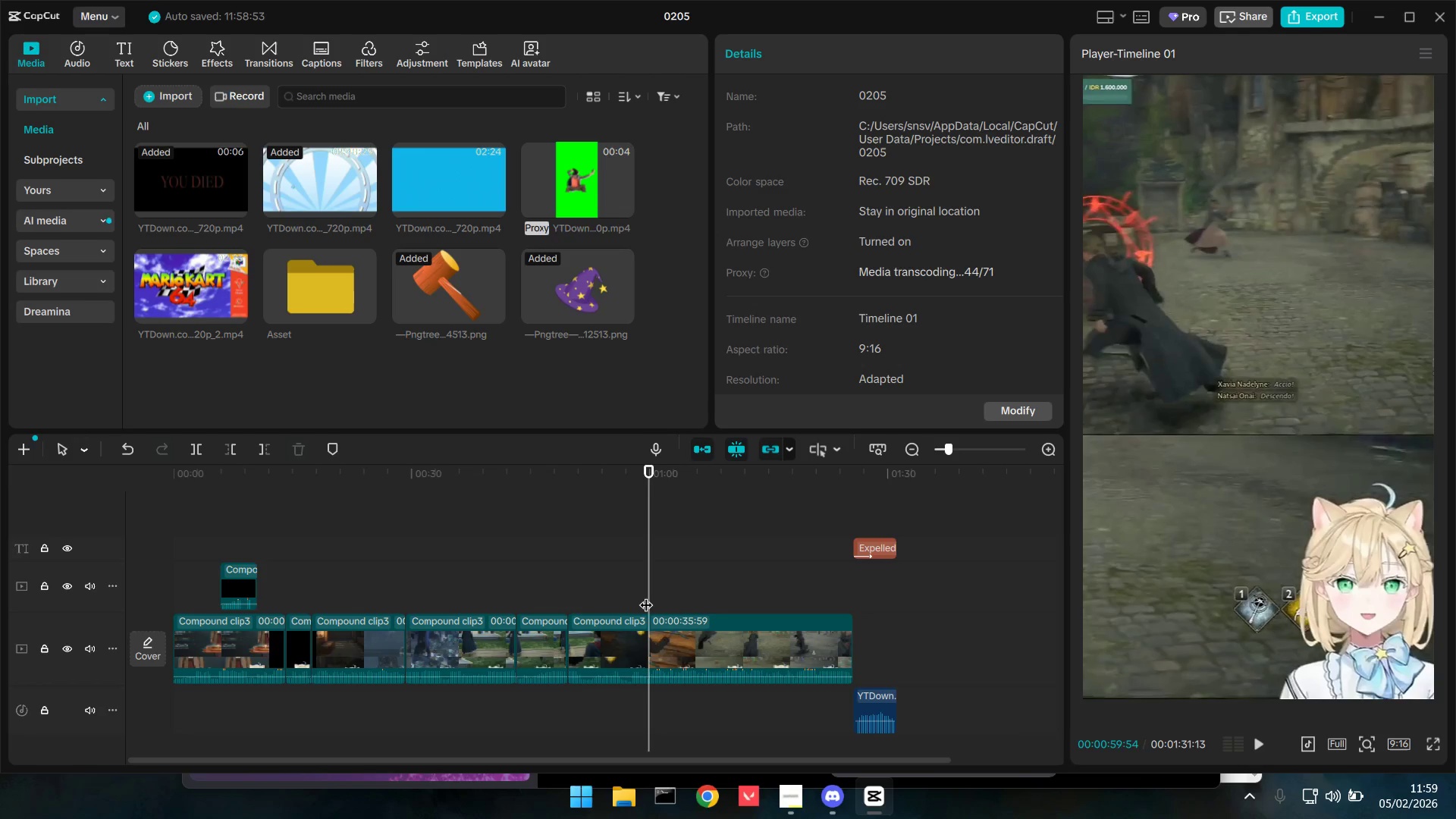 
key(ArrowLeft)
 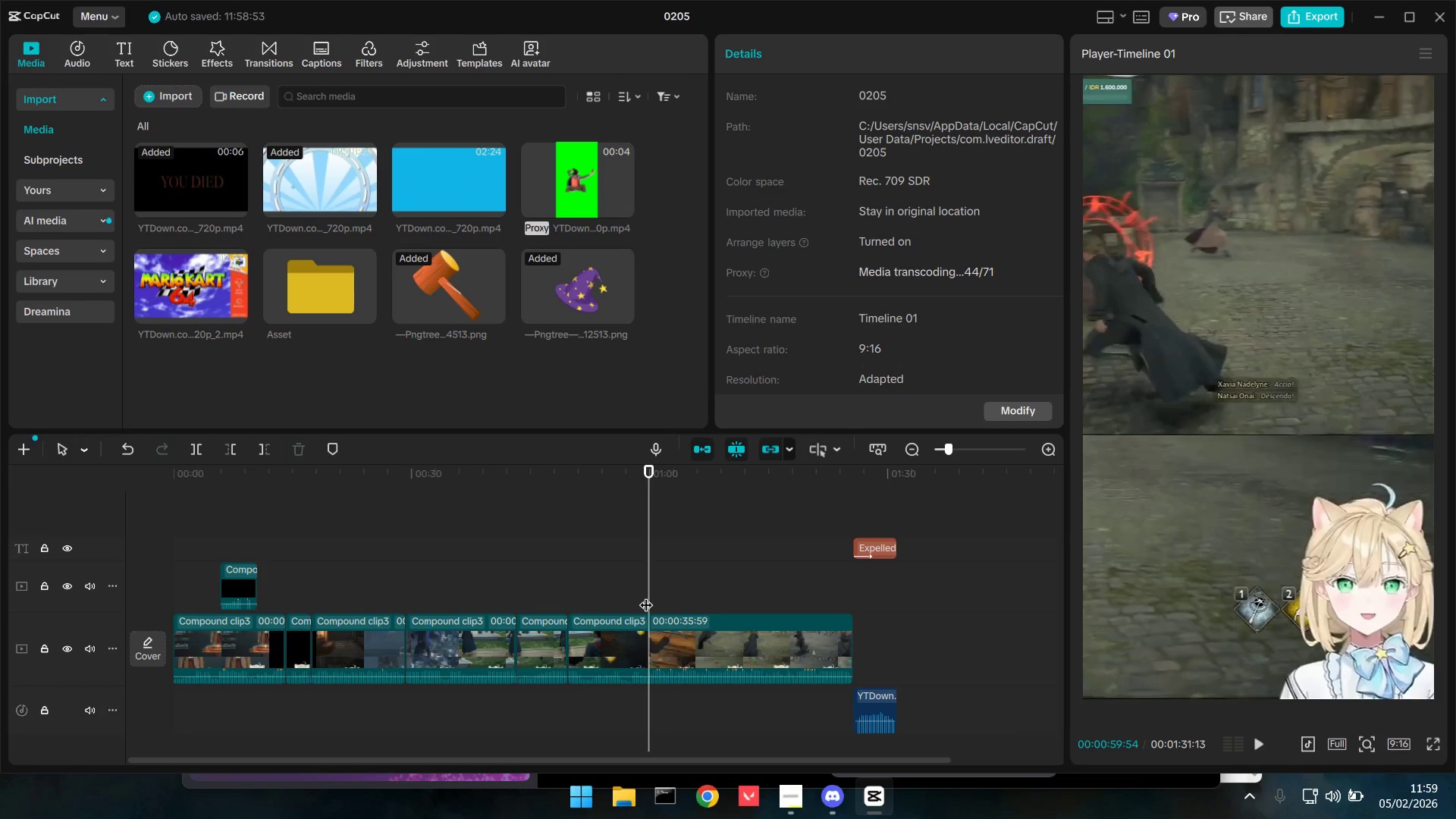 
key(ArrowLeft)
 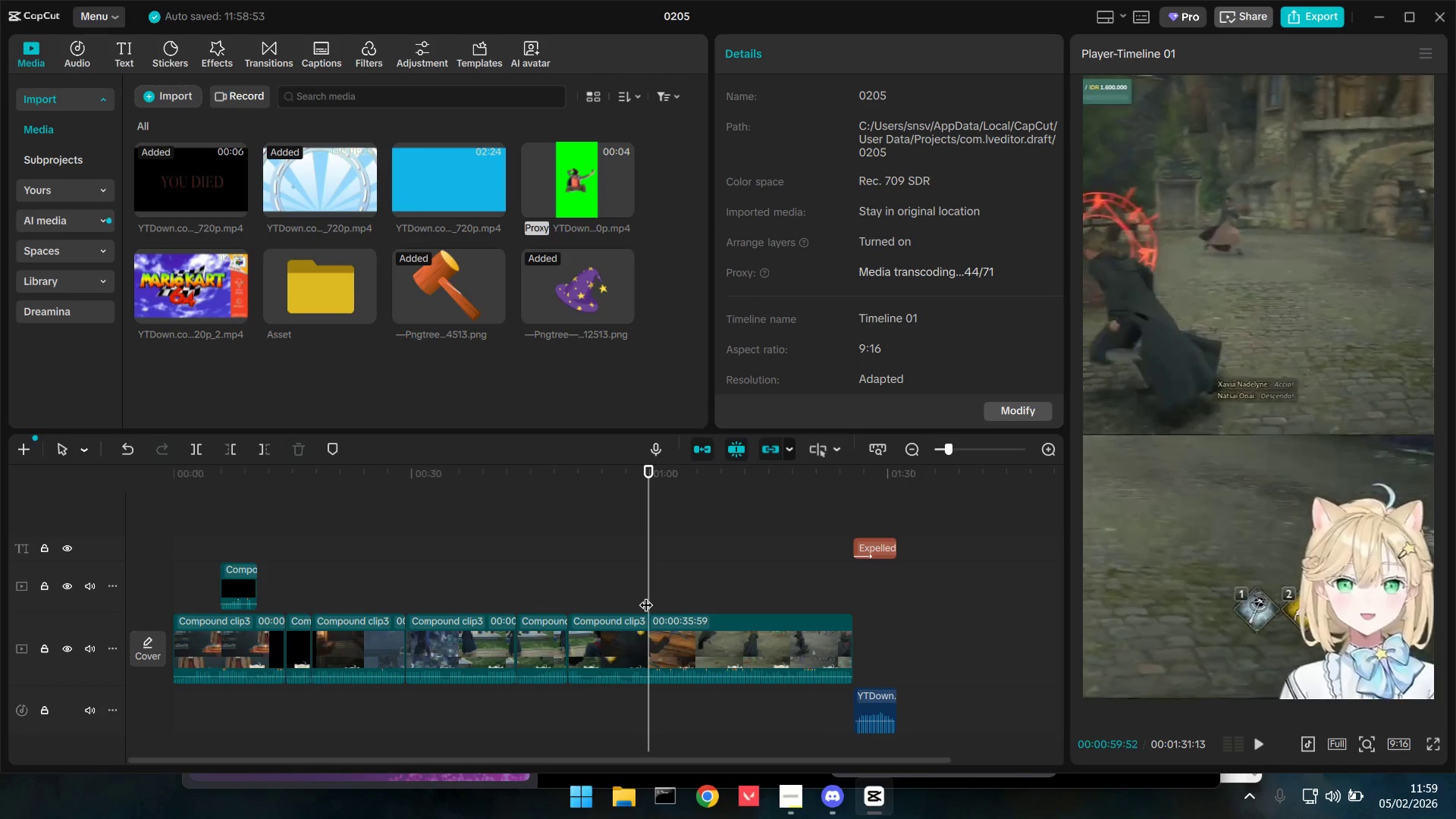 
key(ArrowLeft)
 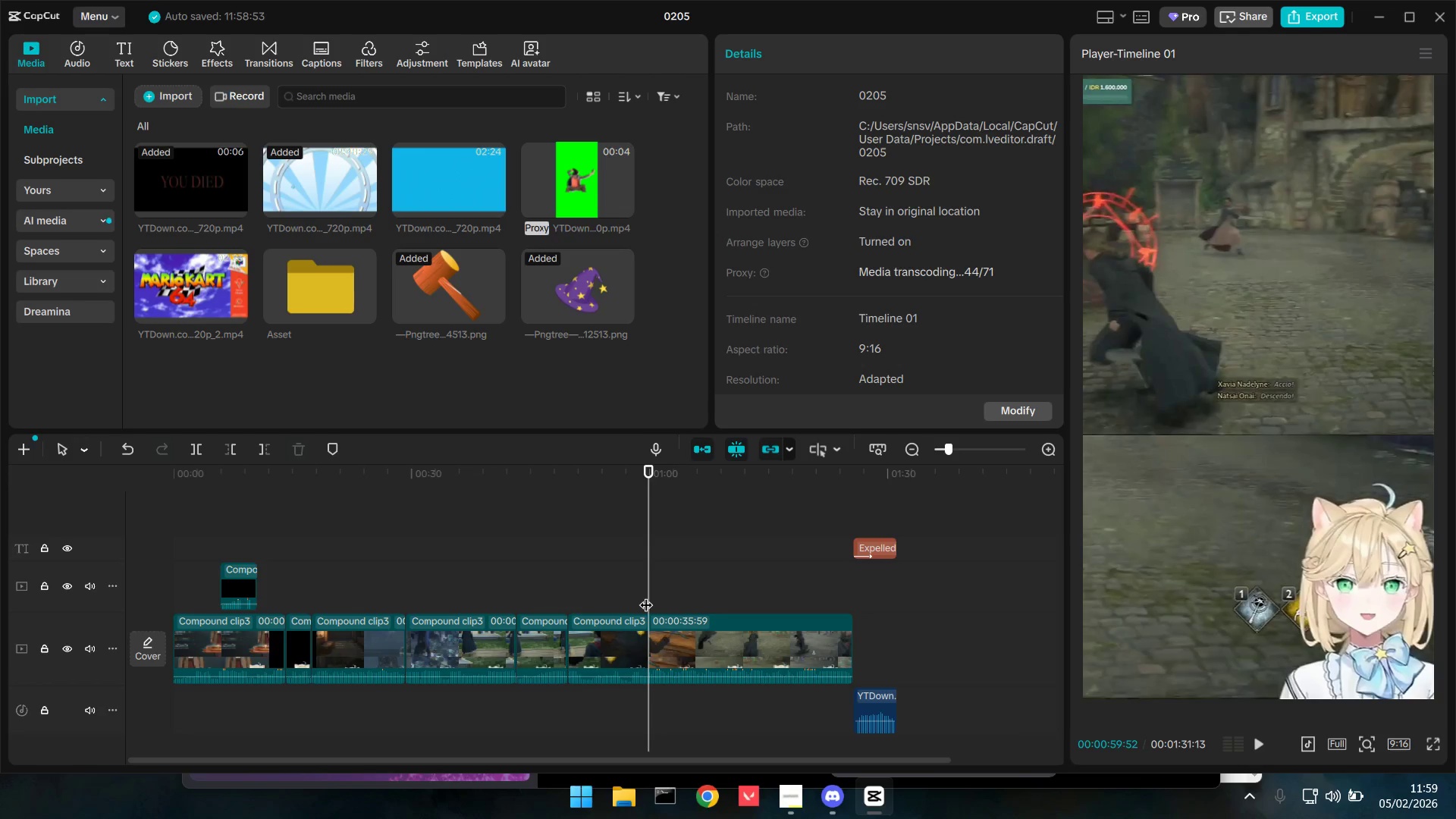 
key(ArrowLeft)
 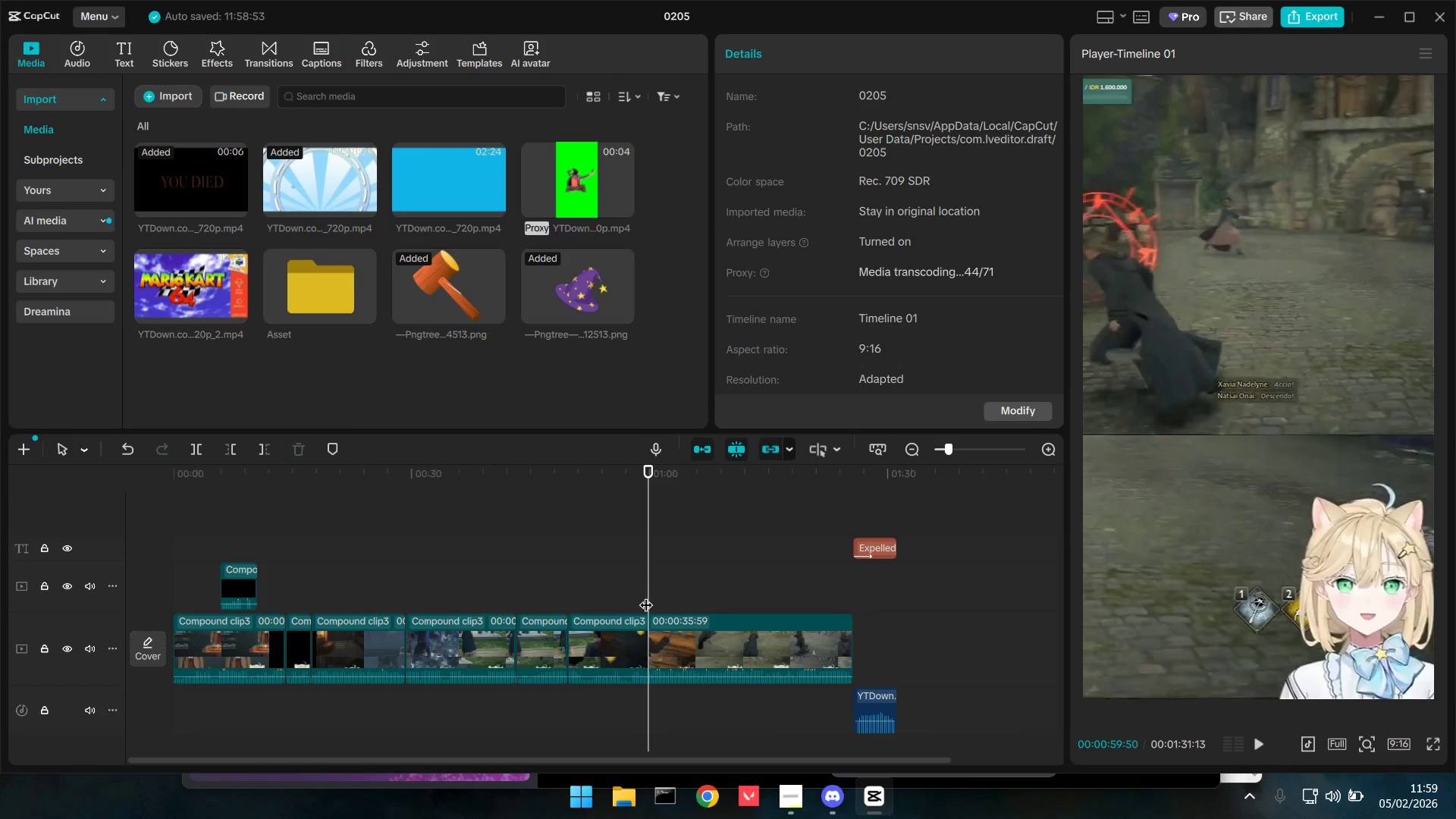 
key(ArrowLeft)
 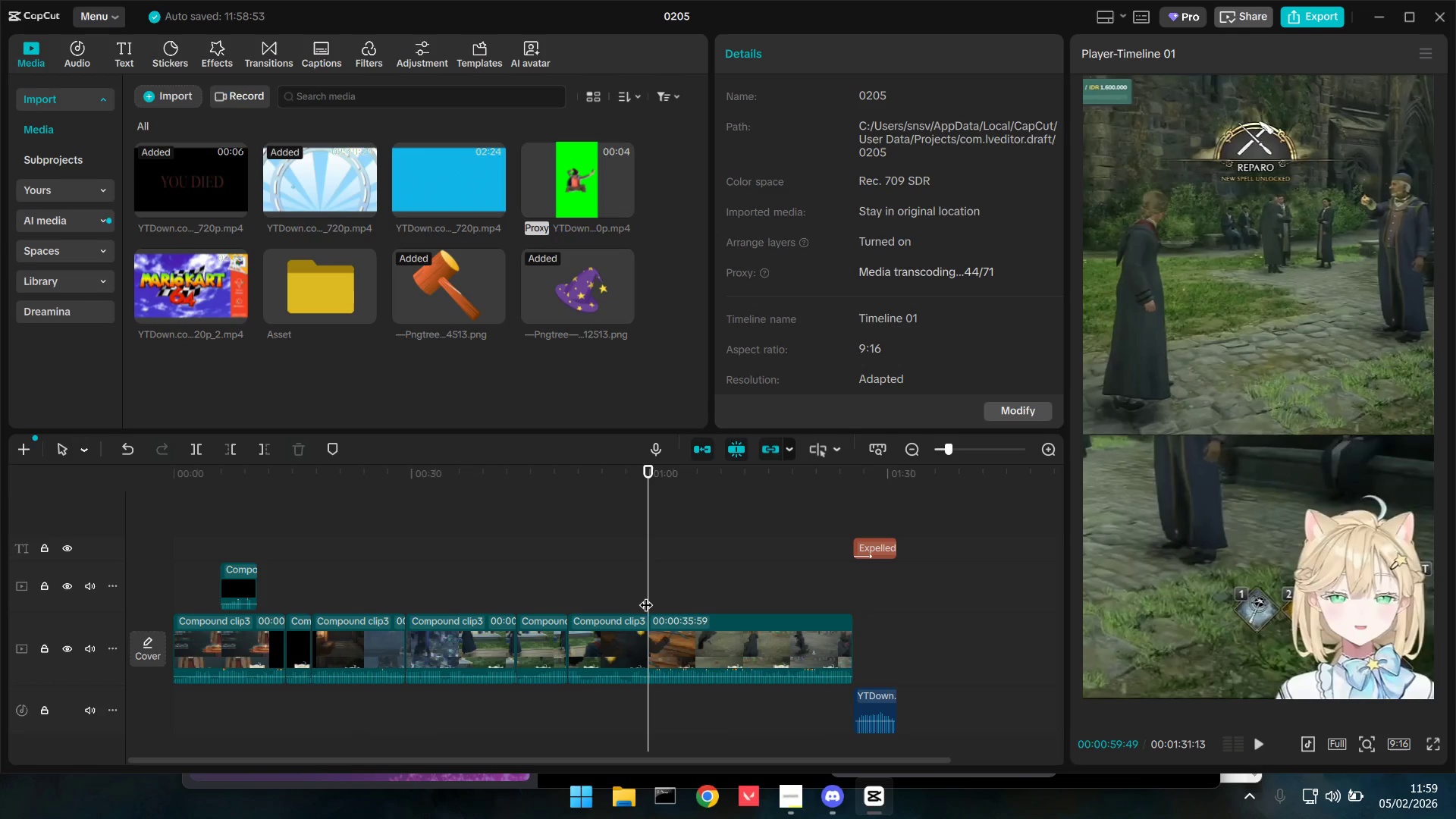 
key(ArrowLeft)
 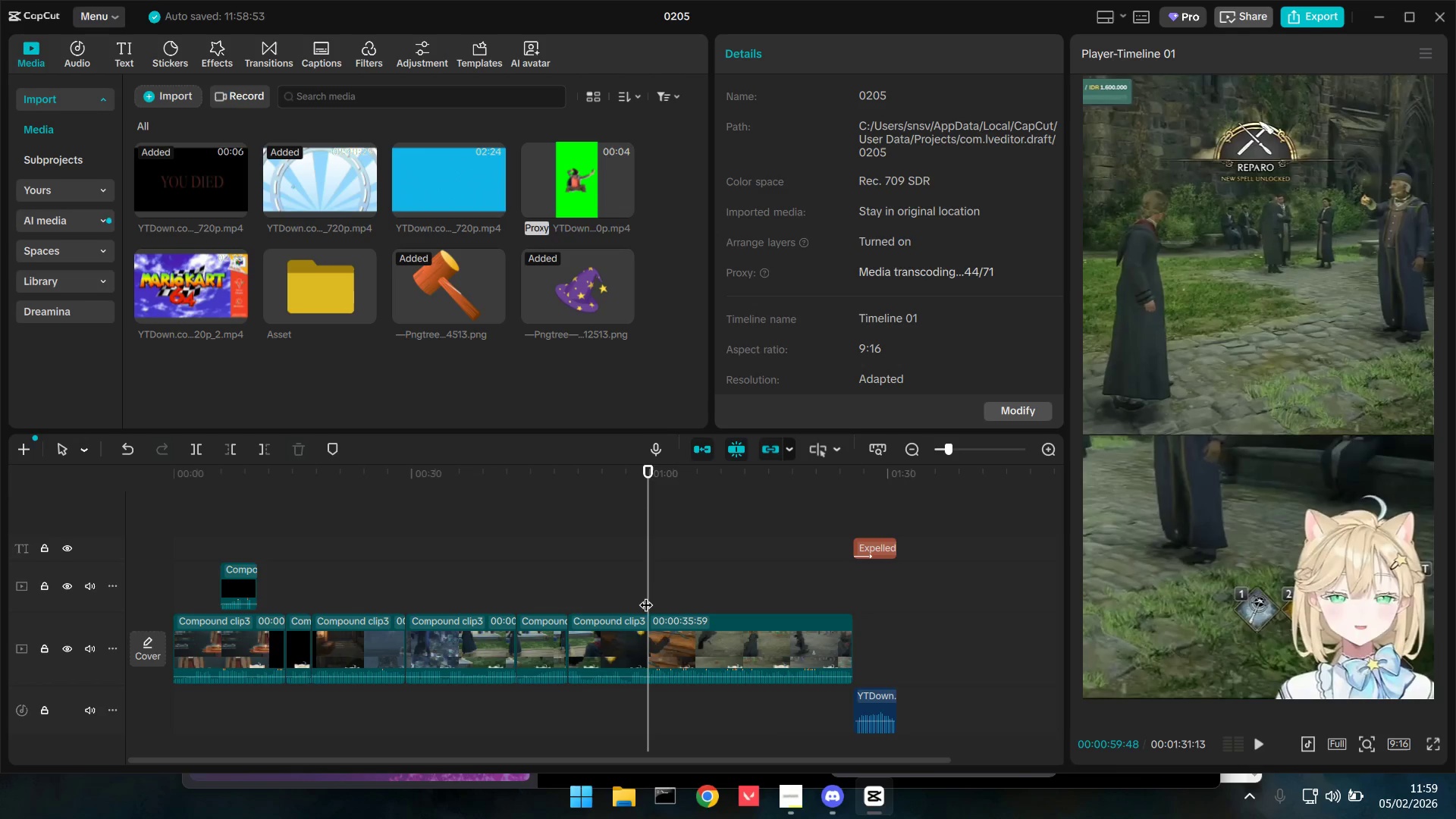 
key(ArrowLeft)
 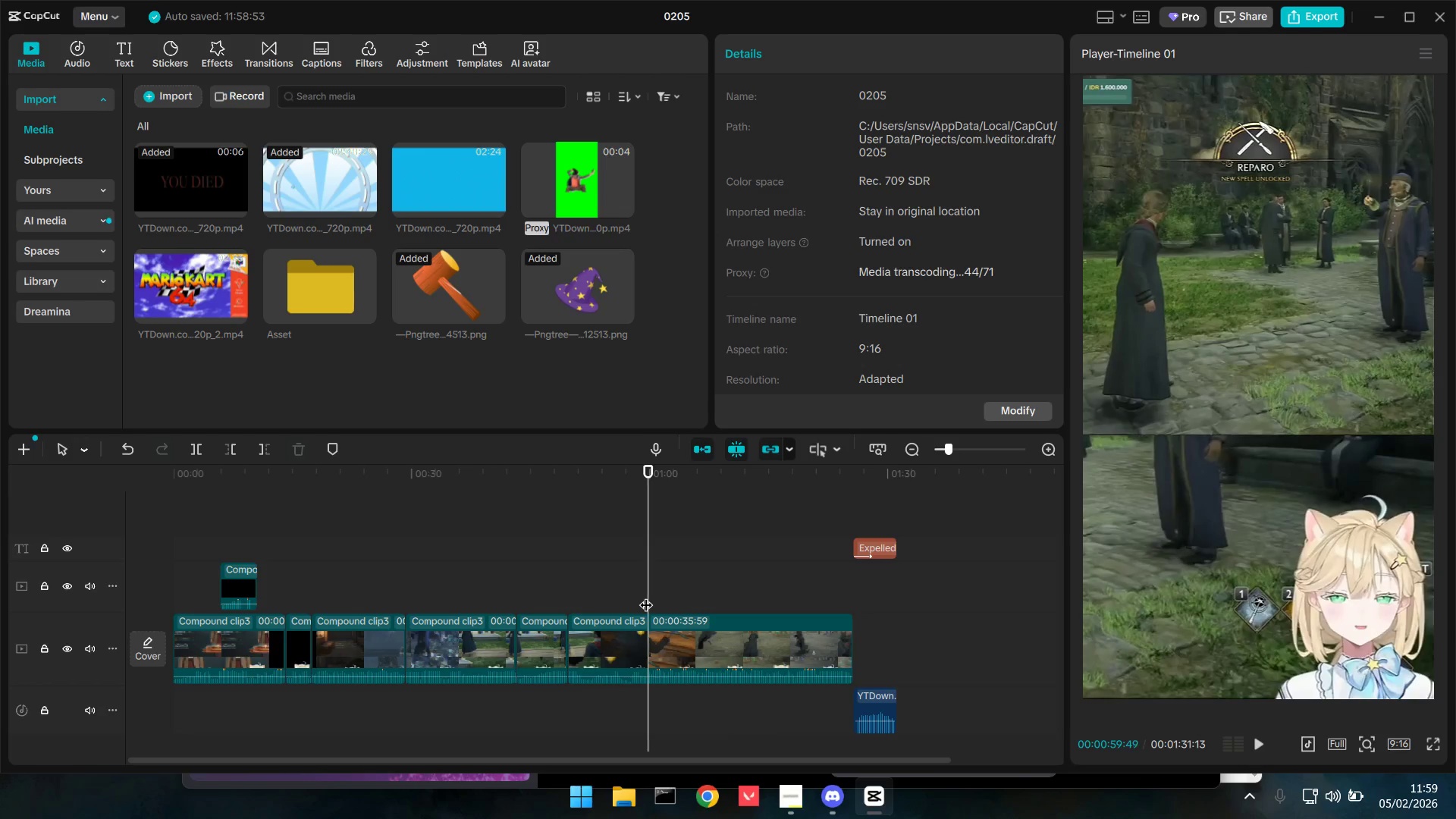 
key(ArrowRight)
 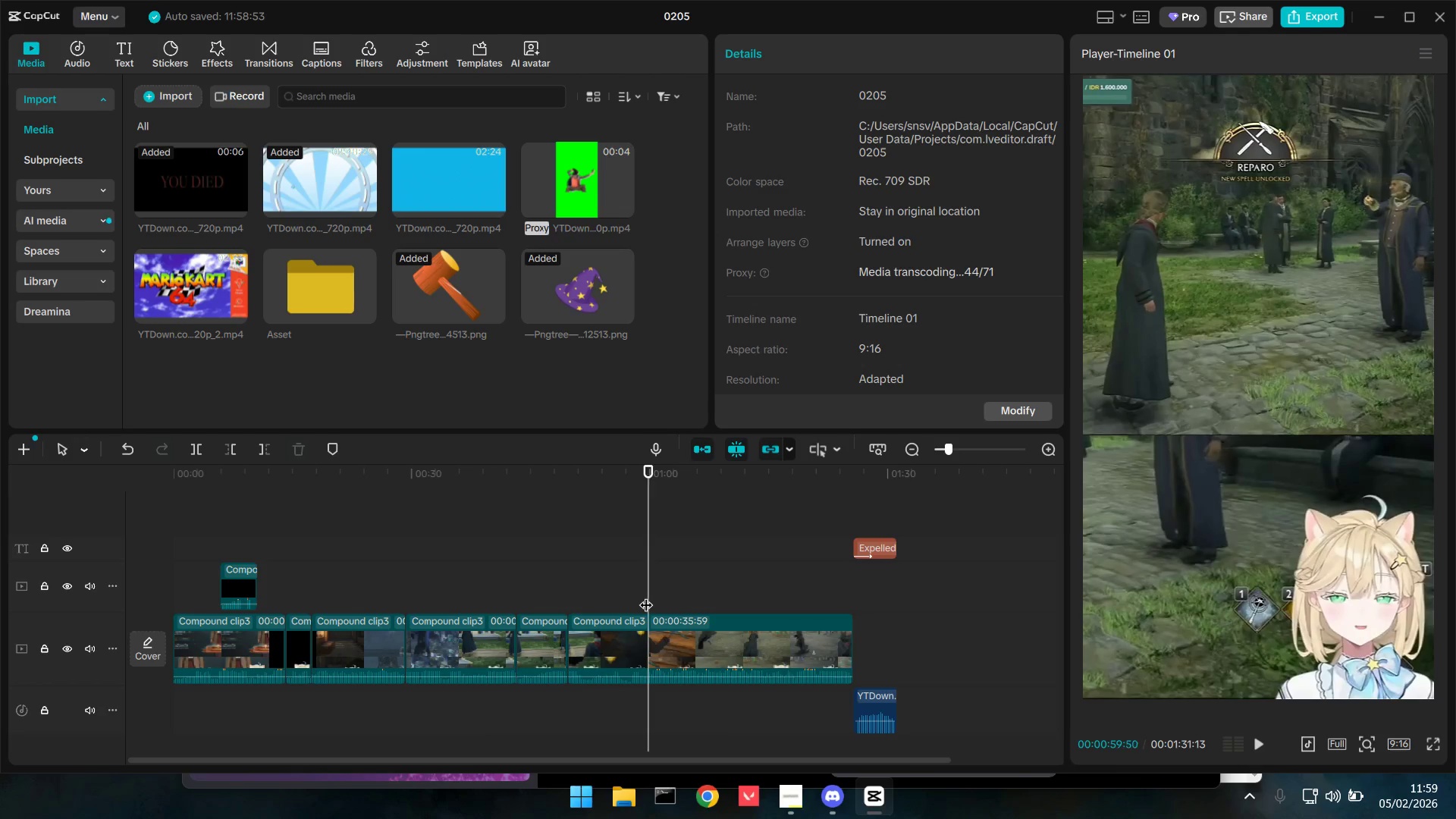 
key(ArrowRight)
 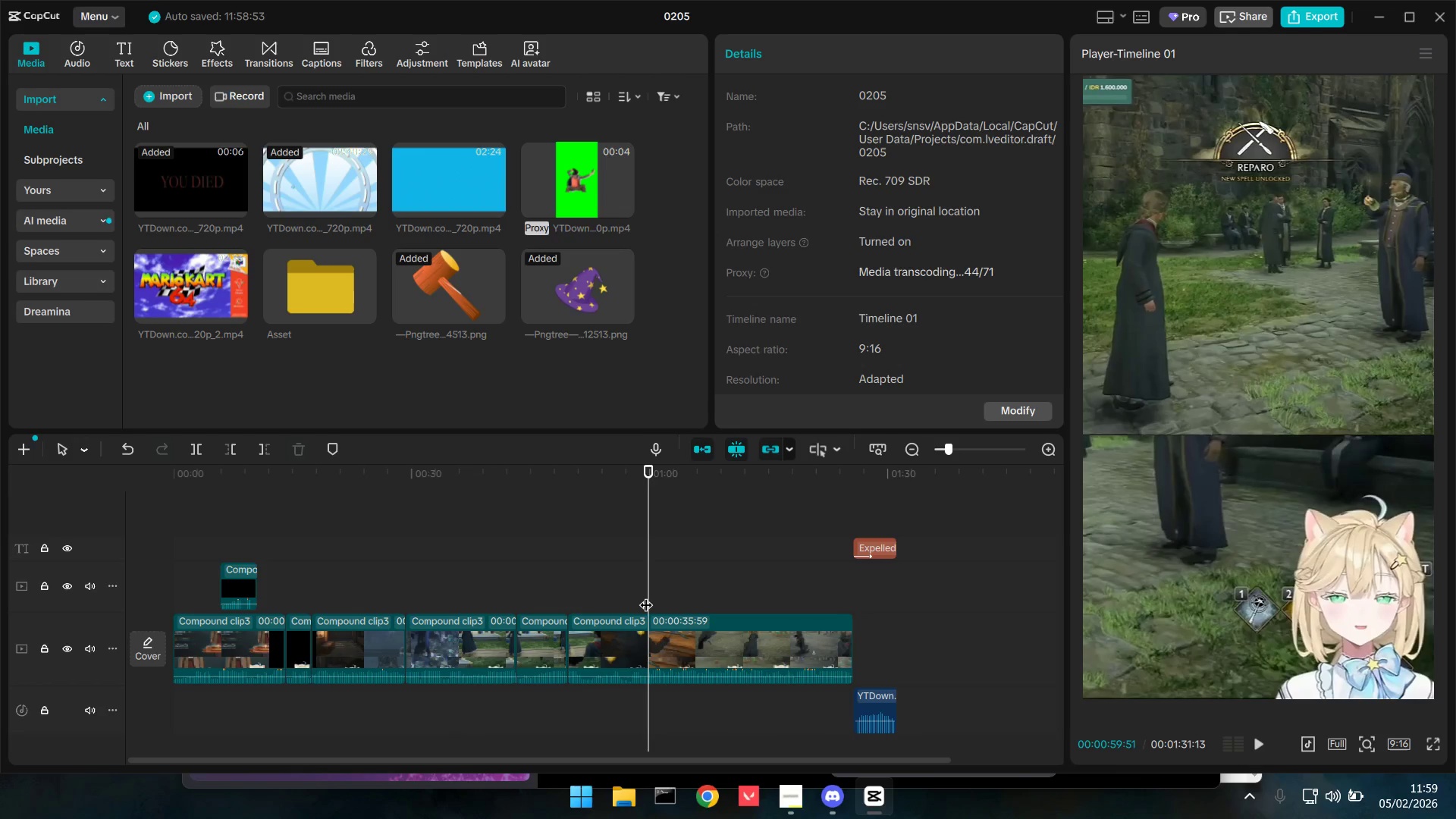 
key(ArrowRight)
 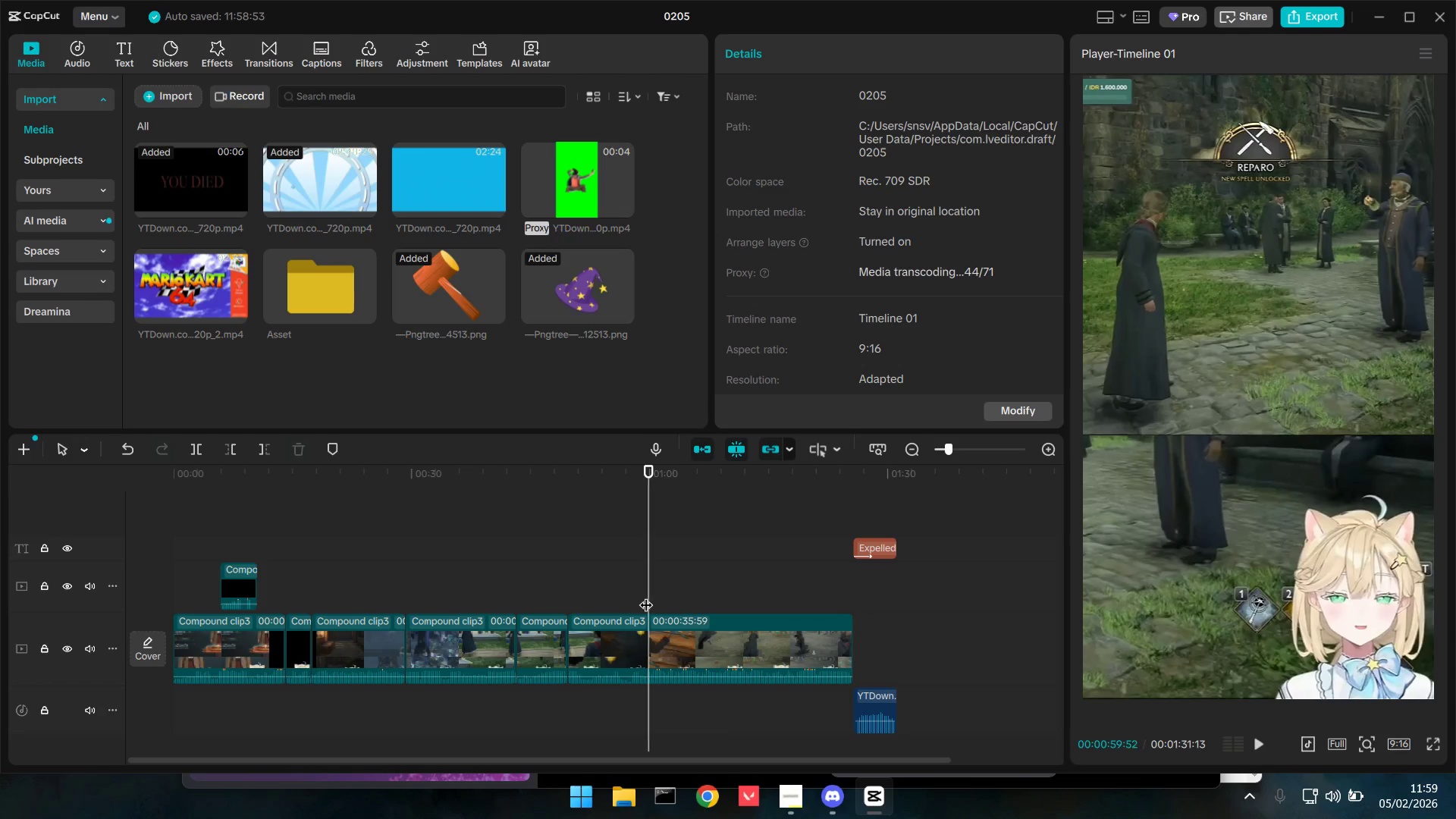 
key(ArrowRight)
 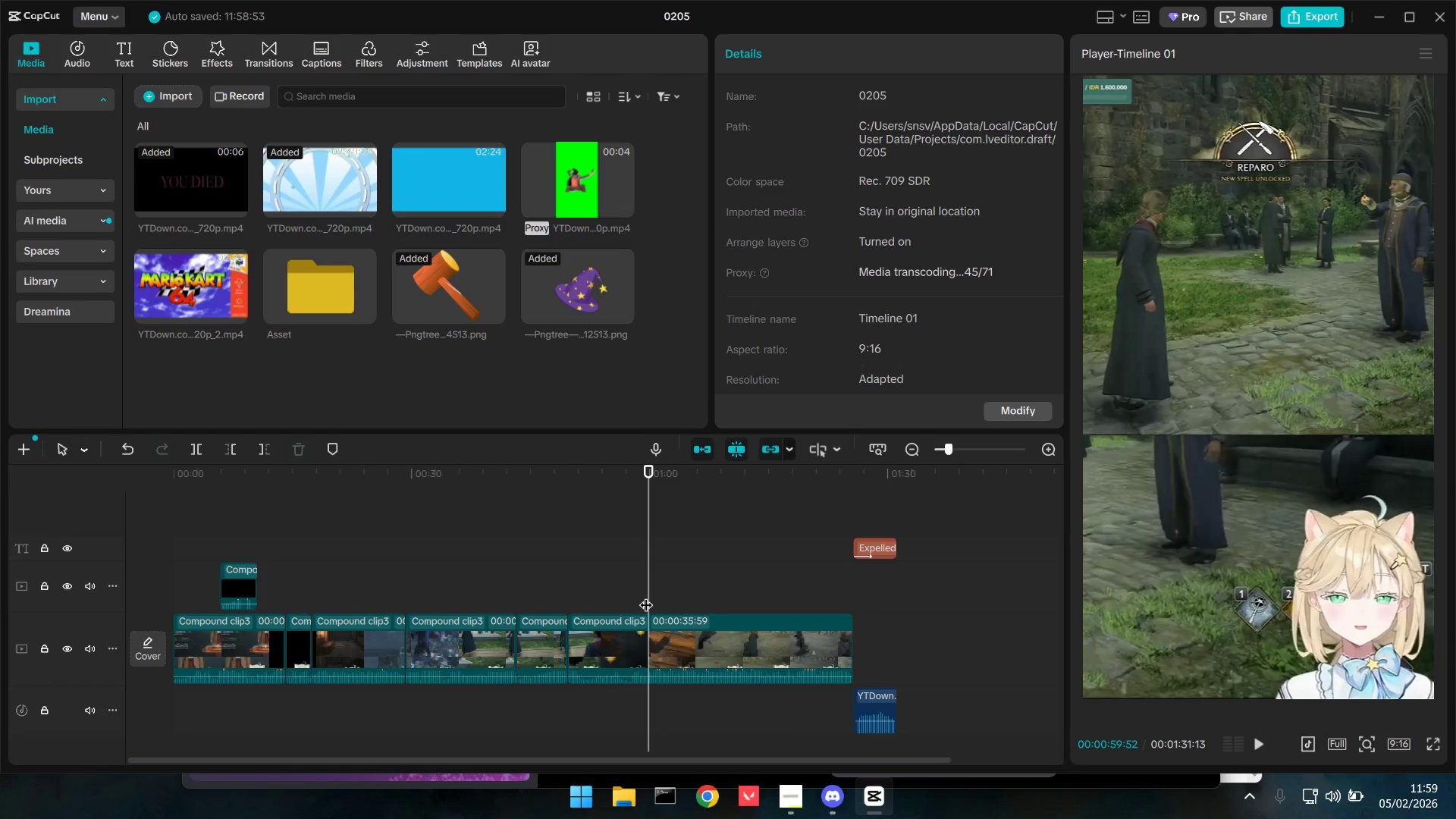 
key(ArrowRight)
 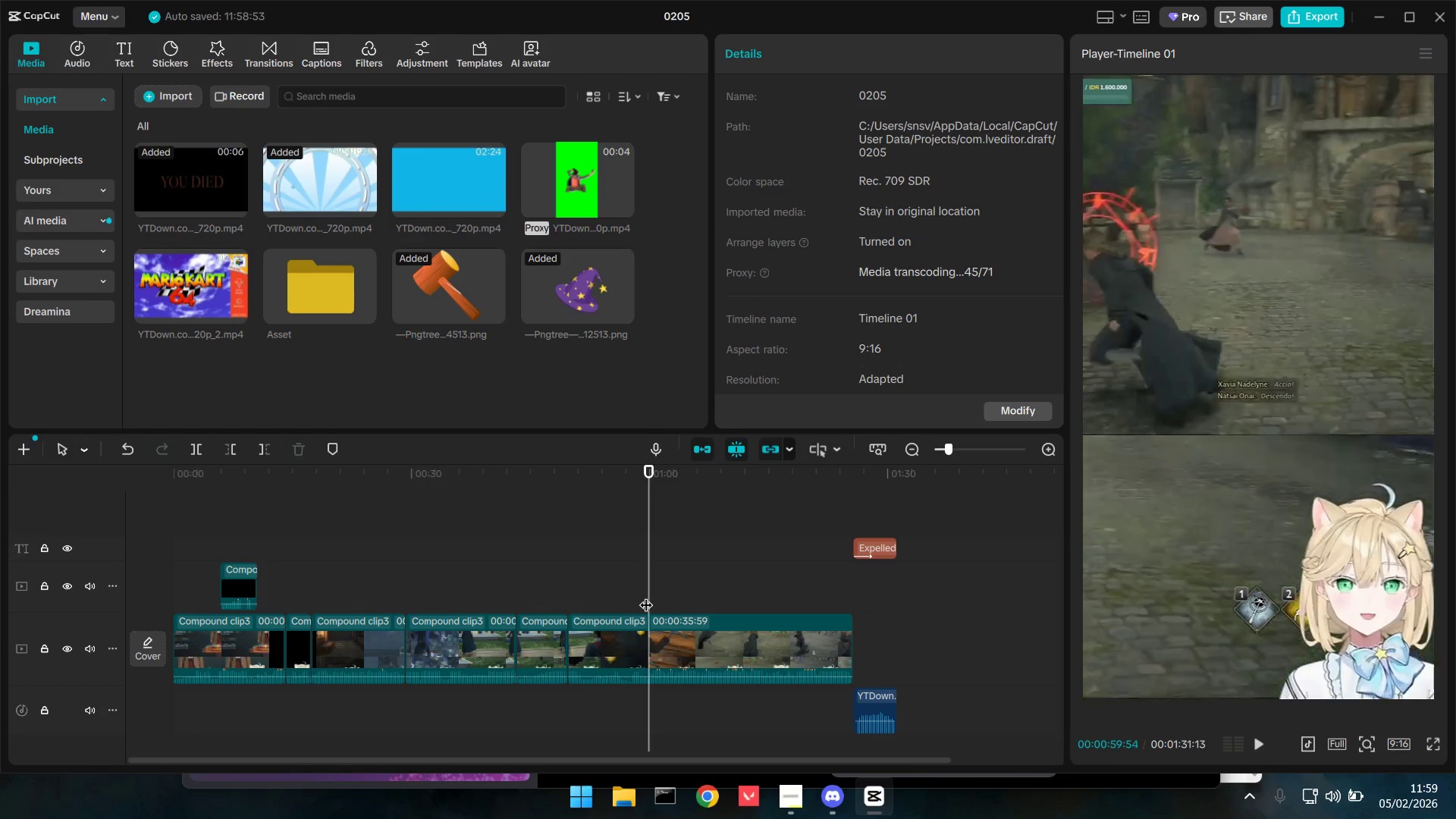 
key(ArrowRight)
 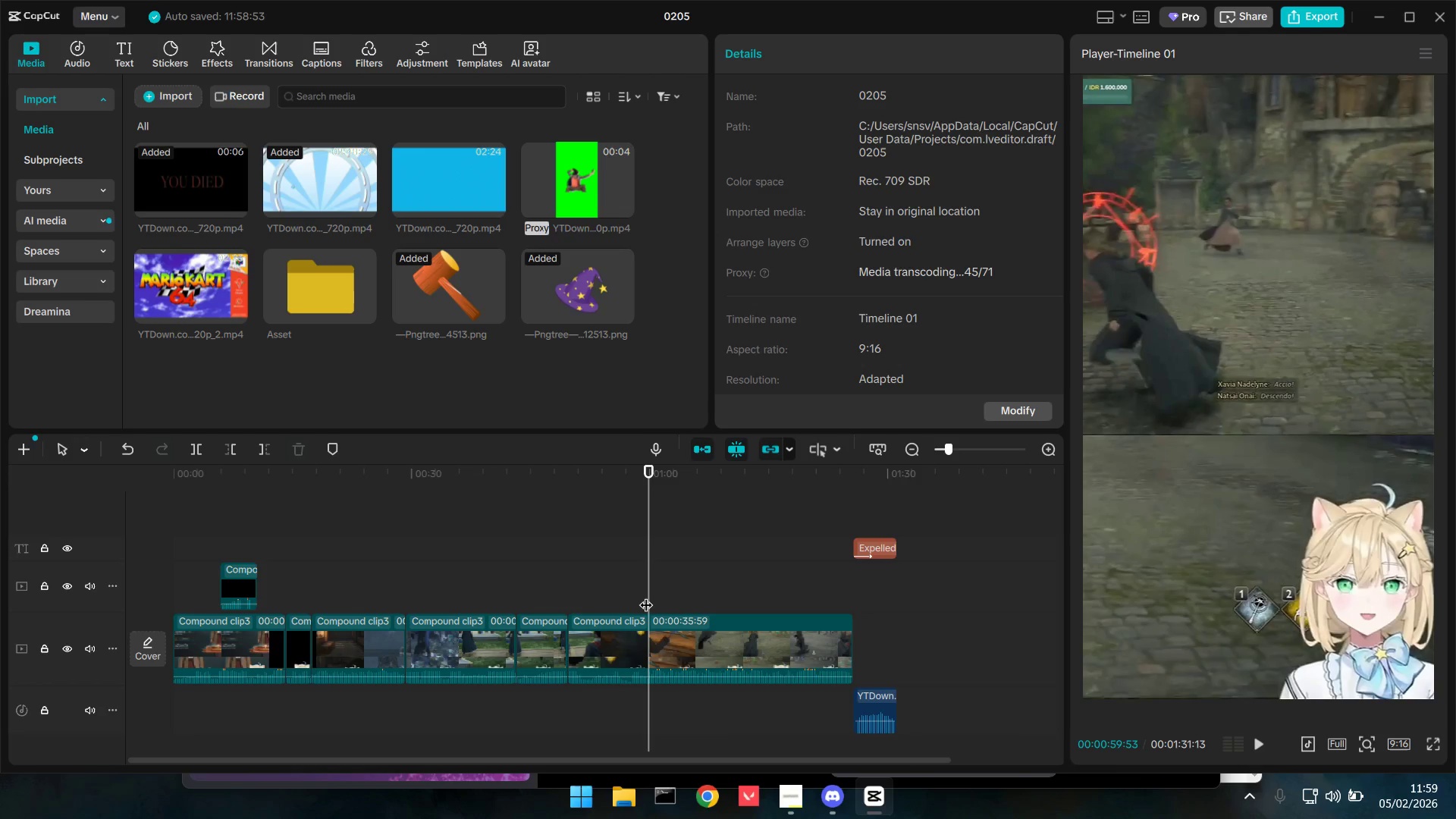 
key(ArrowLeft)
 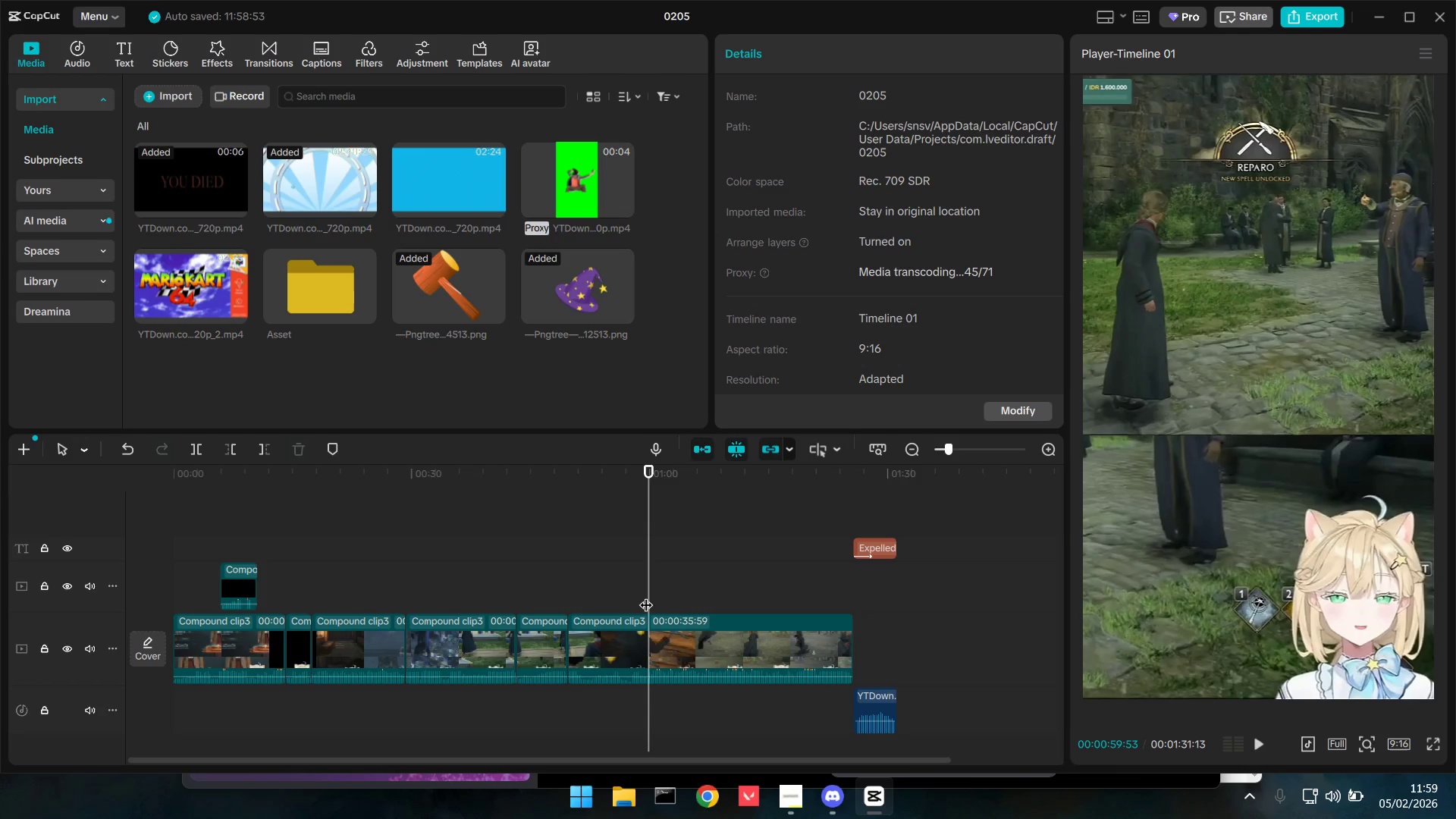 
key(ArrowLeft)
 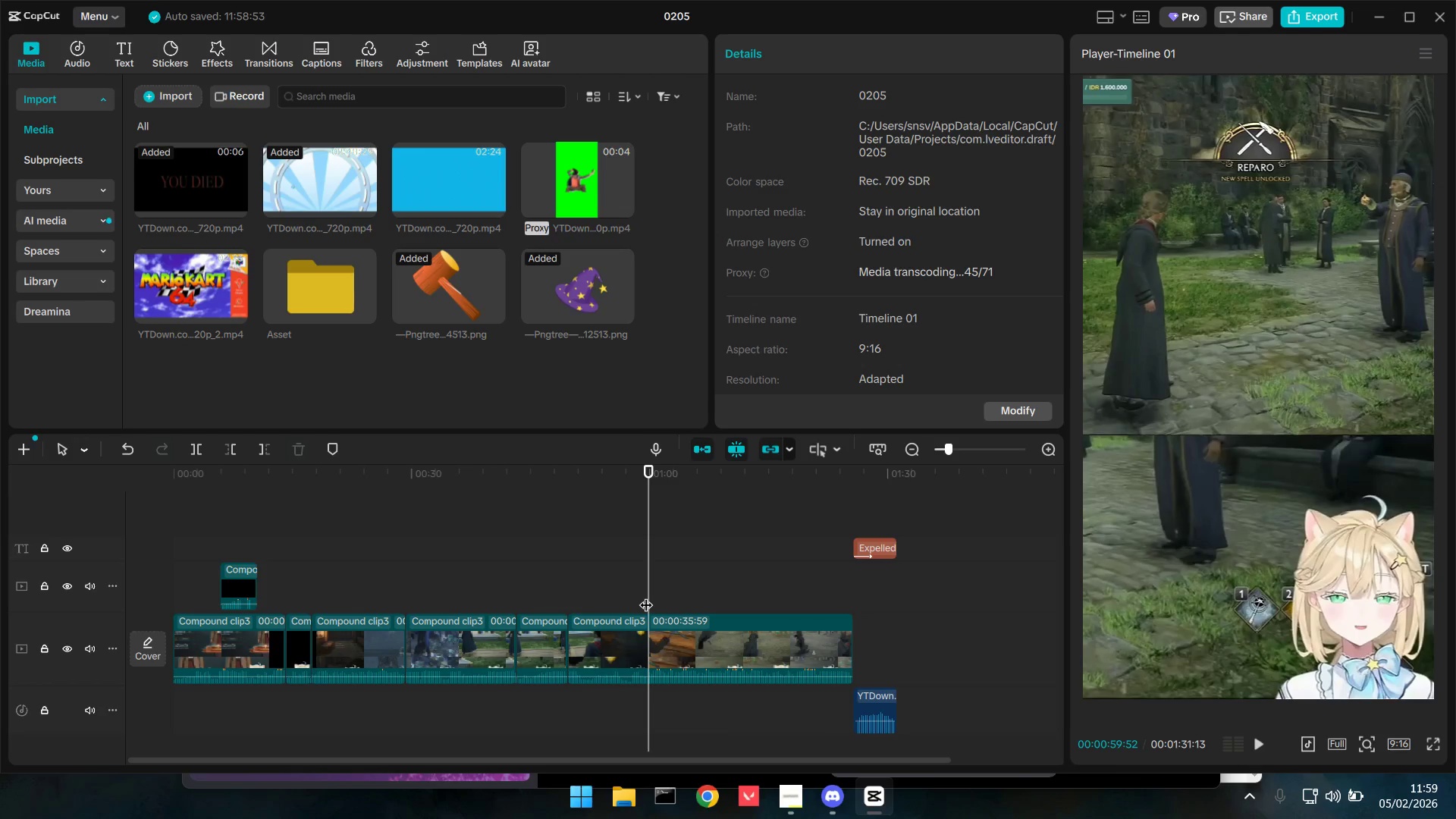 
key(ArrowLeft)
 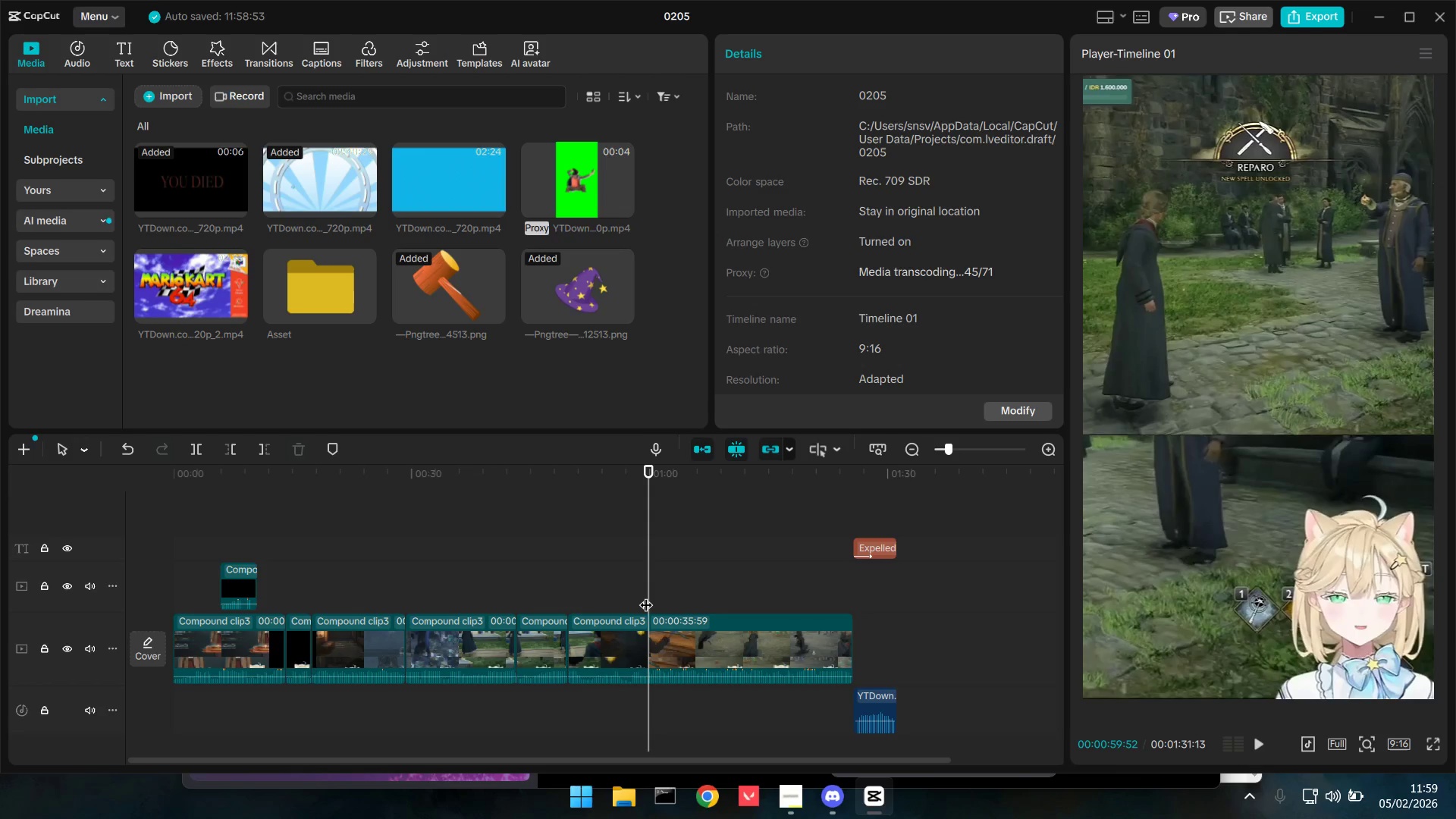 
key(ArrowRight)
 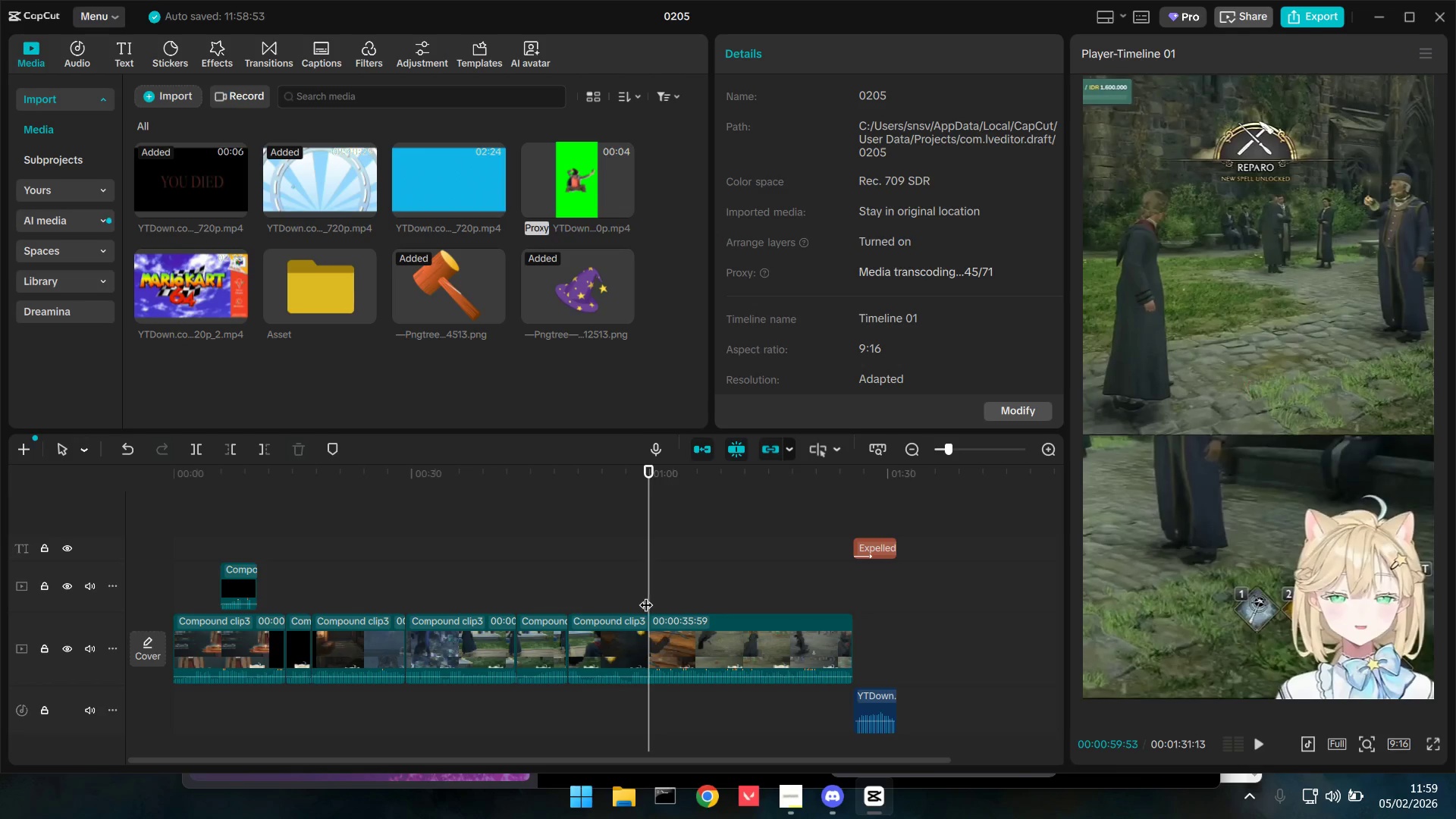 
key(ArrowRight)
 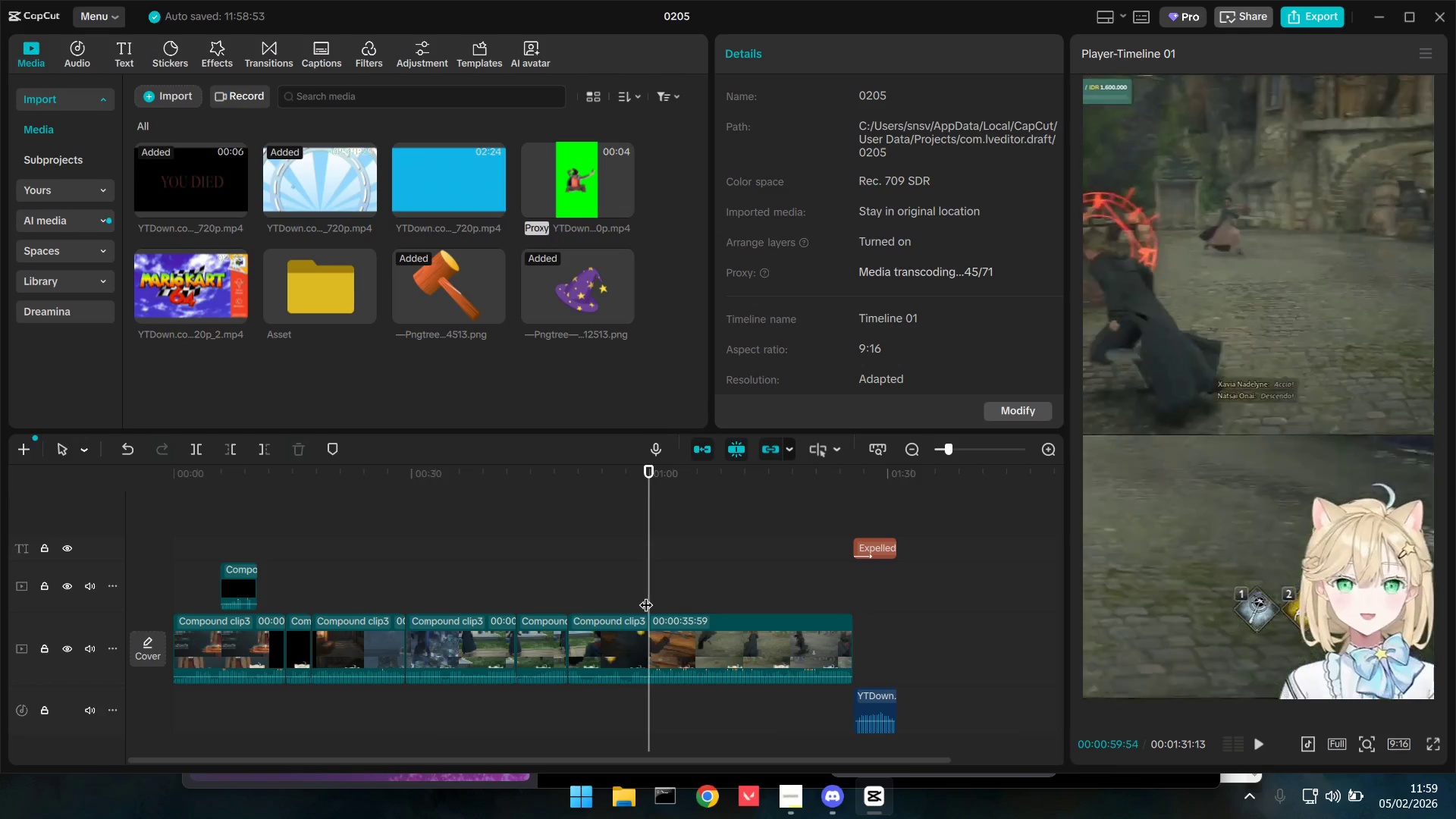 
key(ArrowRight)
 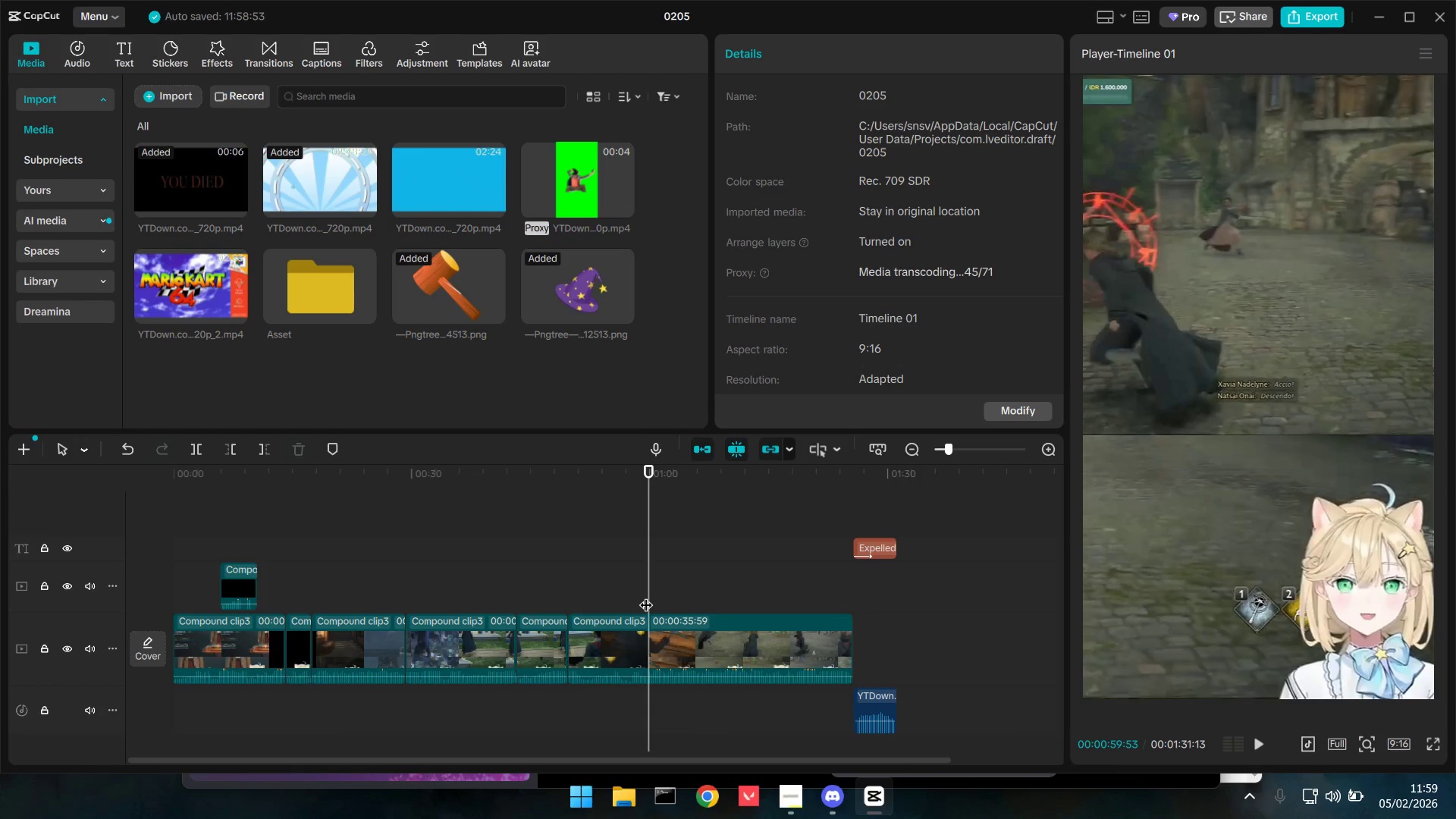 
key(ArrowLeft)
 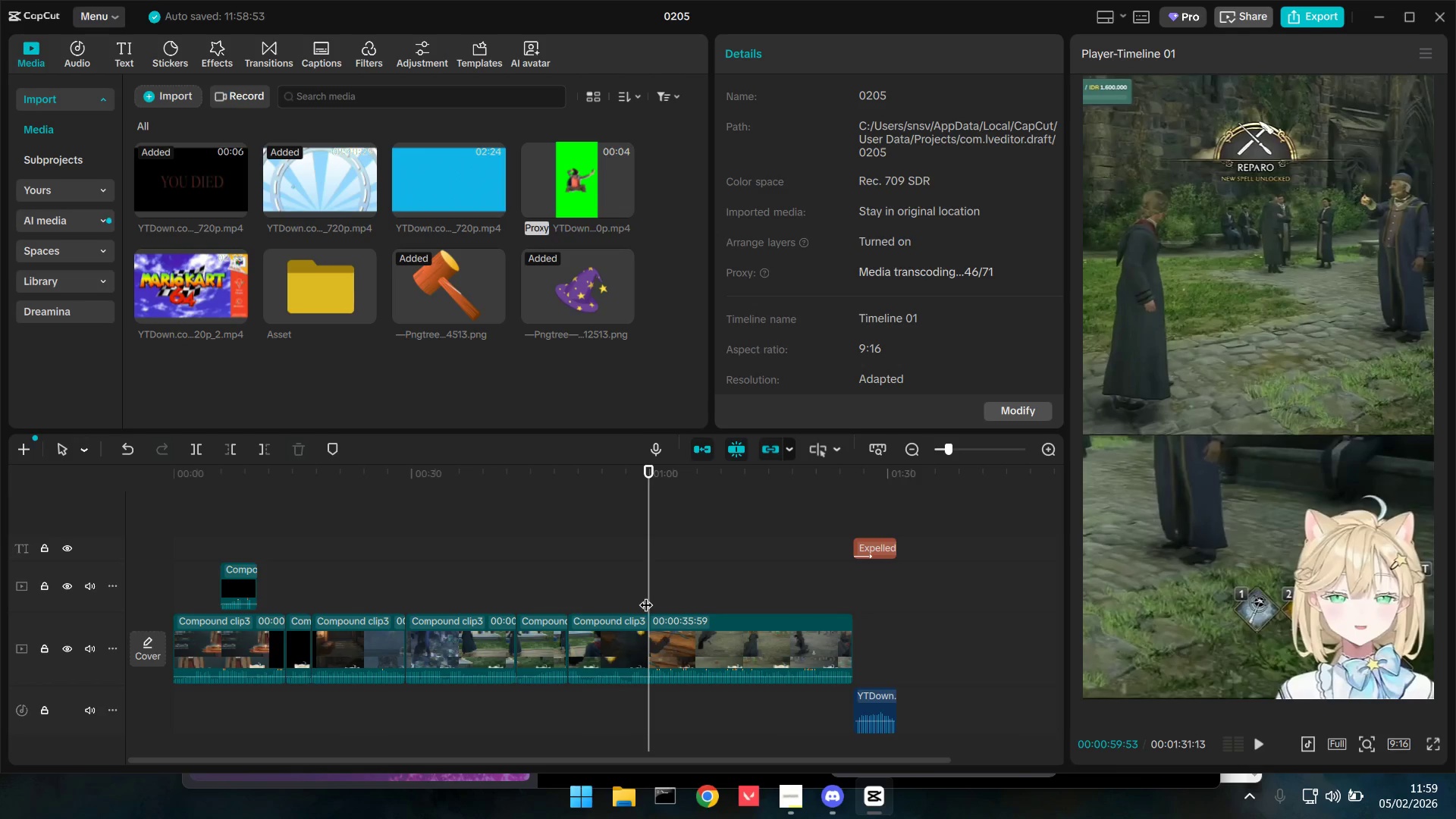 
key(Shift+E)
 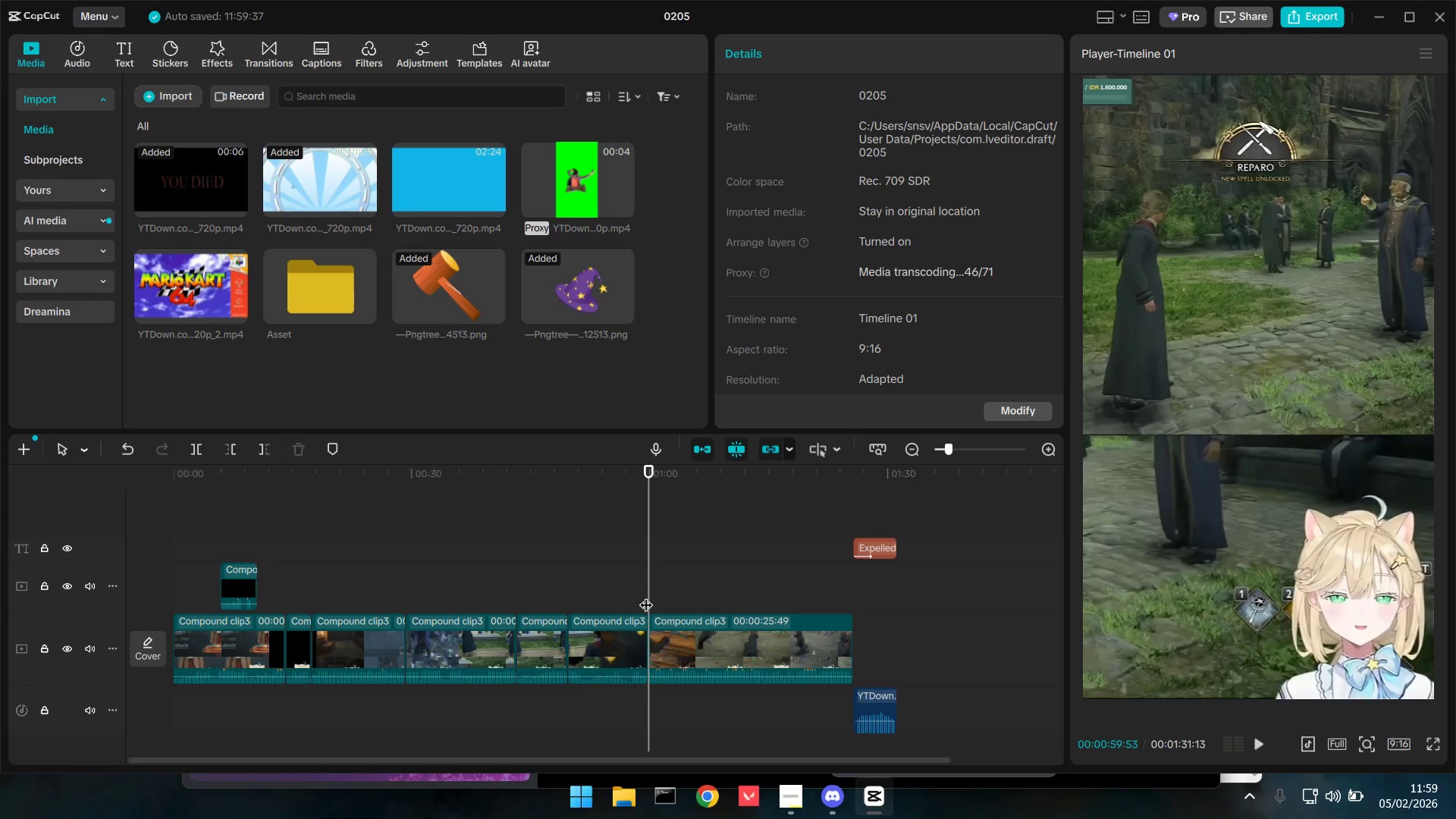 
key(Space)
 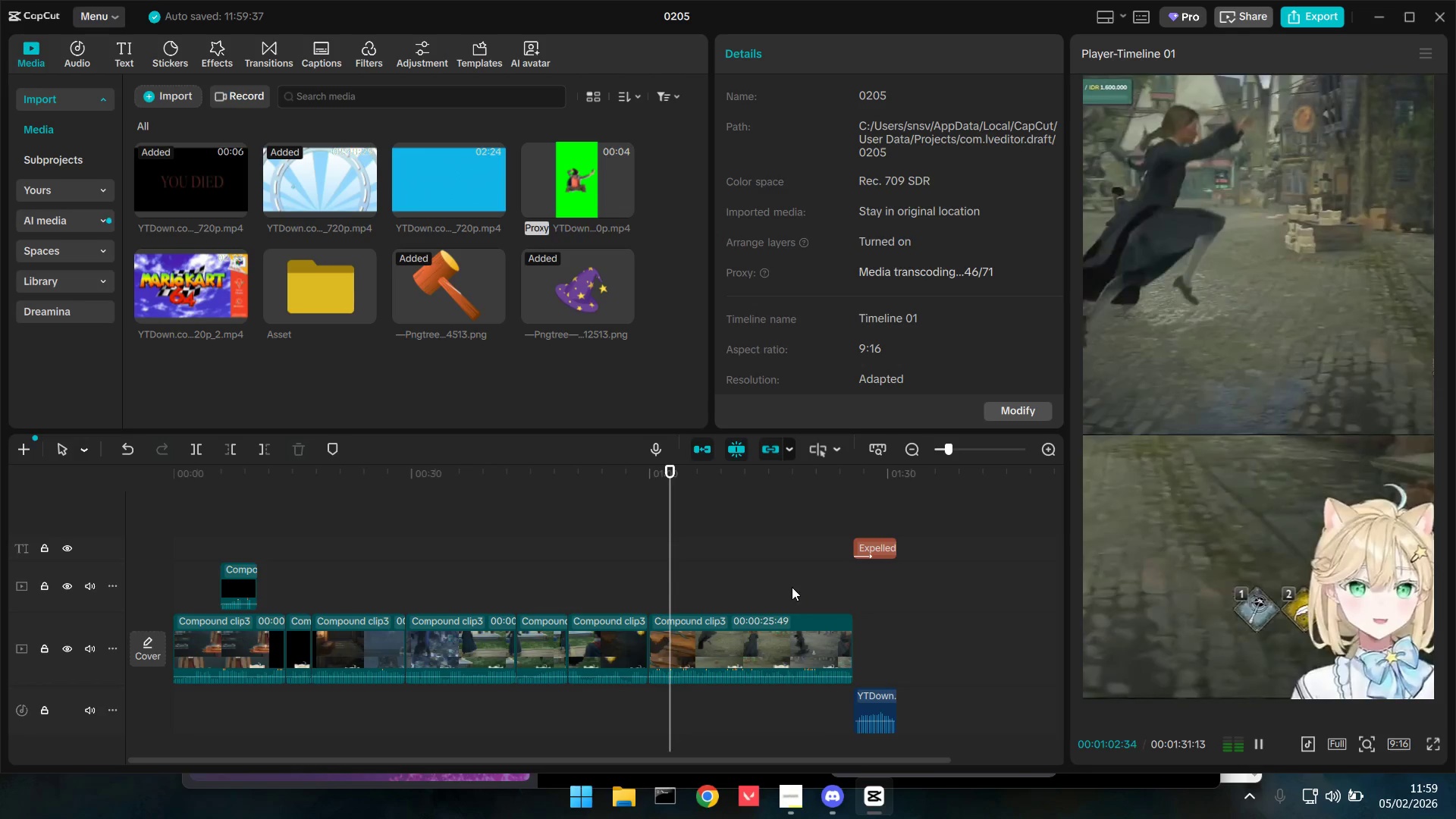 
key(Space)
 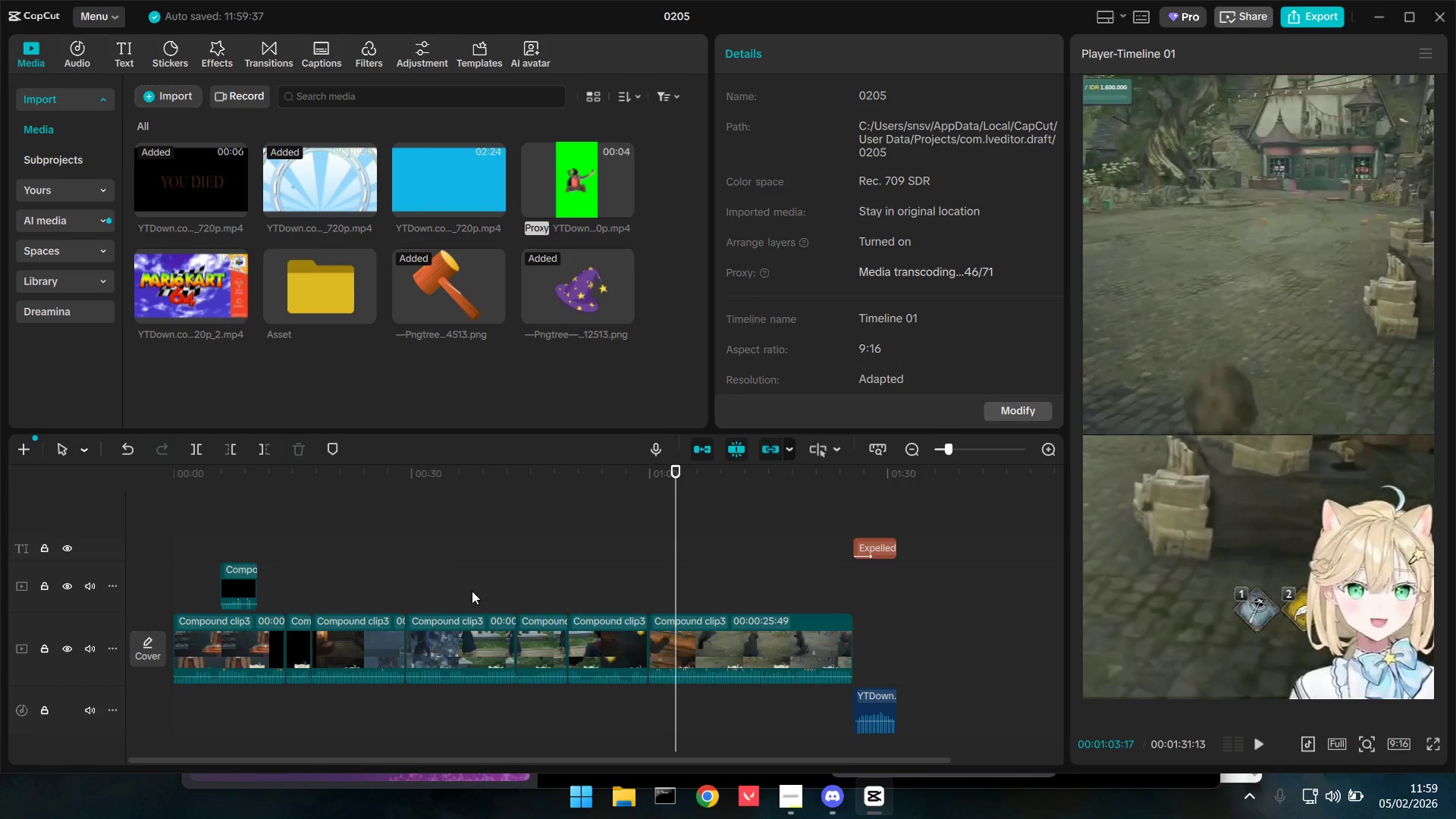 
left_click([422, 590])
 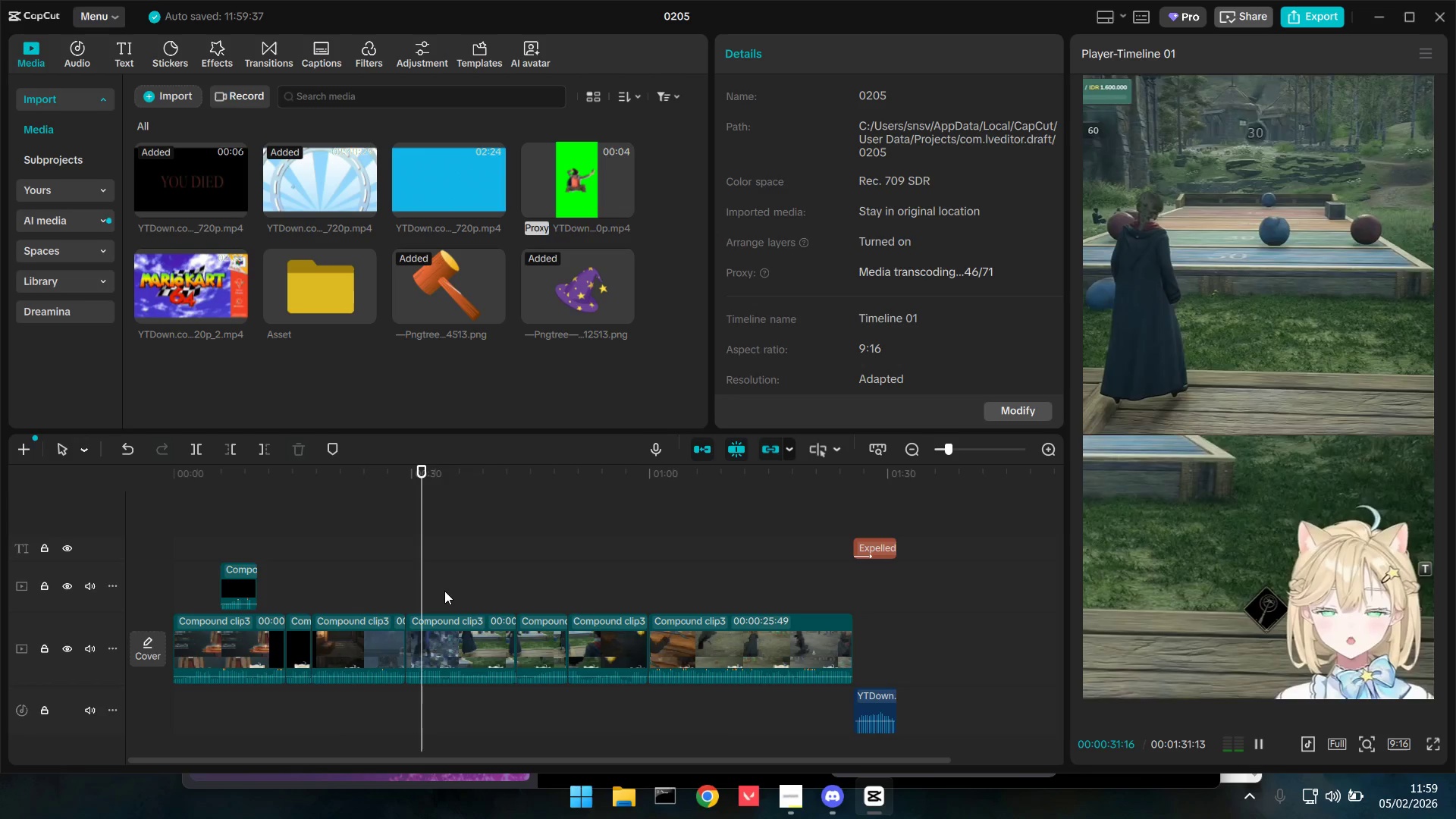 
key(Space)
 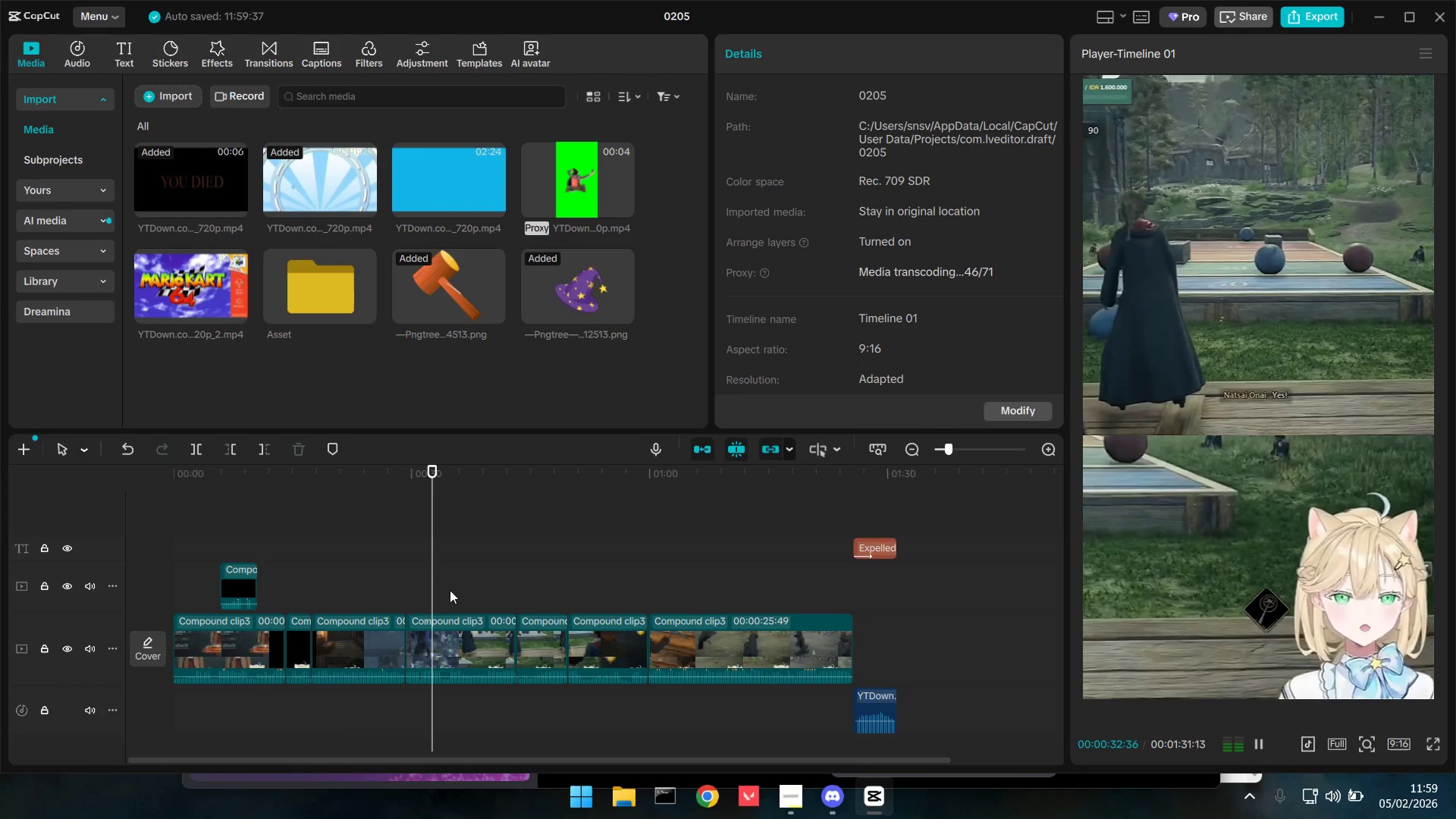 
key(Space)
 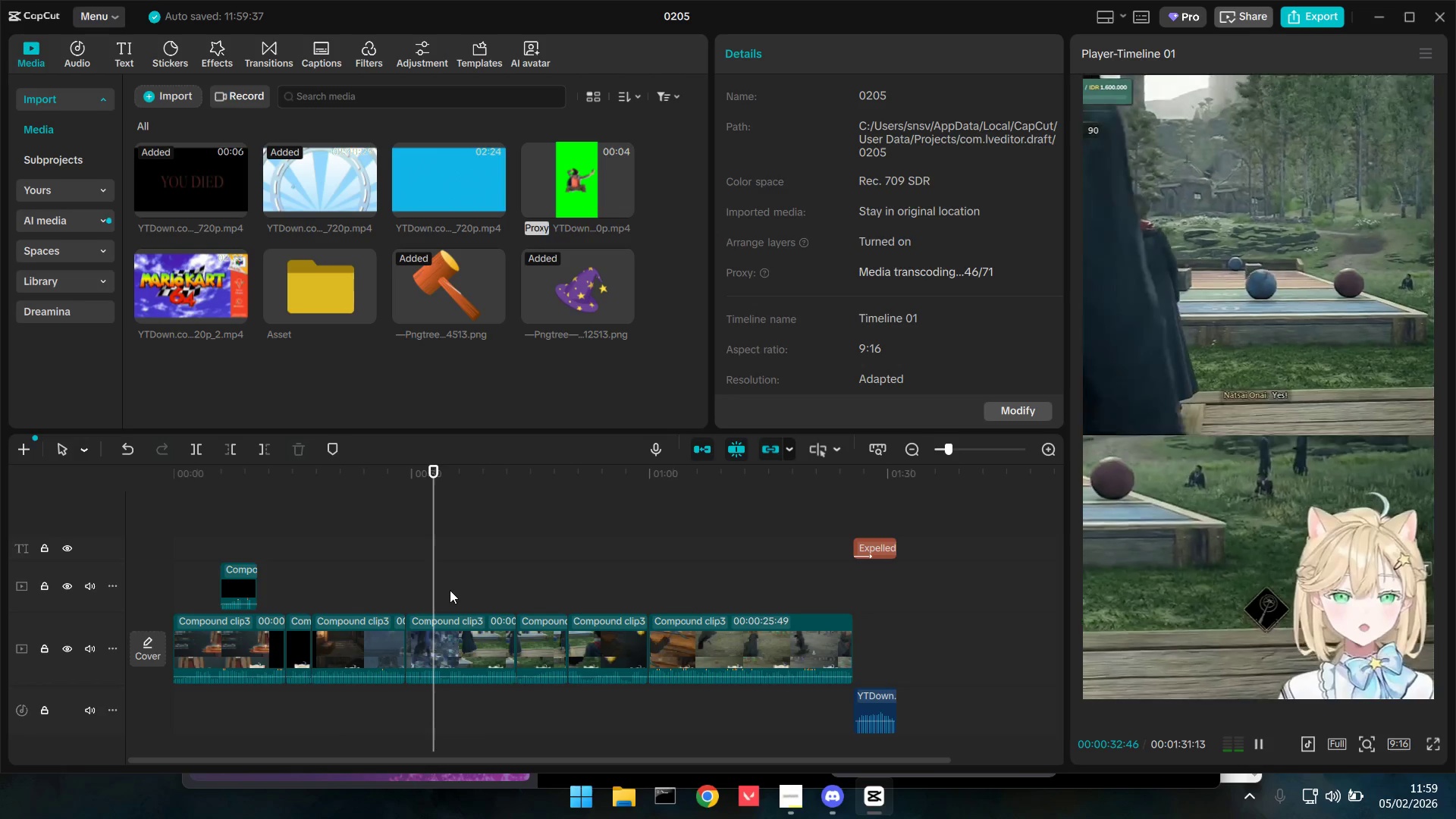 
key(Space)
 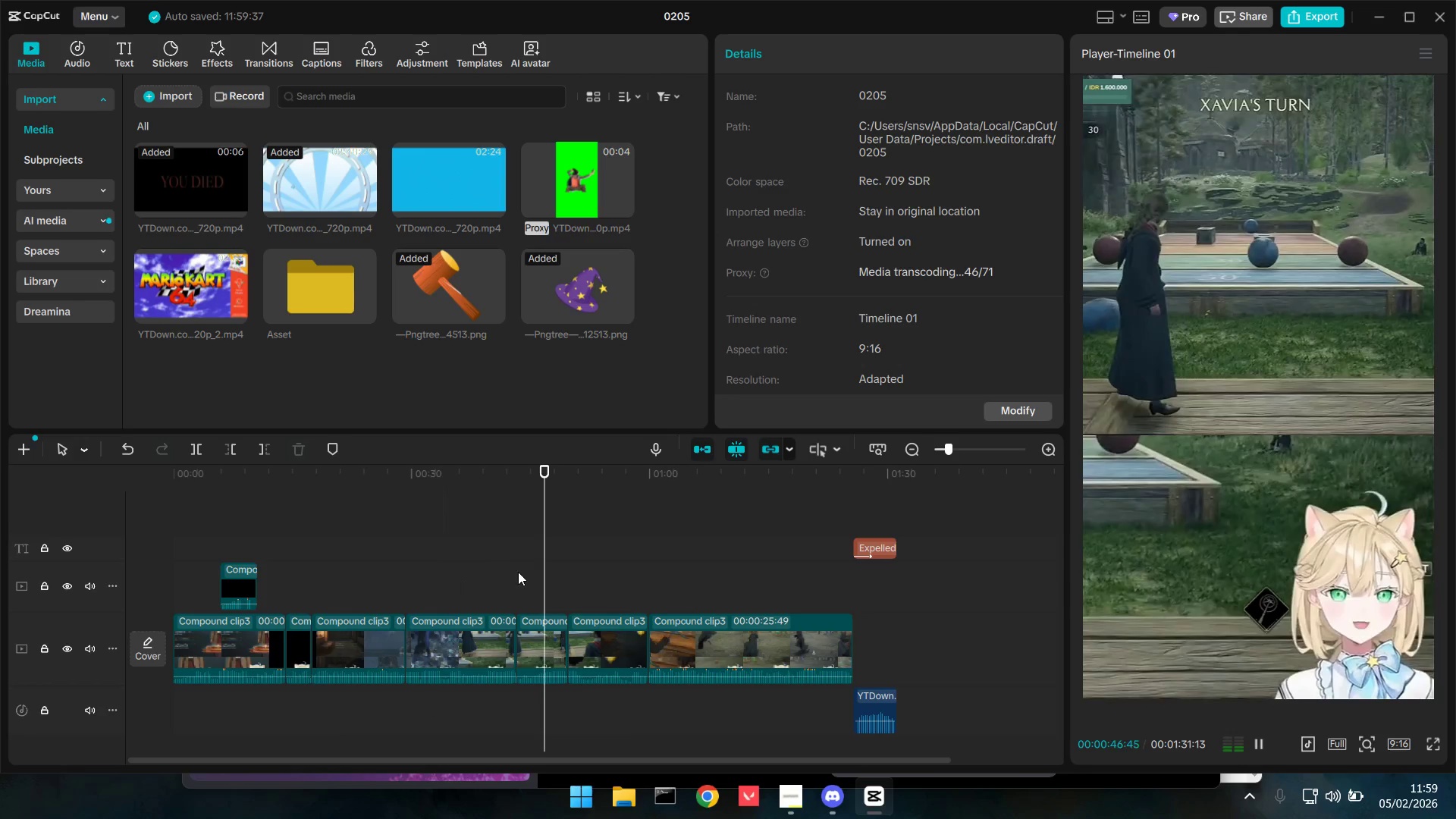 
double_click([510, 573])
 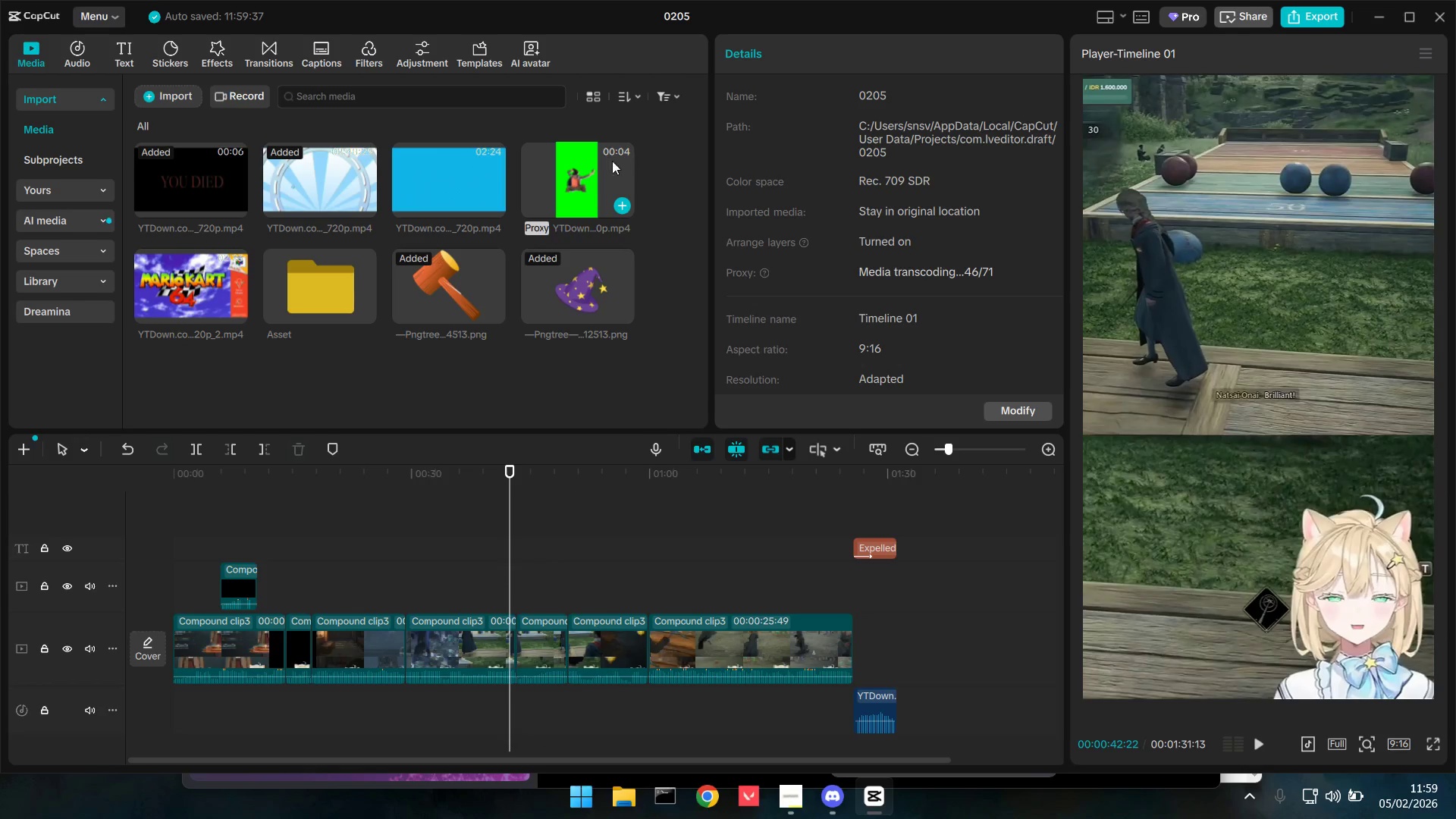 
left_click_drag(start_coordinate=[582, 168], to_coordinate=[492, 574])
 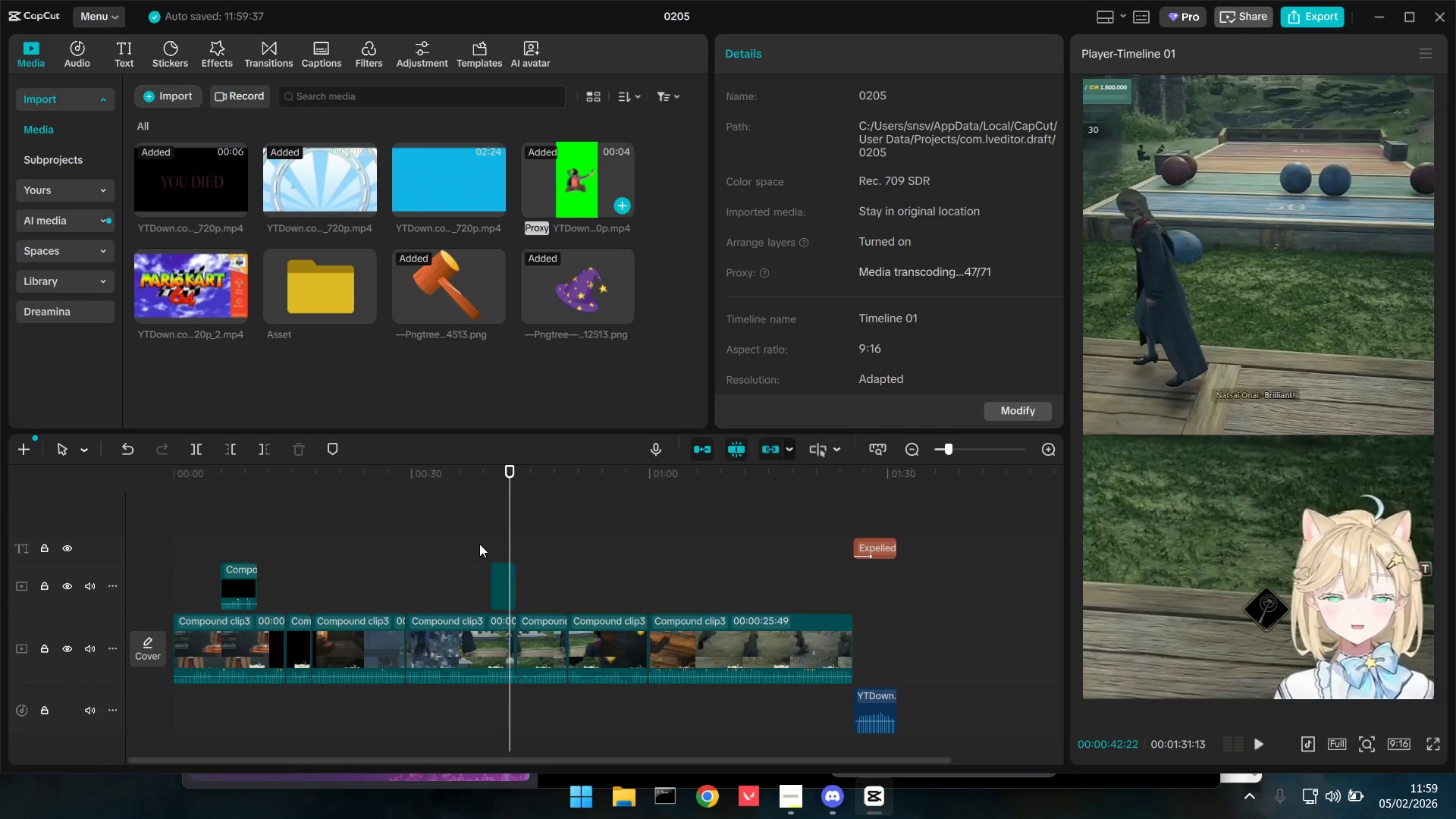 
left_click([479, 544])
 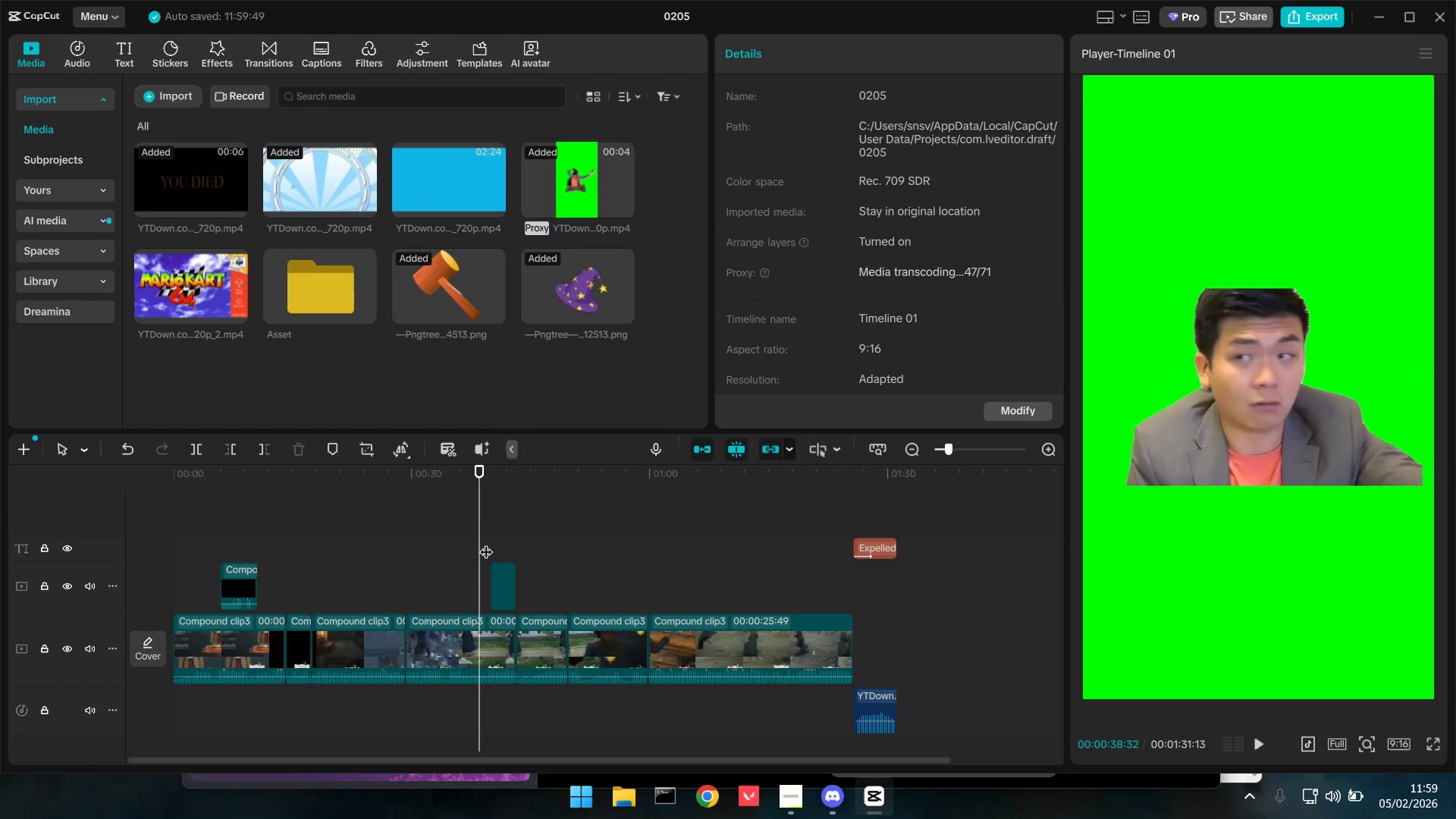 
key(Space)
 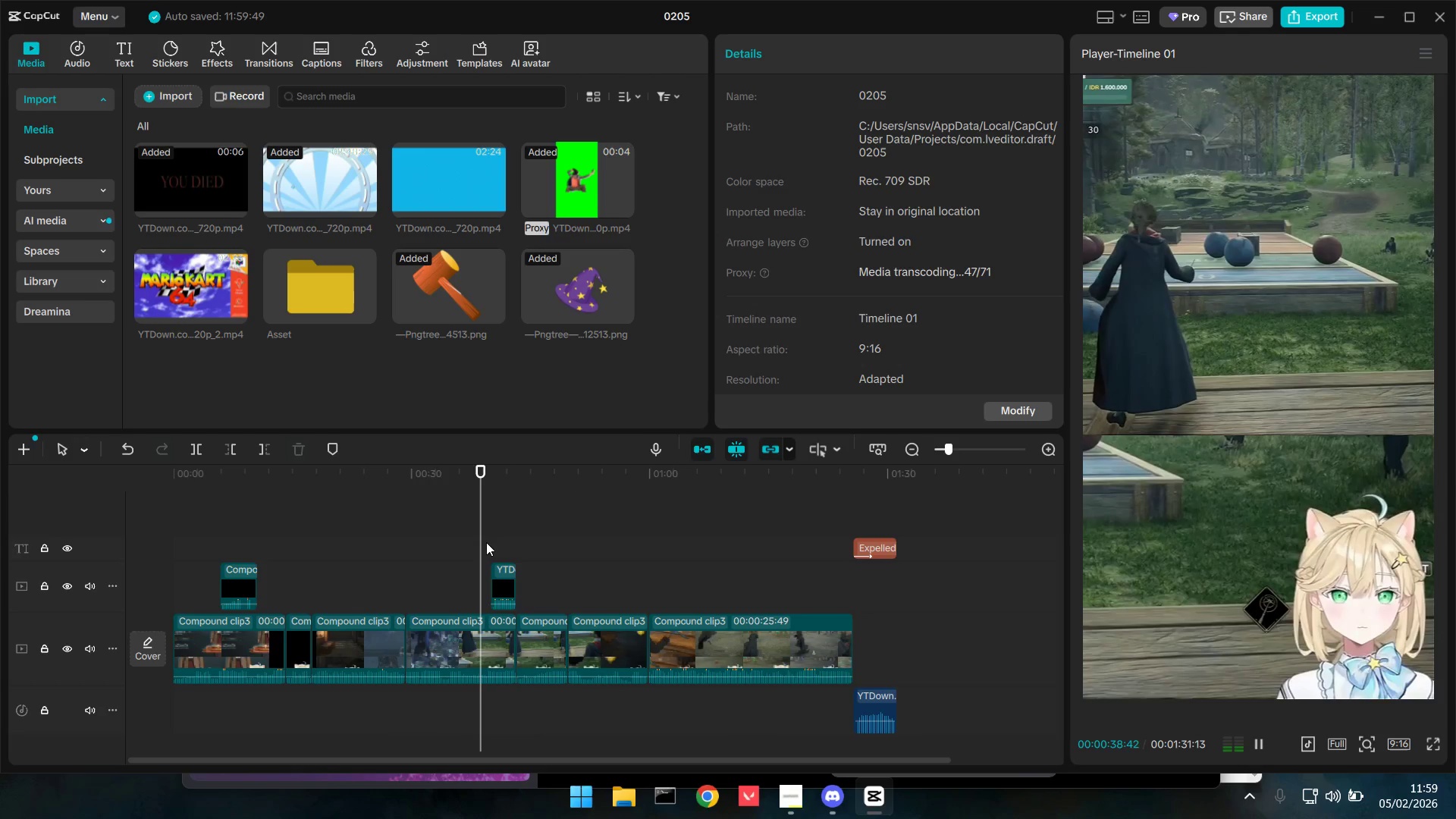 
key(Space)
 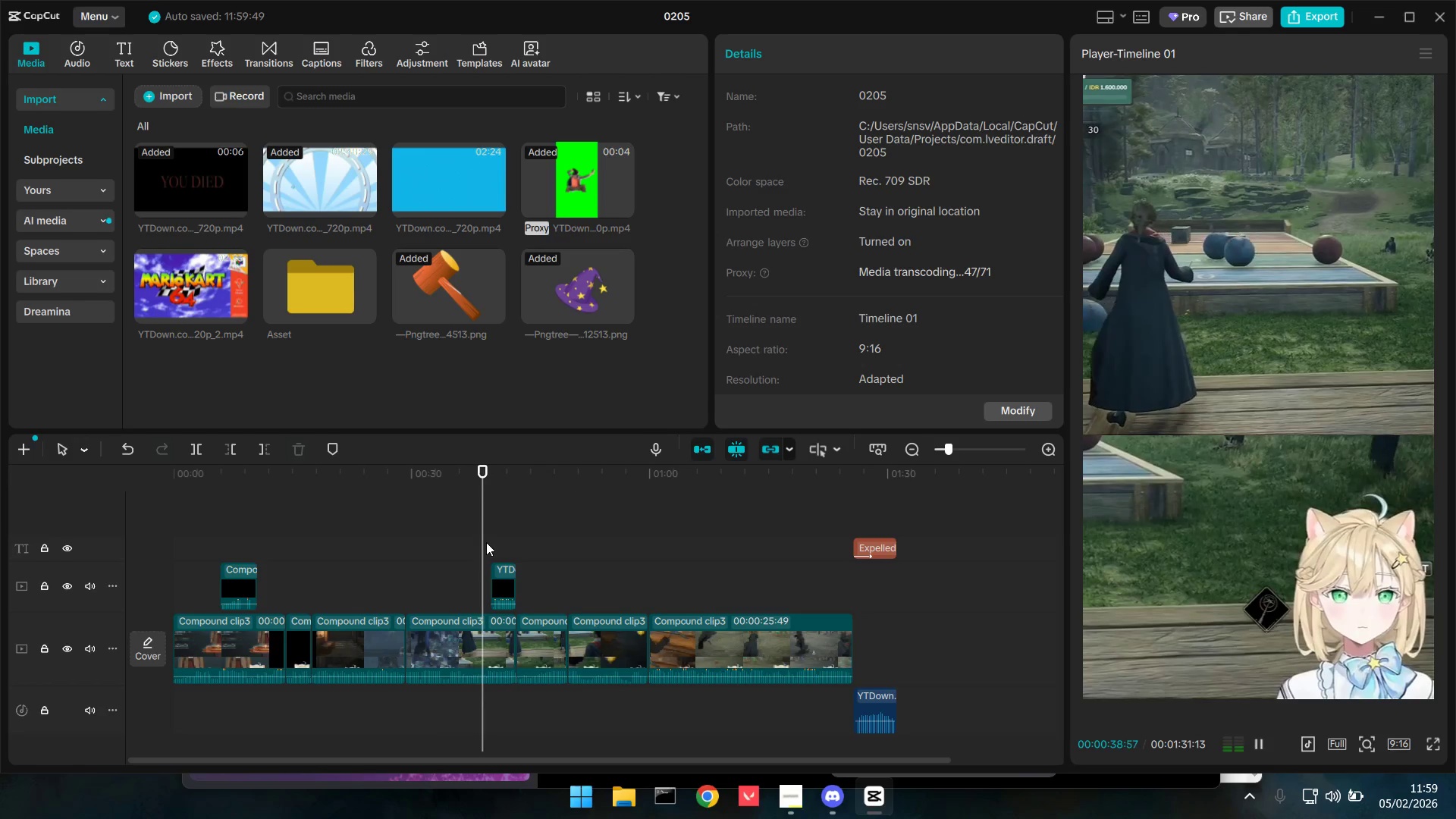 
key(Space)
 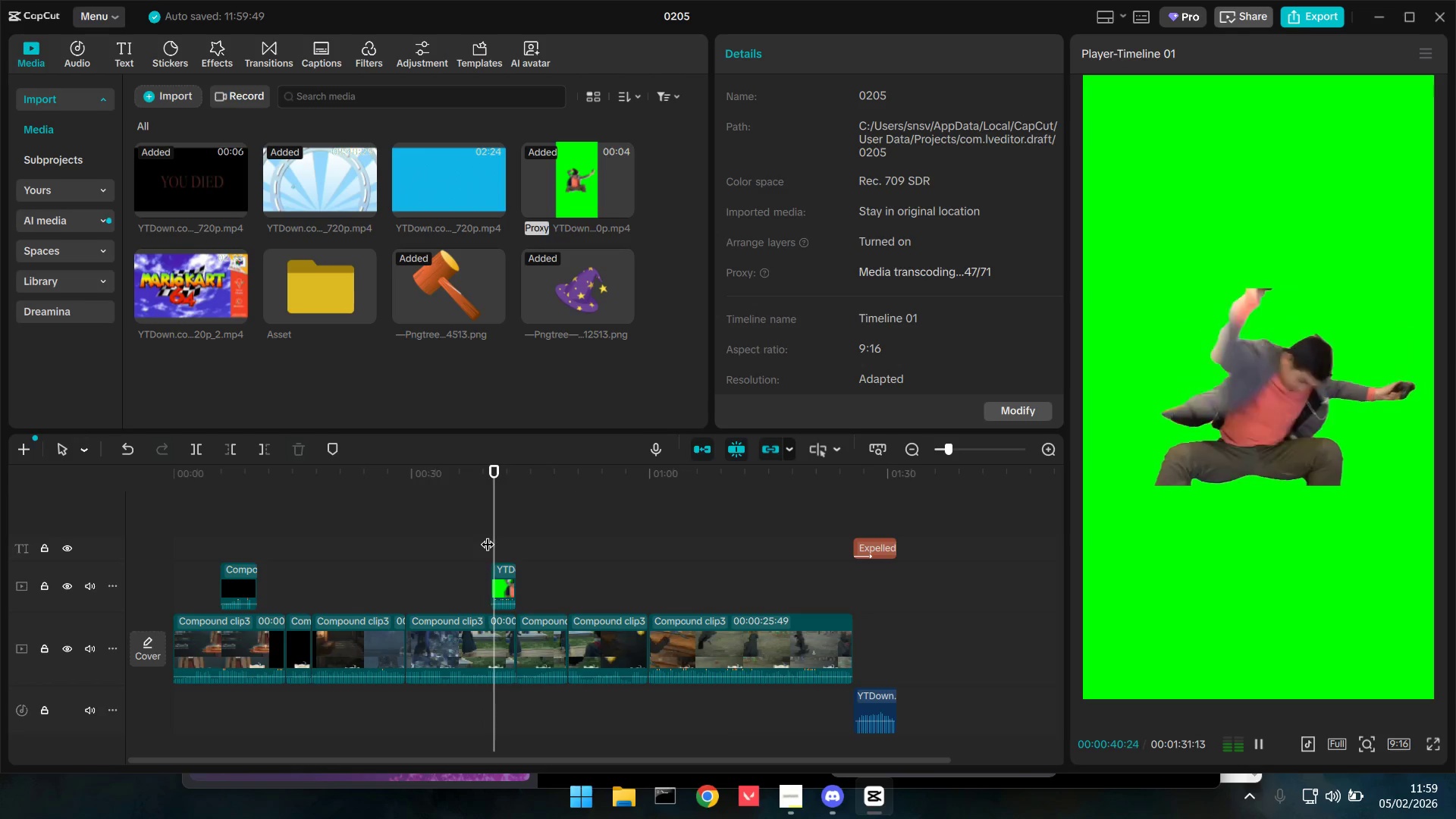 
key(Space)
 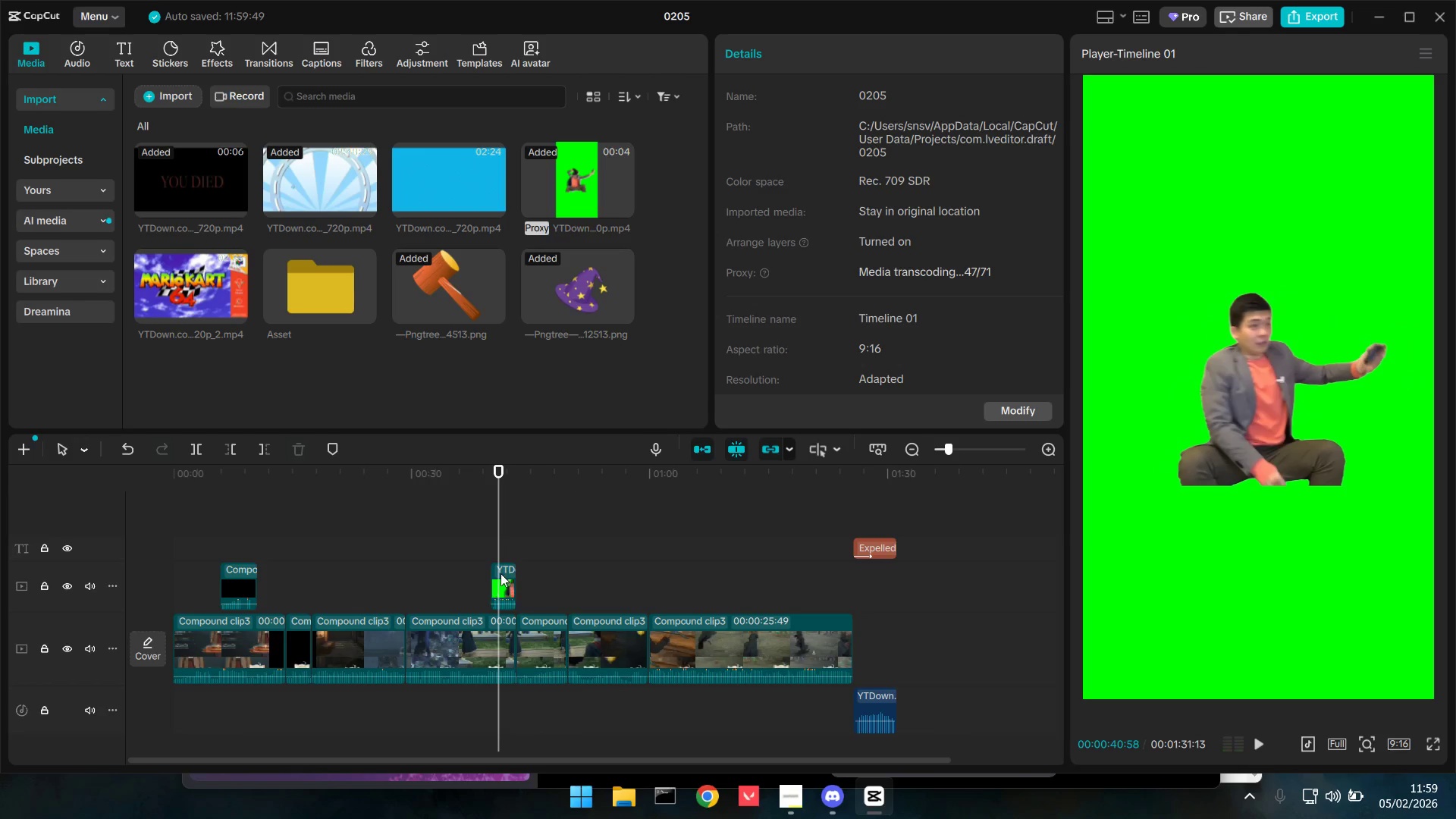 
left_click([500, 573])
 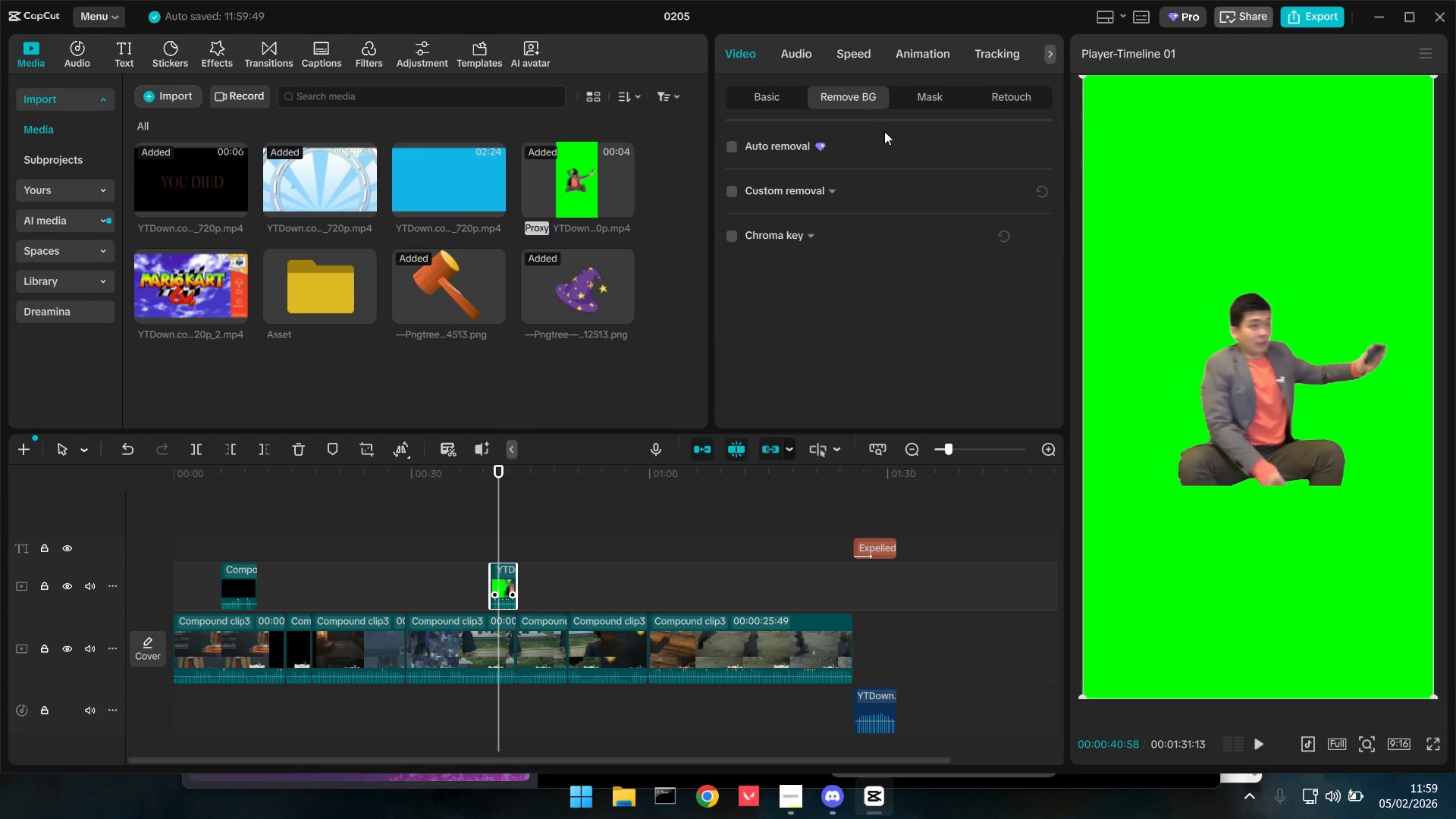 
left_click([733, 151])
 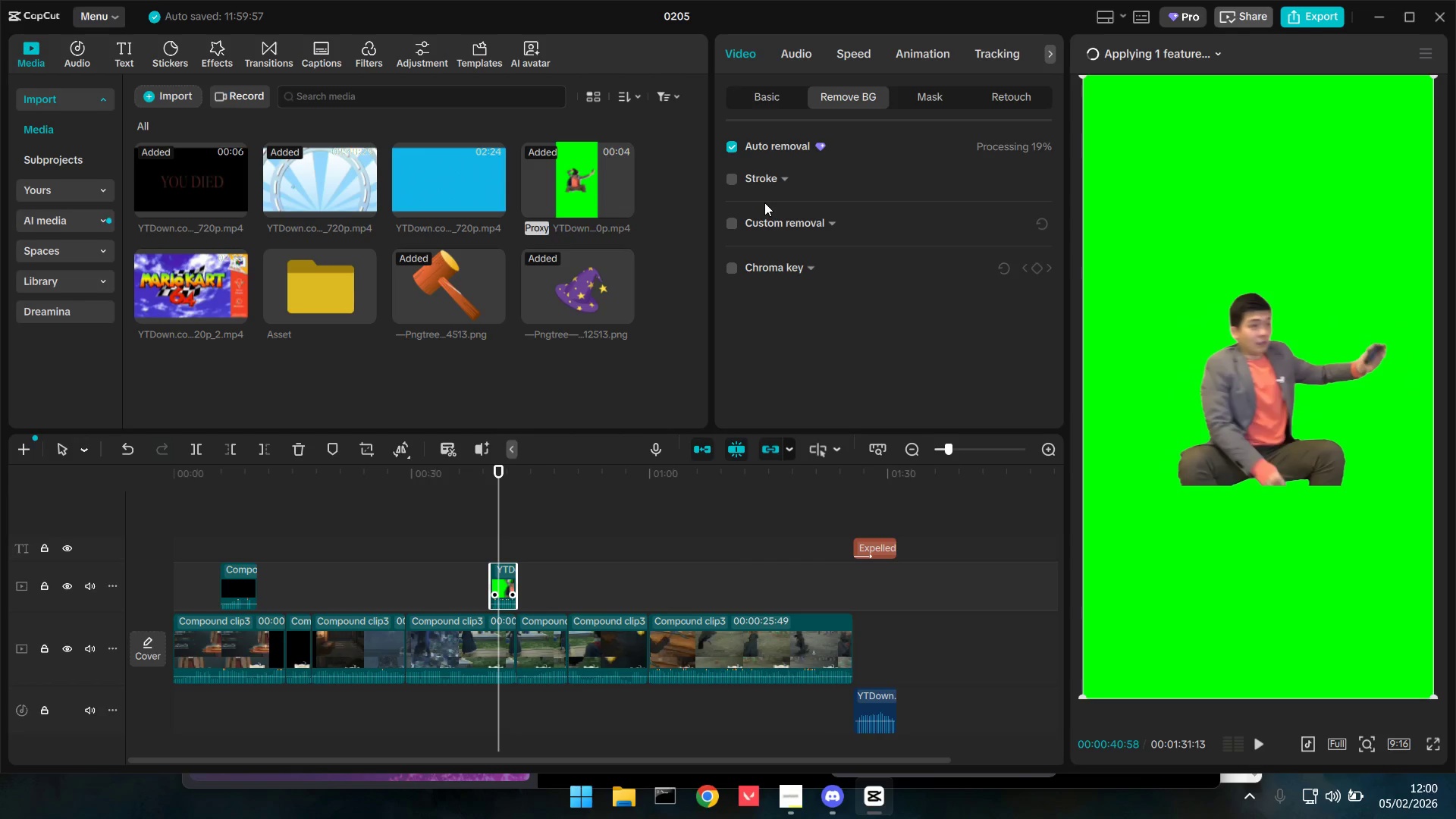 
wait(5.67)
 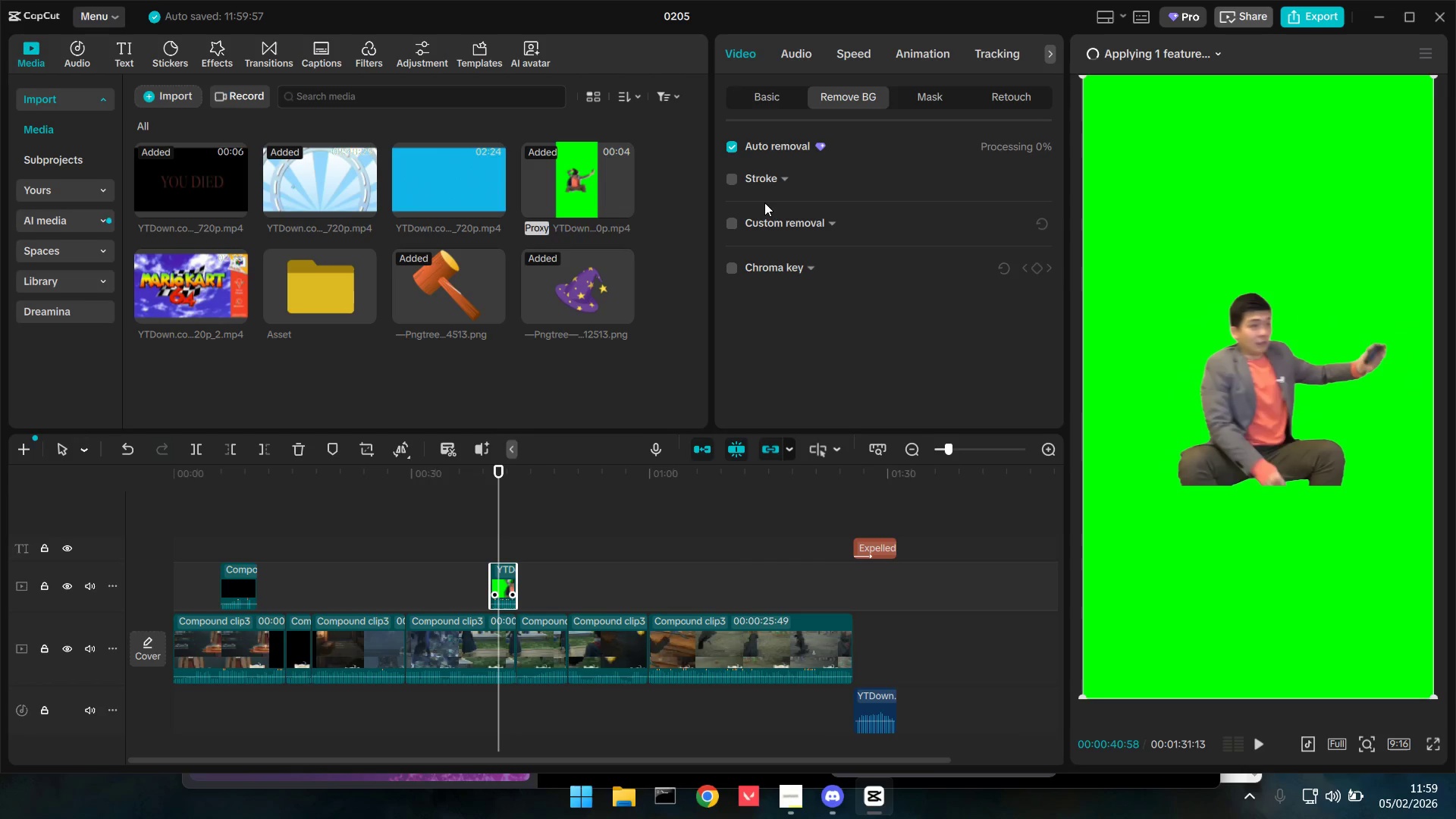 
left_click([729, 148])
 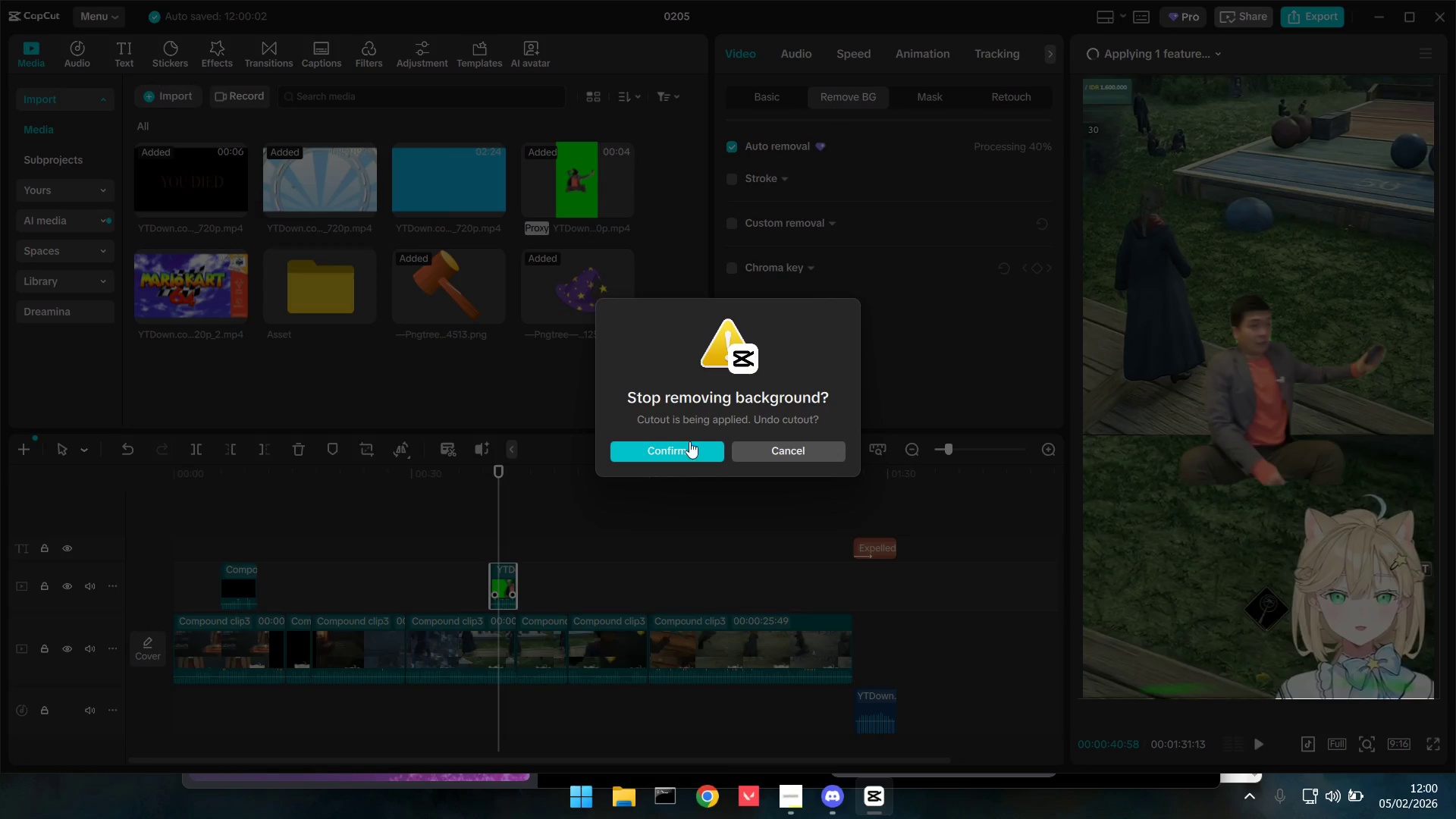 
left_click([685, 450])
 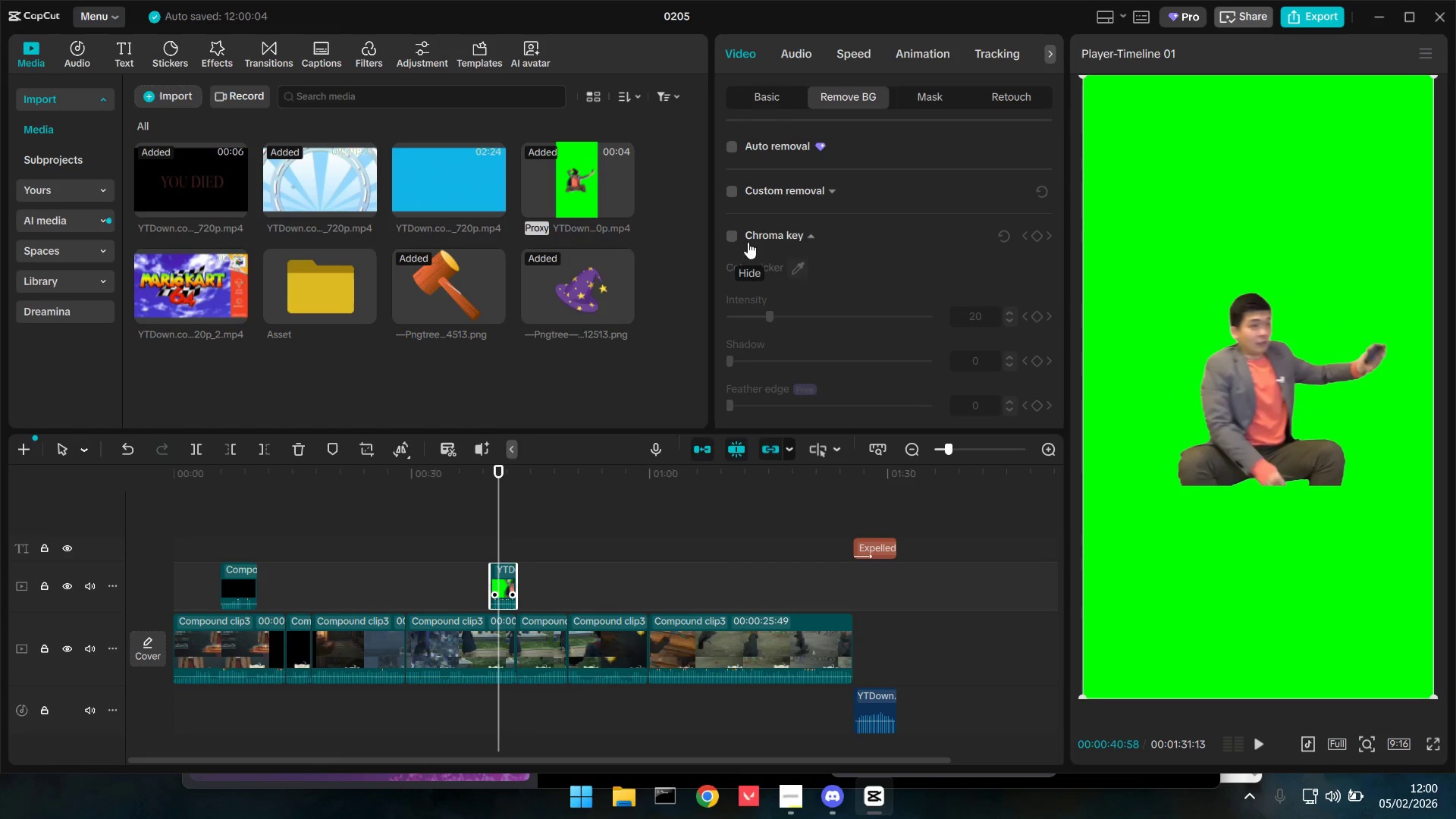 
double_click([730, 234])
 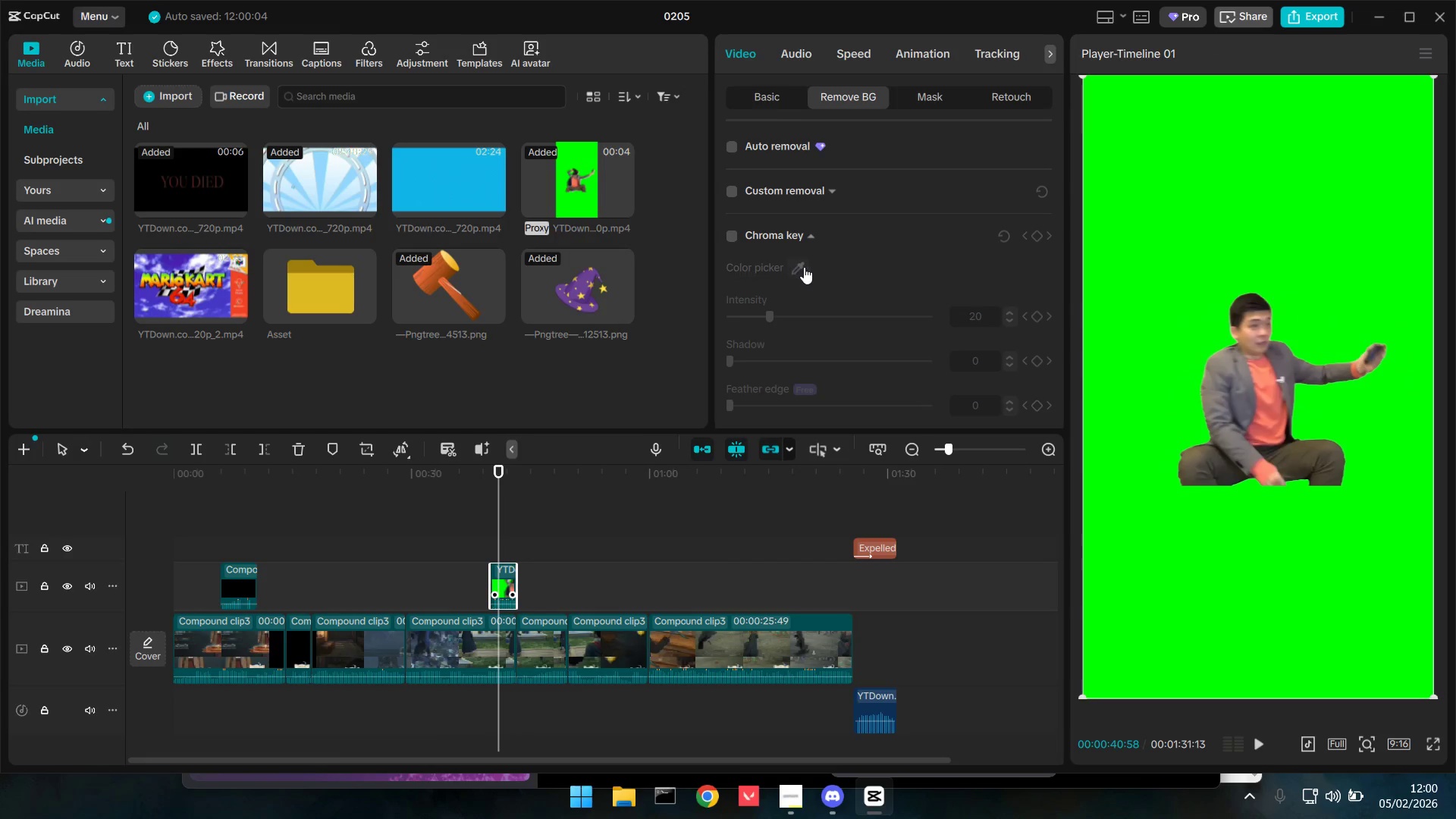 
triple_click([804, 267])
 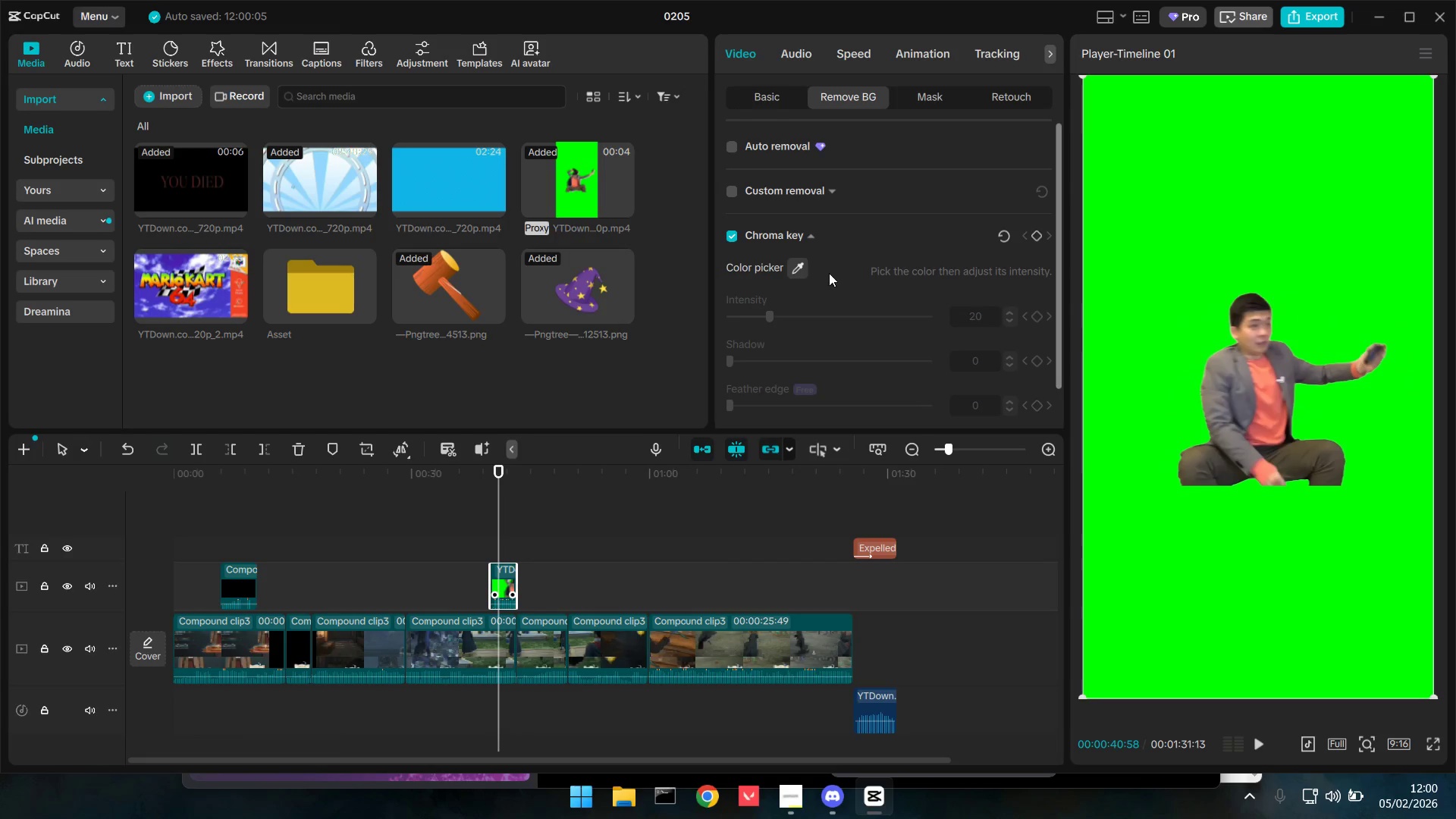 
left_click([791, 269])
 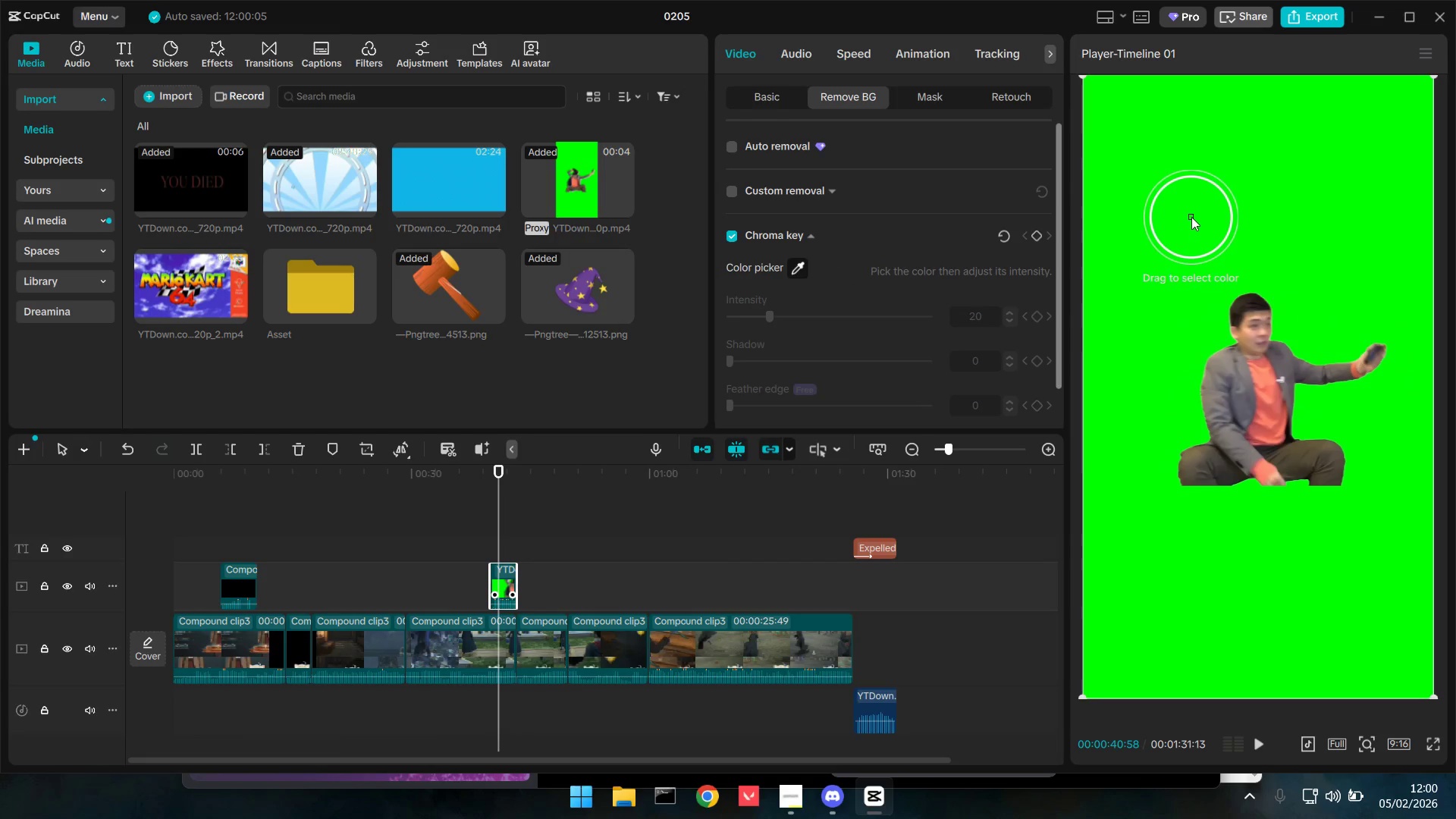 
double_click([1191, 217])
 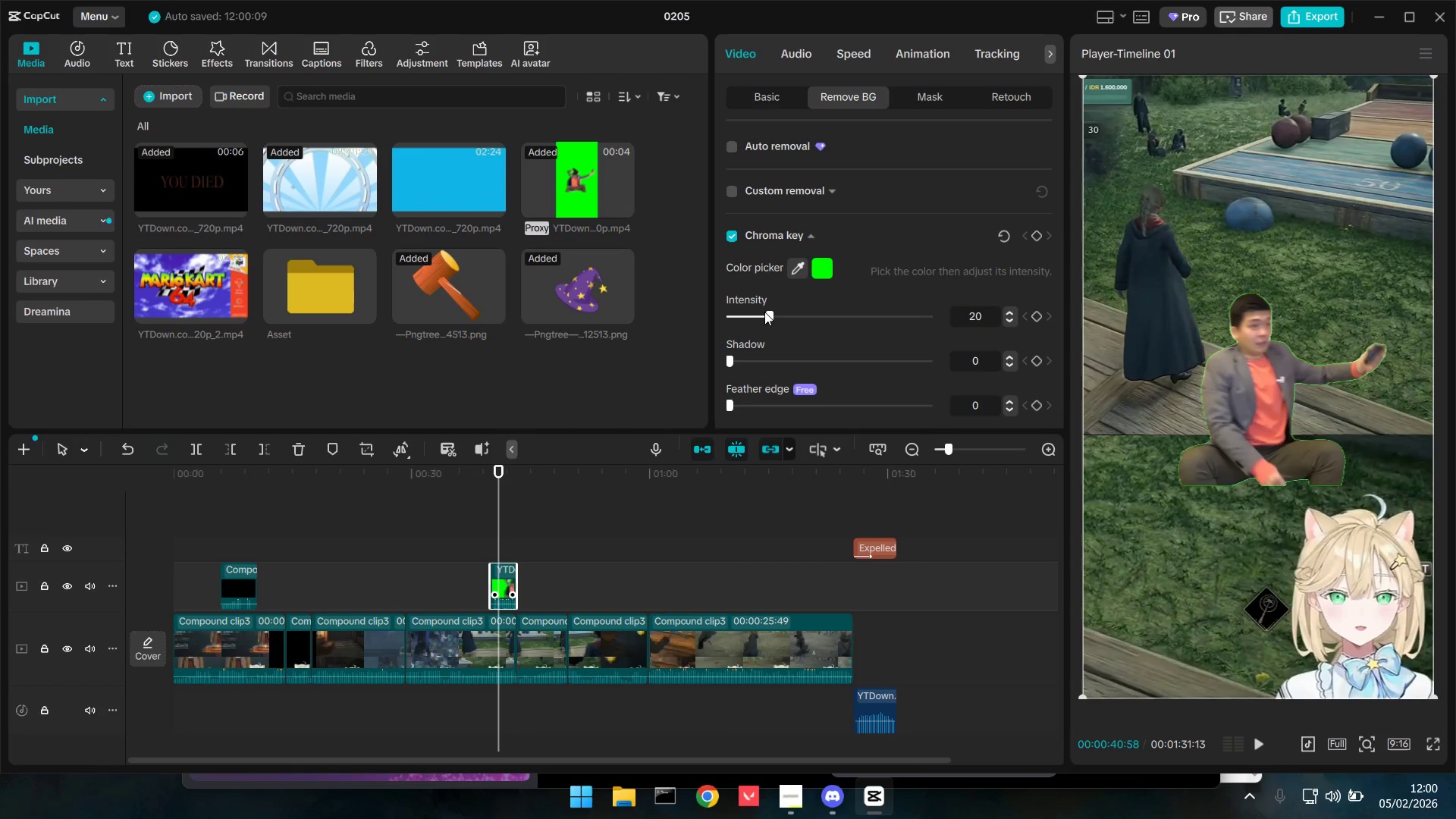 
left_click_drag(start_coordinate=[762, 314], to_coordinate=[1061, 327])
 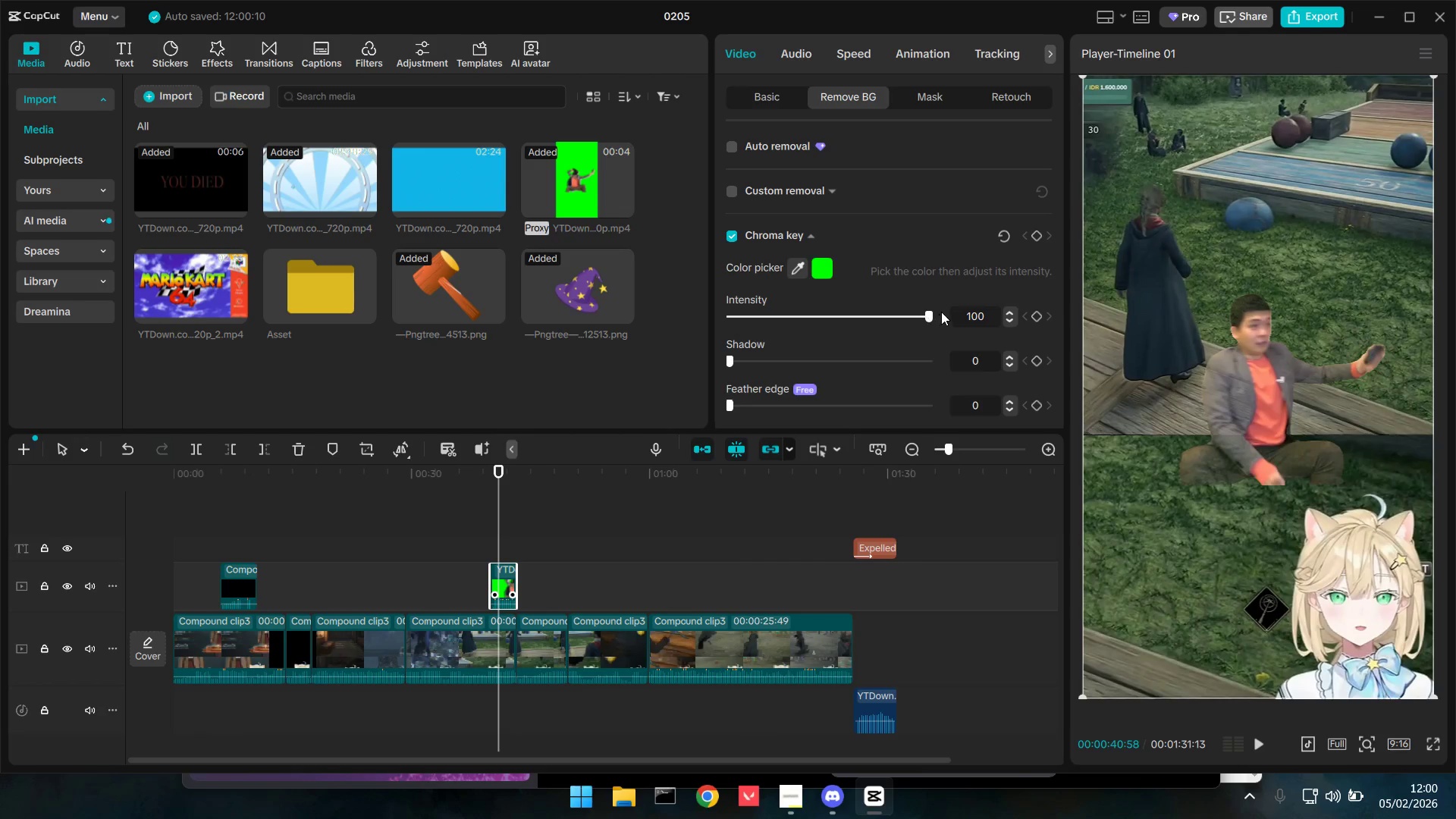 
left_click_drag(start_coordinate=[921, 312], to_coordinate=[879, 314])
 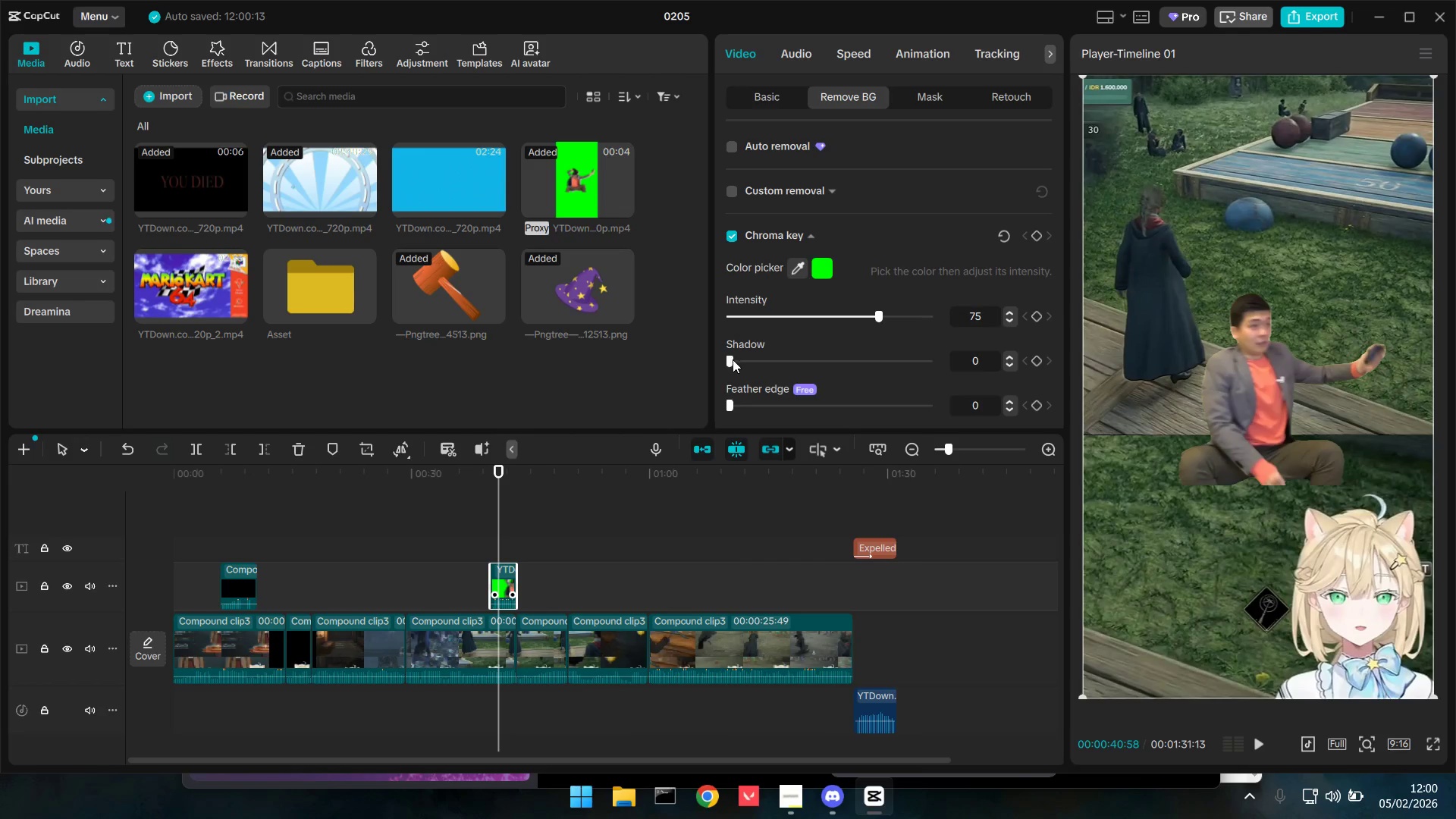 
left_click_drag(start_coordinate=[727, 362], to_coordinate=[1029, 369])
 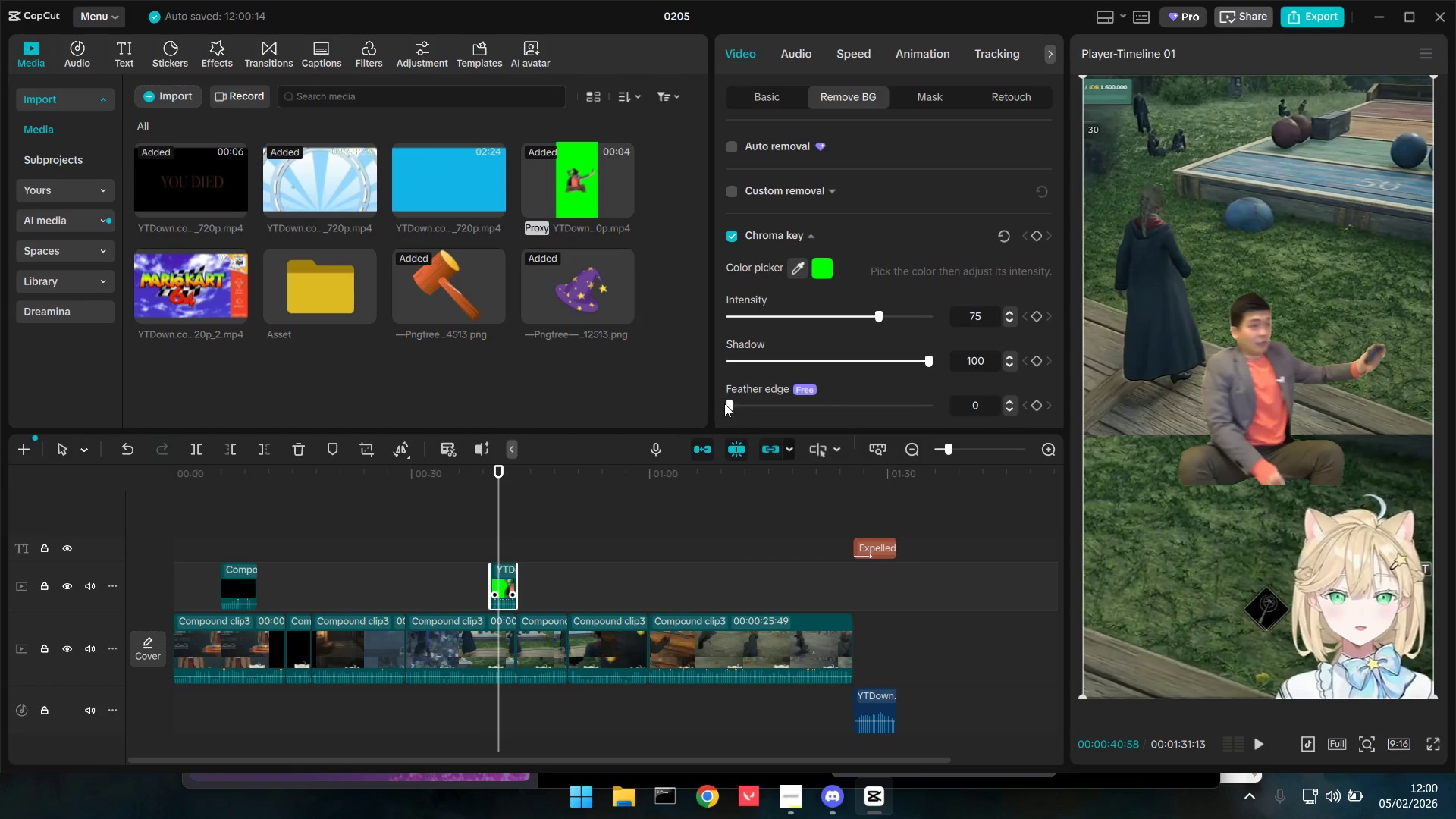 
left_click_drag(start_coordinate=[733, 405], to_coordinate=[1091, 400])
 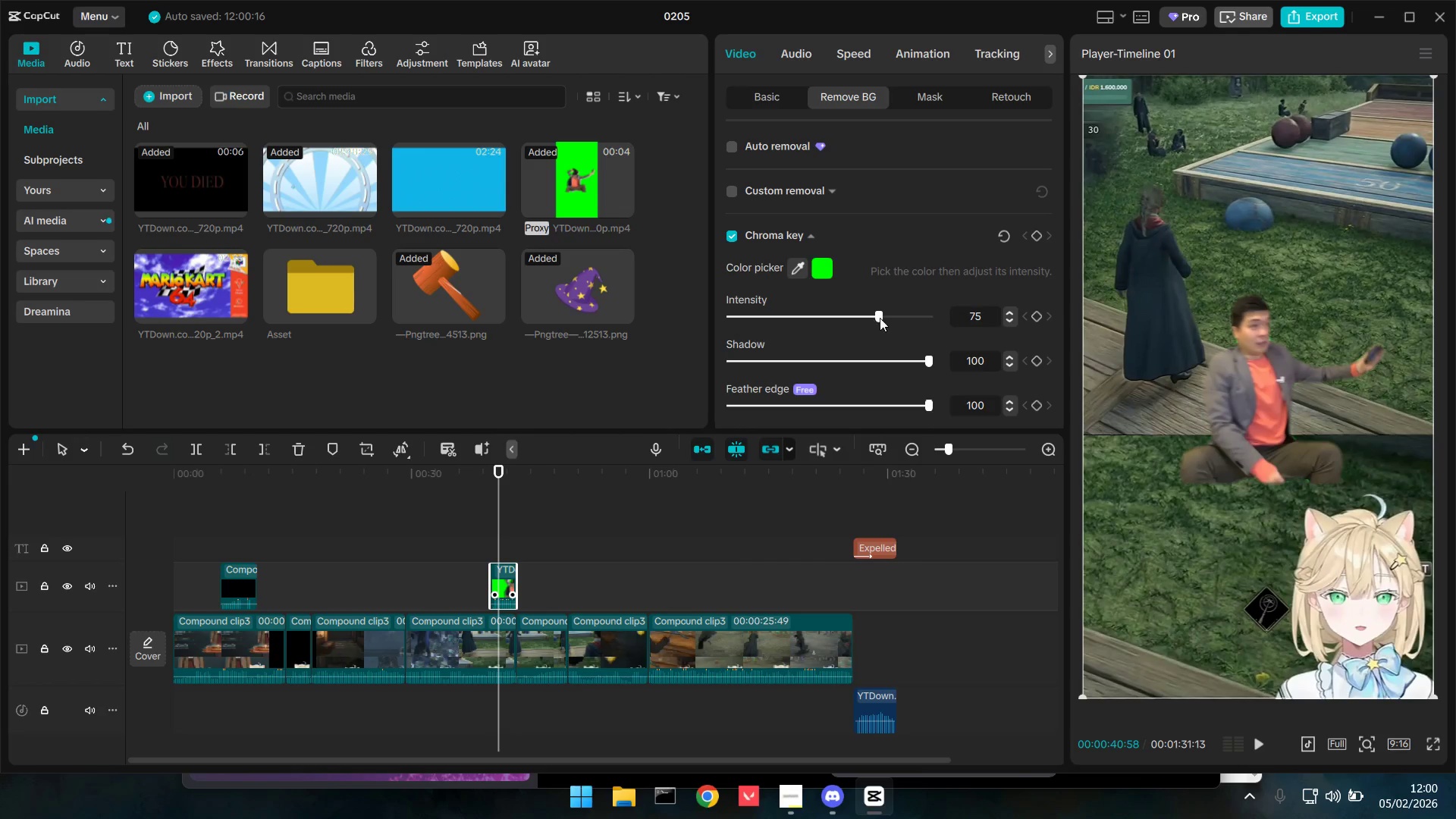 
left_click_drag(start_coordinate=[879, 317], to_coordinate=[807, 316])
 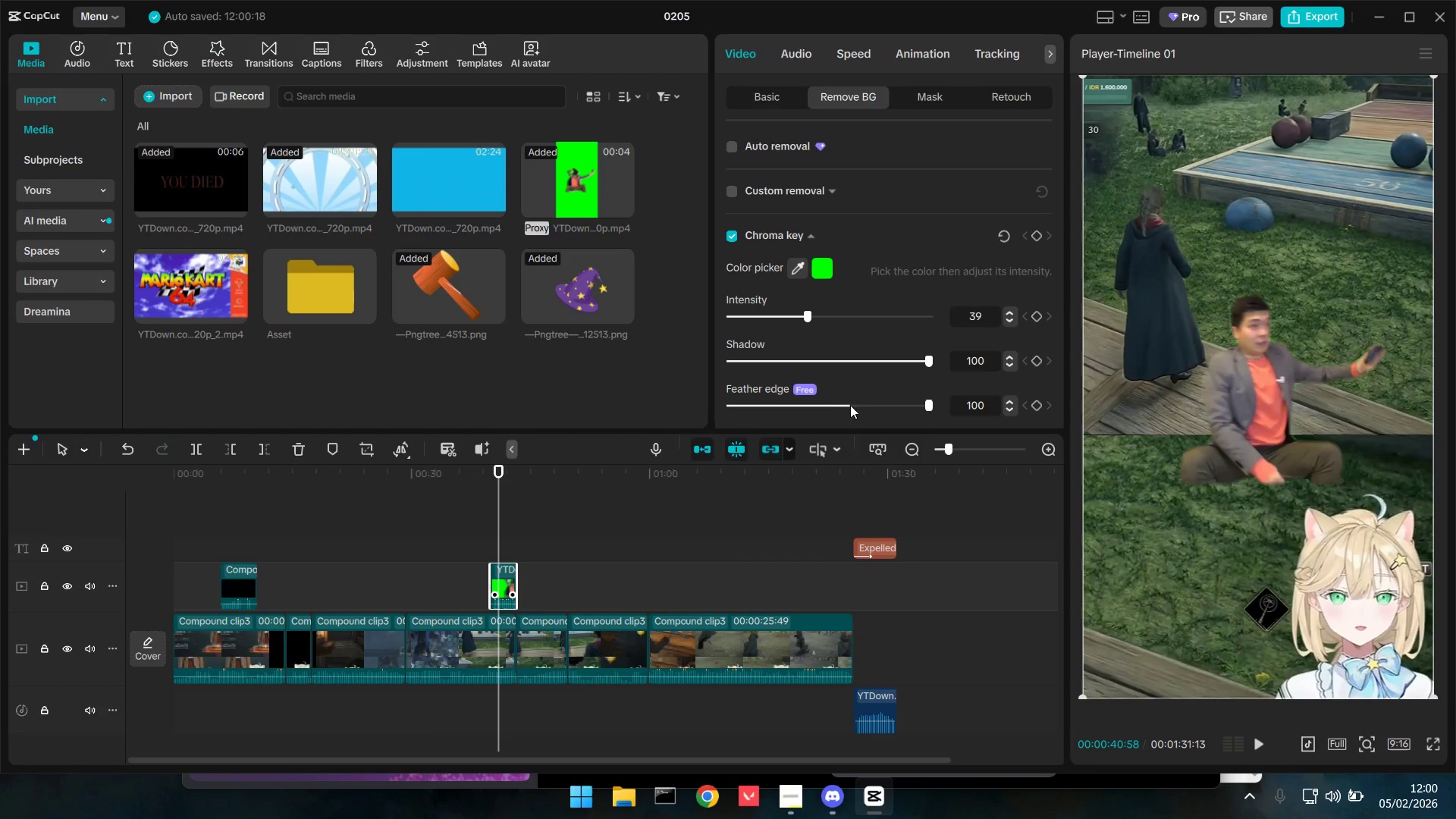 
left_click_drag(start_coordinate=[850, 405], to_coordinate=[639, 397])
 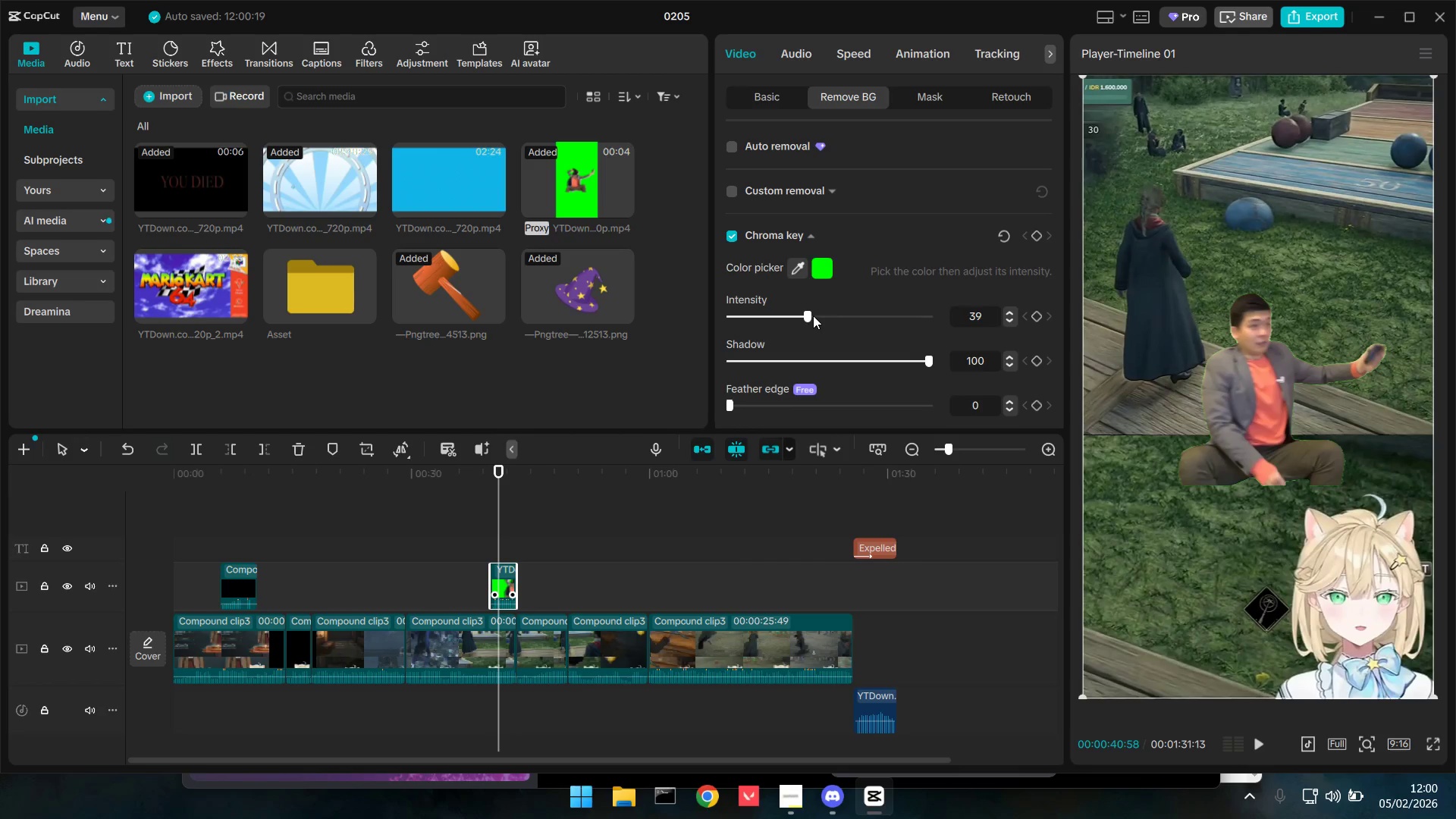 
left_click_drag(start_coordinate=[805, 314], to_coordinate=[852, 314])
 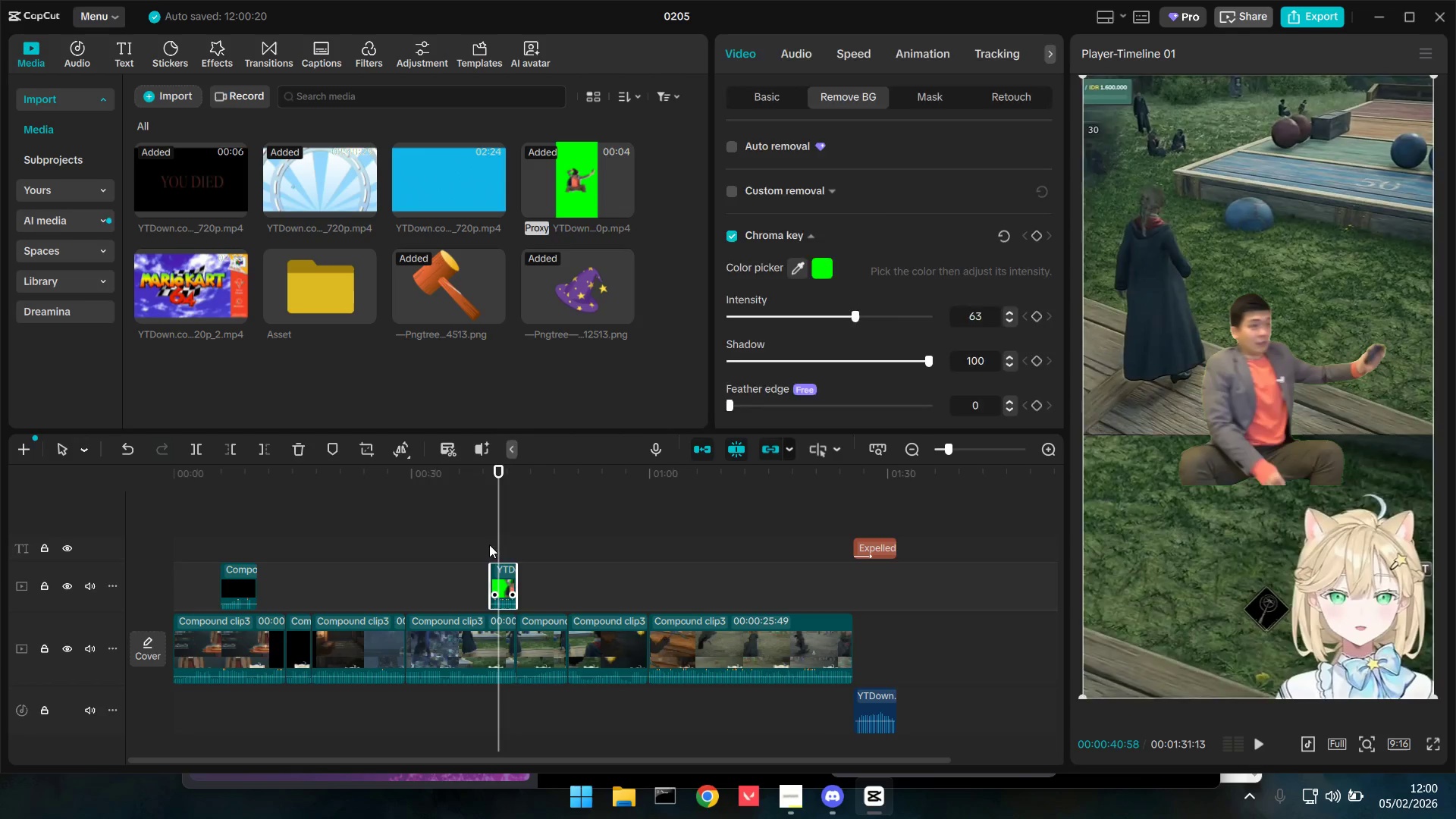 
left_click([489, 544])
 